 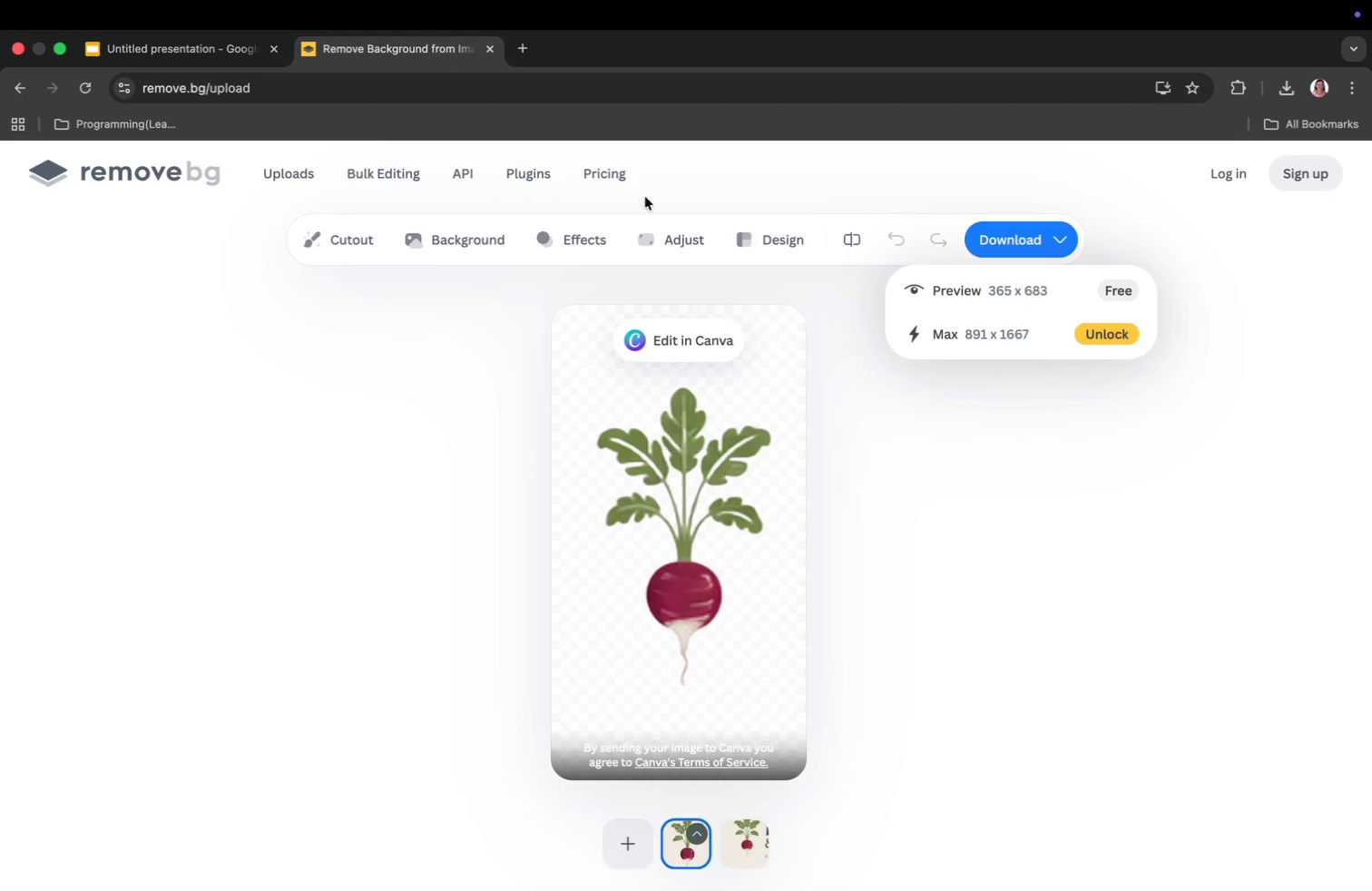 
left_click([1029, 308])
 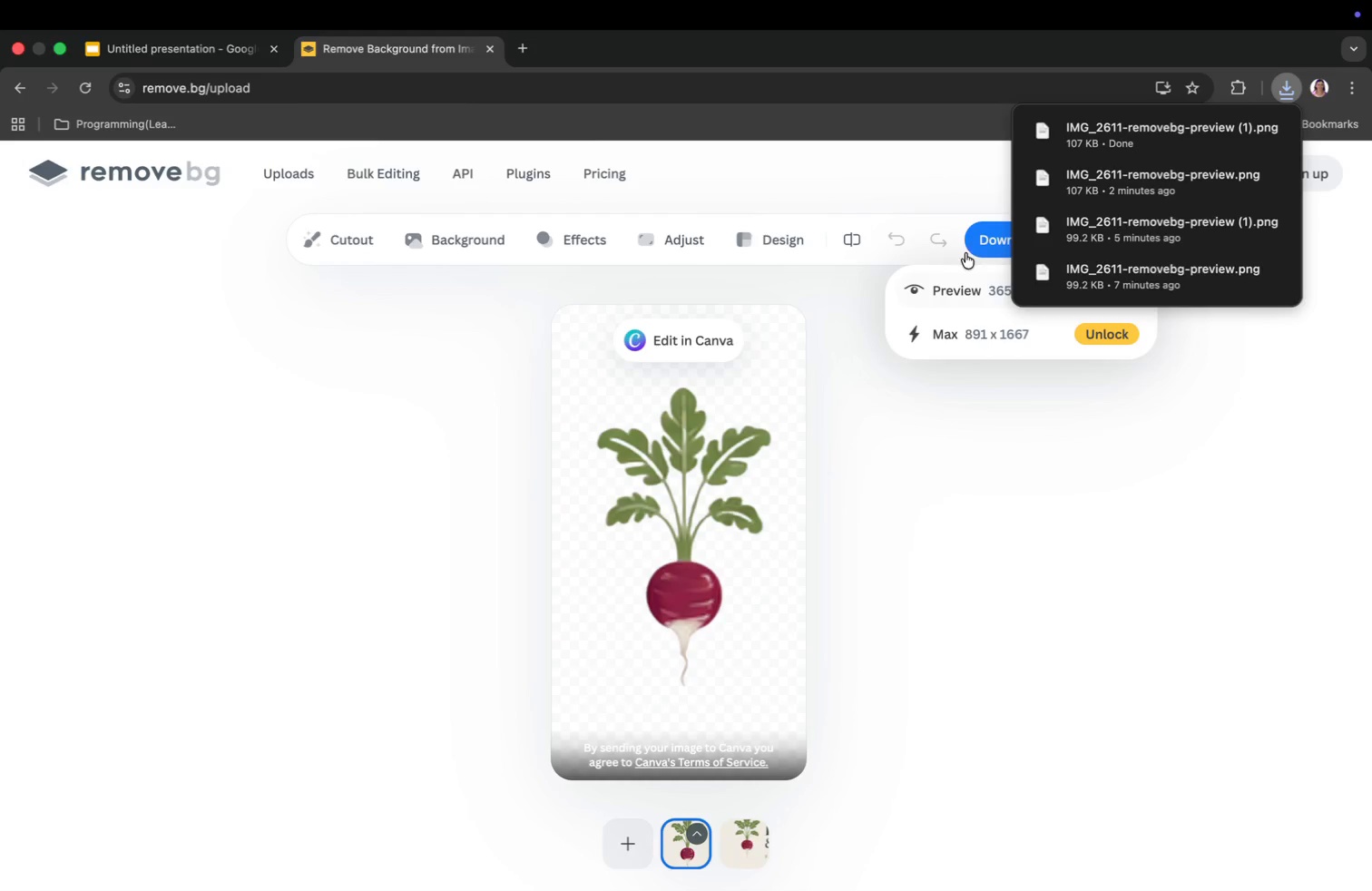 
left_click([218, 54])
 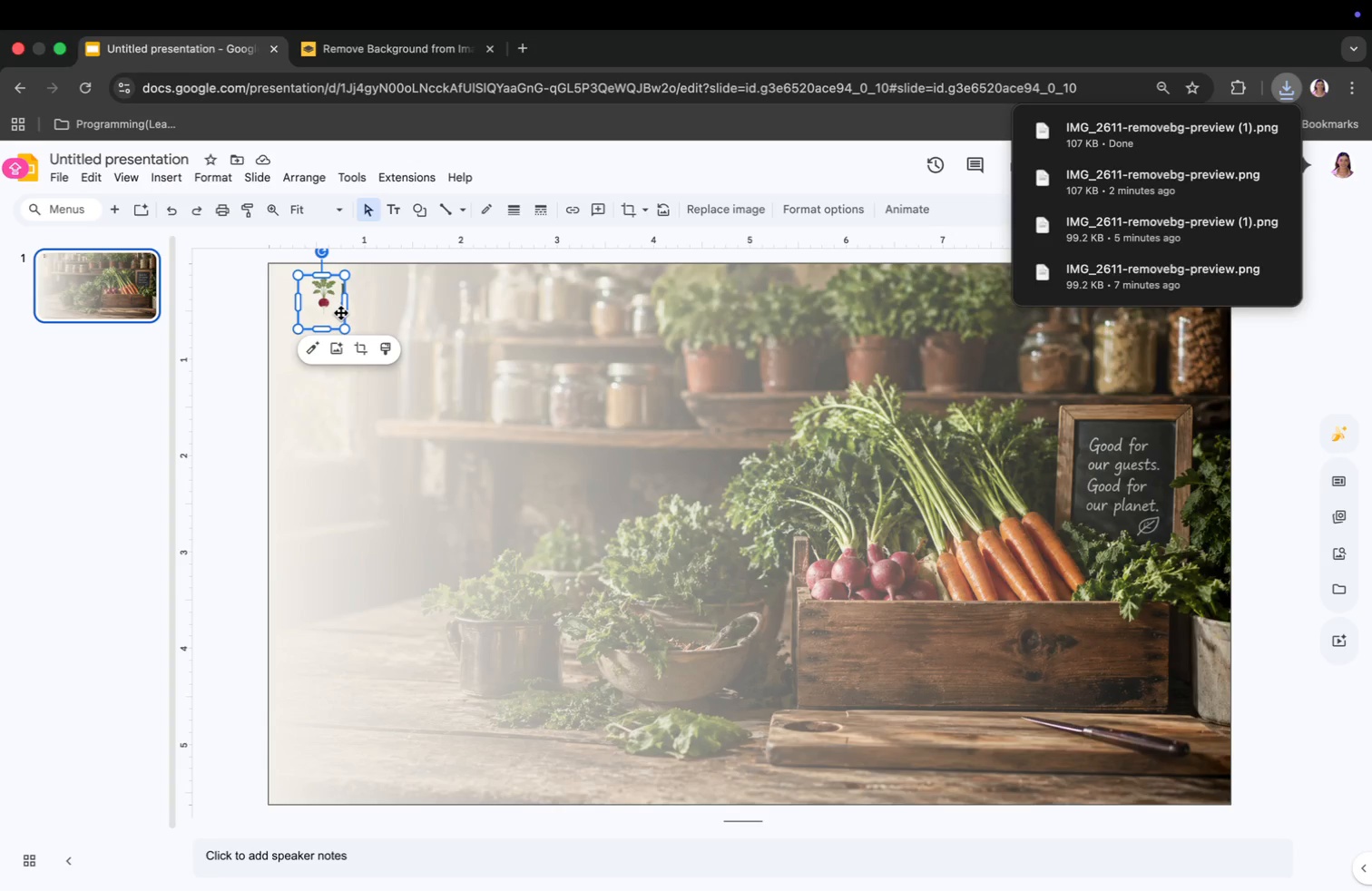 
right_click([335, 316])
 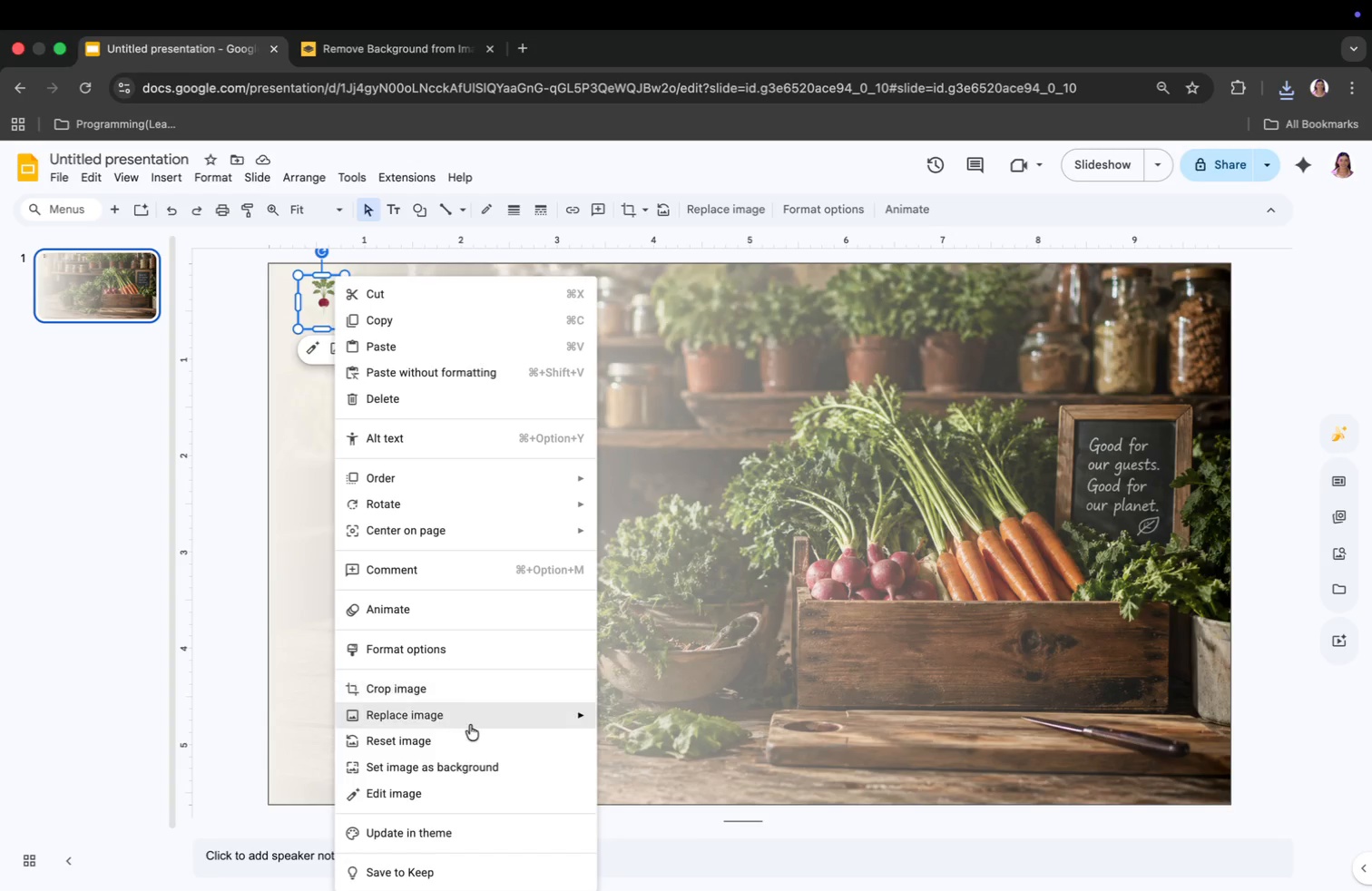 
left_click([471, 720])
 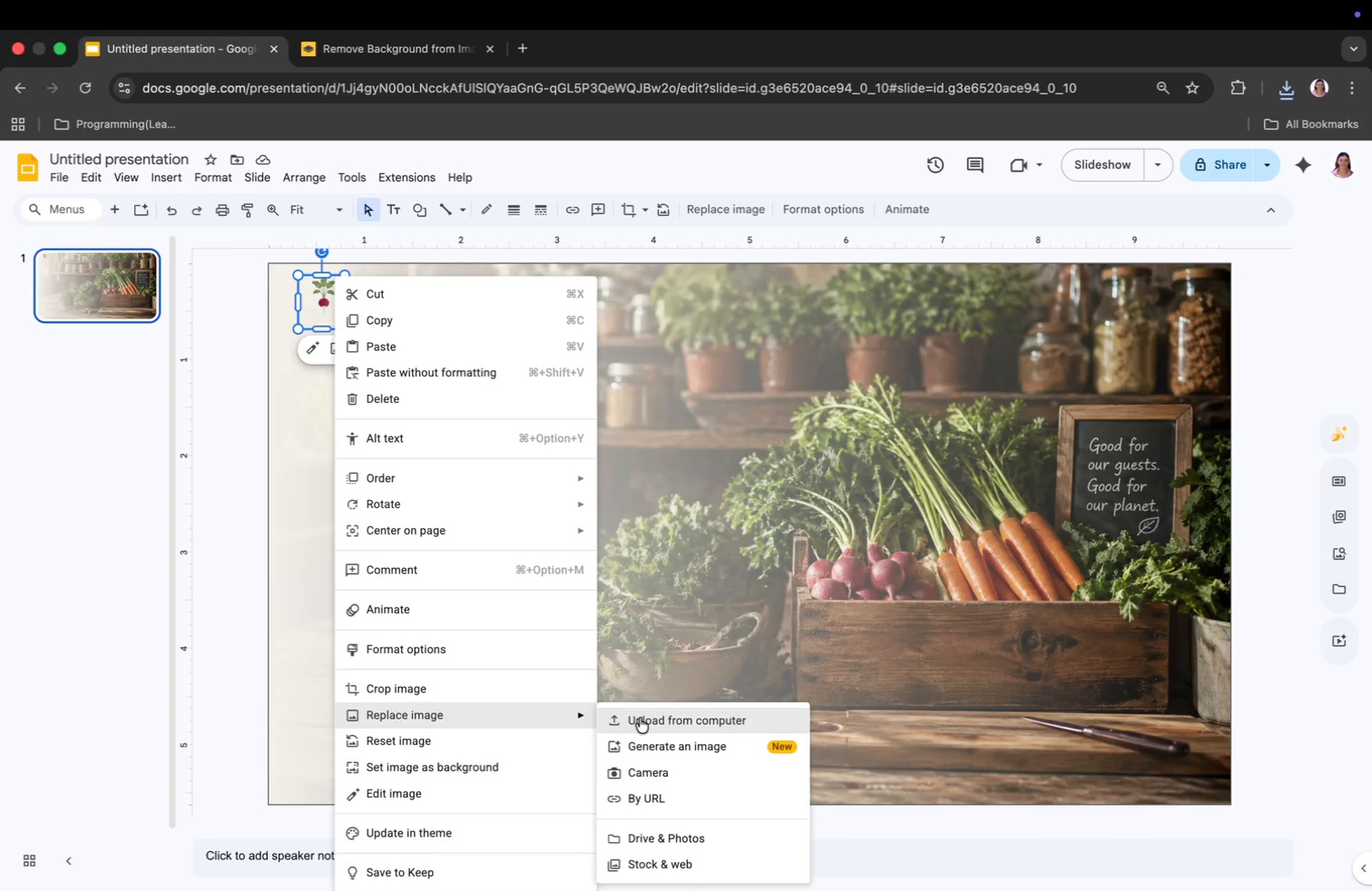 
left_click([641, 717])
 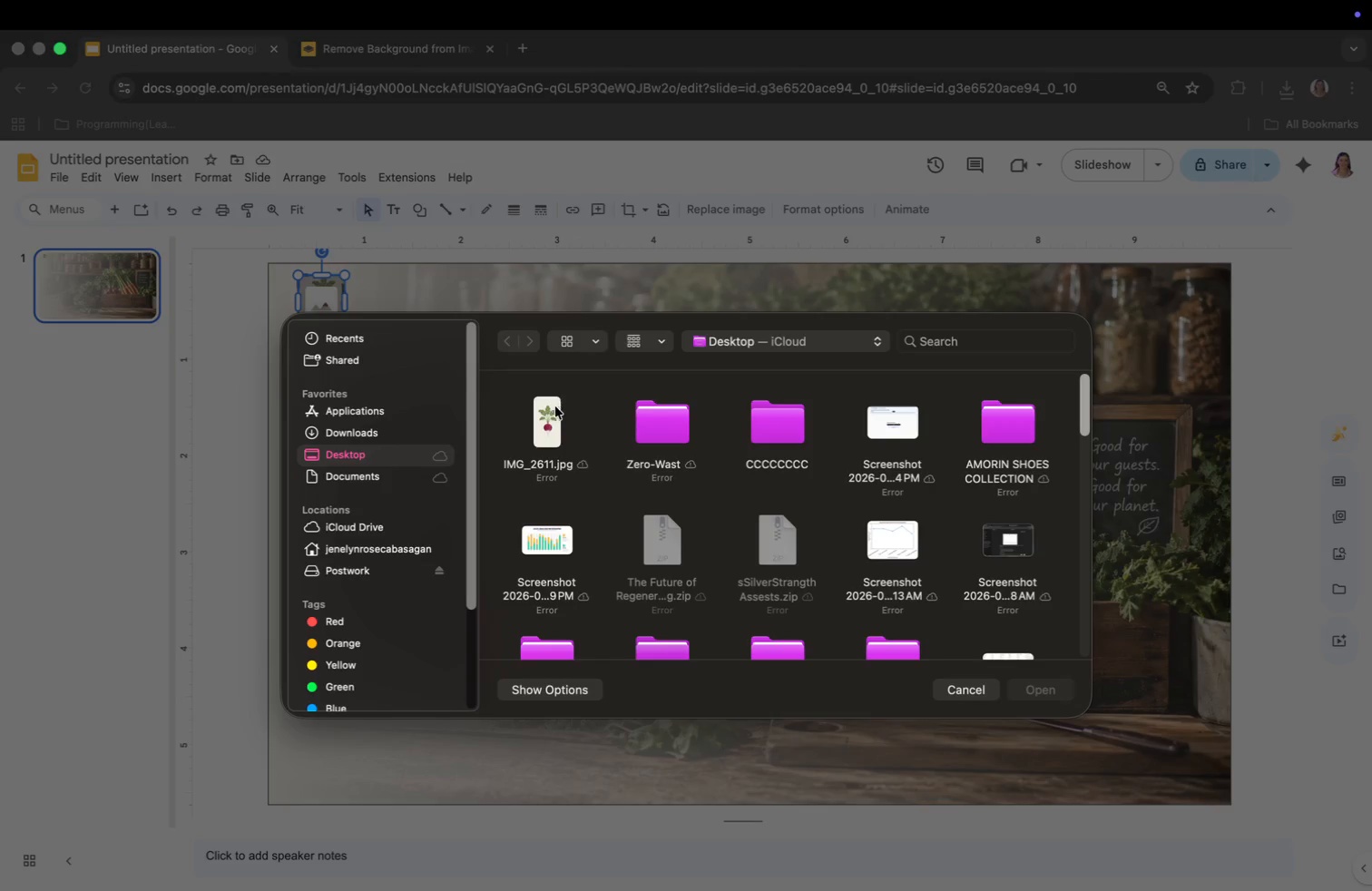 
left_click([370, 430])
 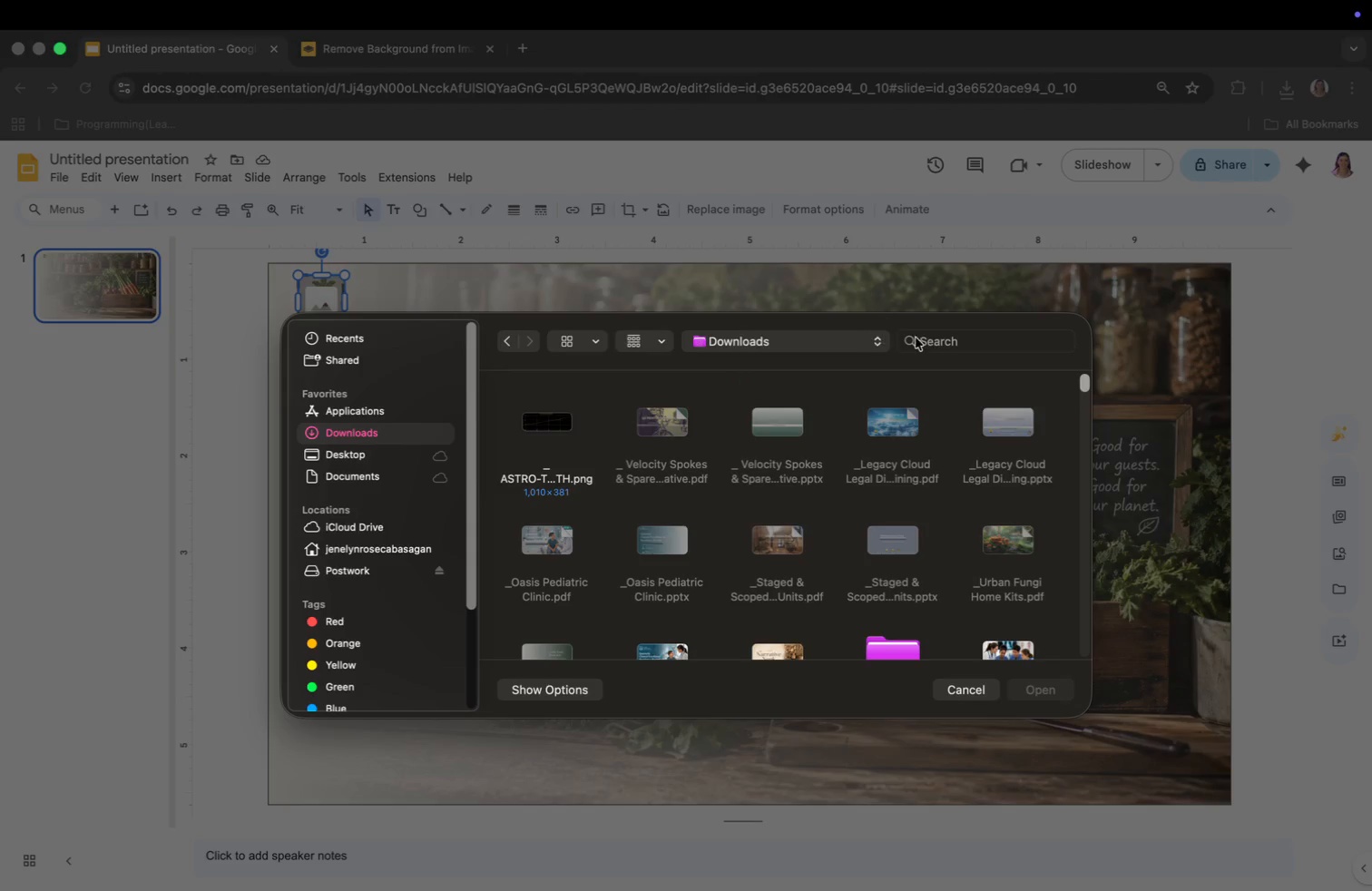 
left_click([936, 341])
 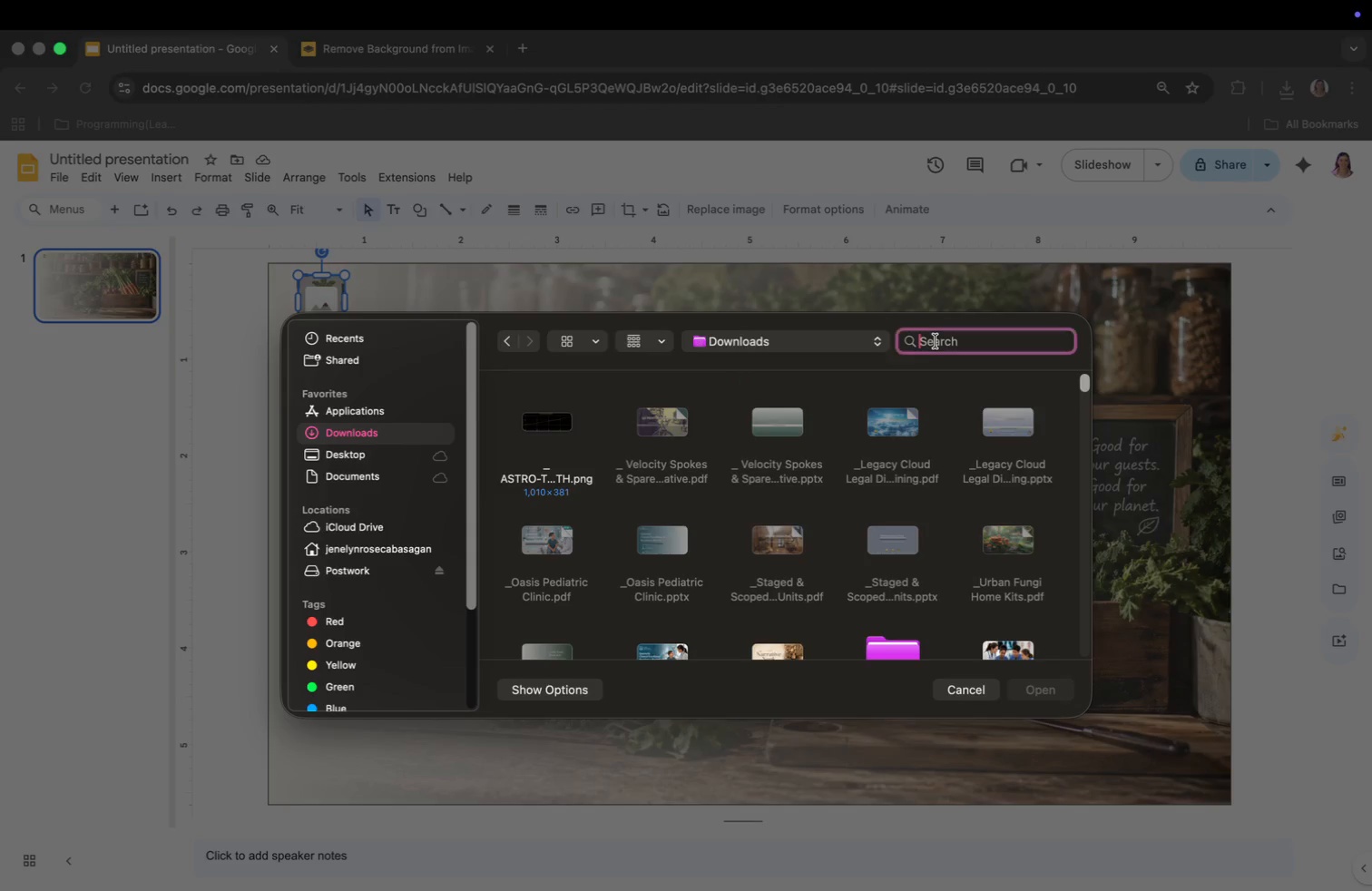 
type(REMO)
 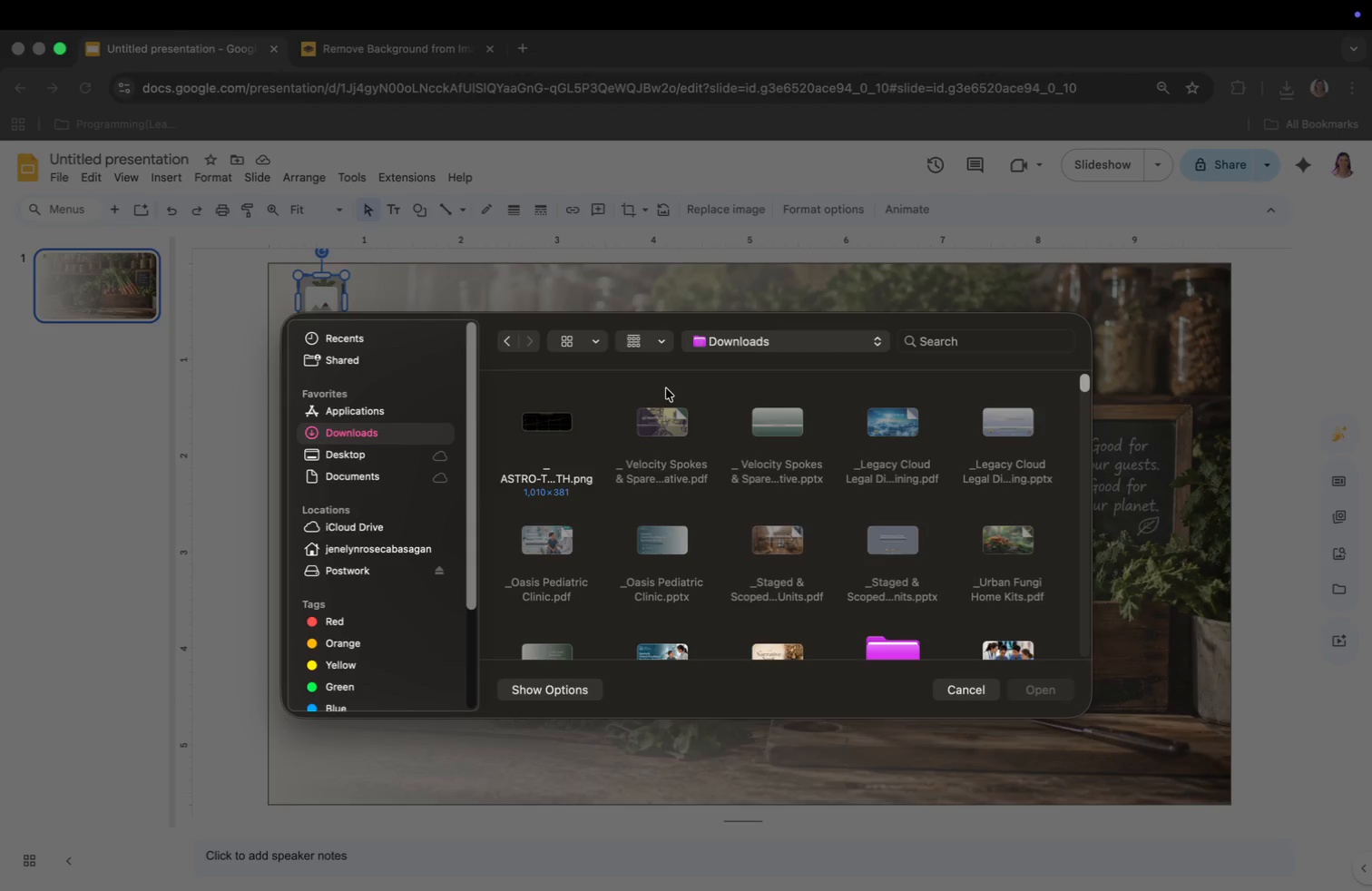 
key(Enter)
 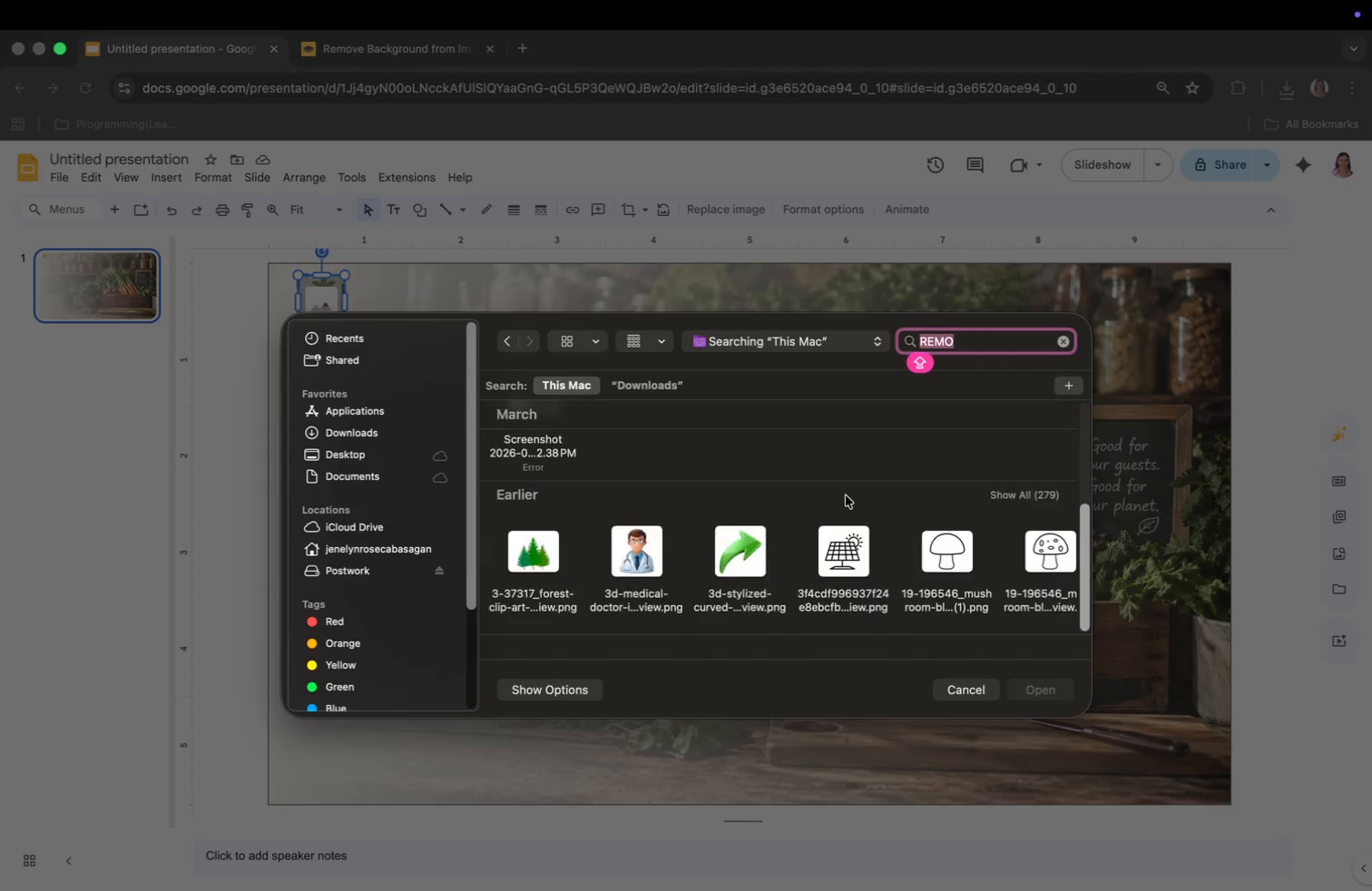 
scroll: coordinate [845, 497], scroll_direction: down, amount: 57.0
 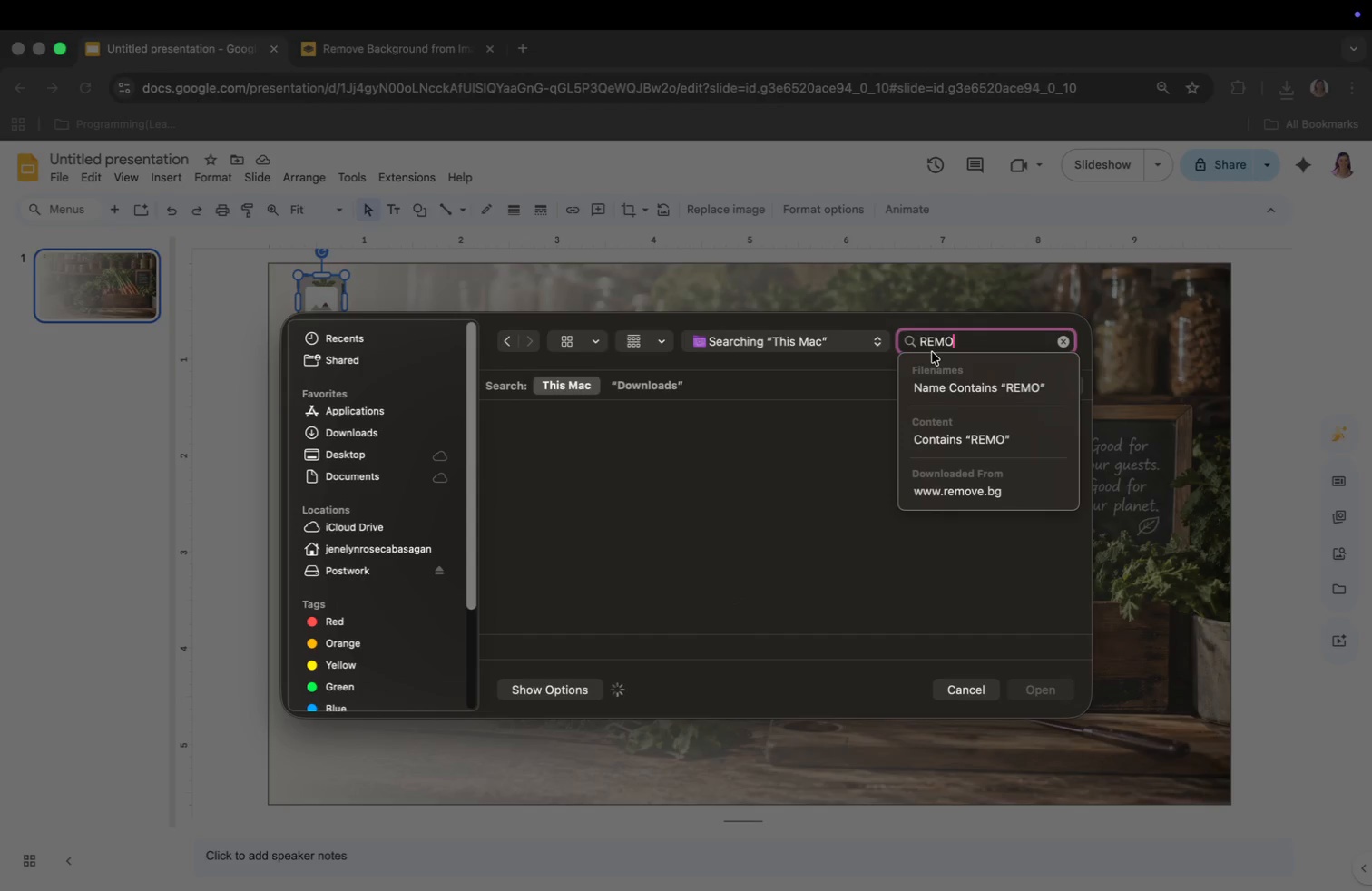 
left_click([1045, 497])
 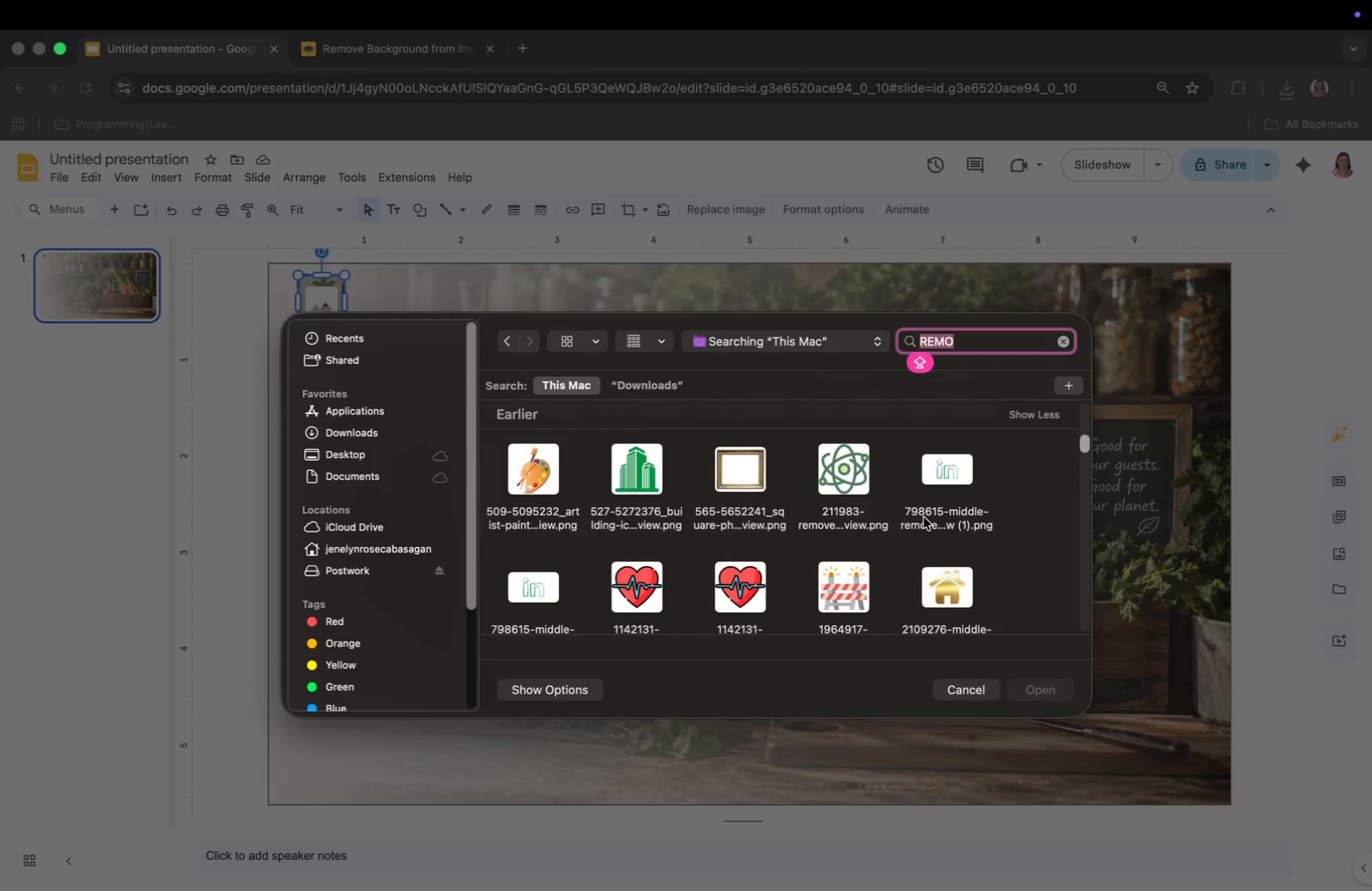 
scroll: coordinate [848, 525], scroll_direction: down, amount: 258.0
 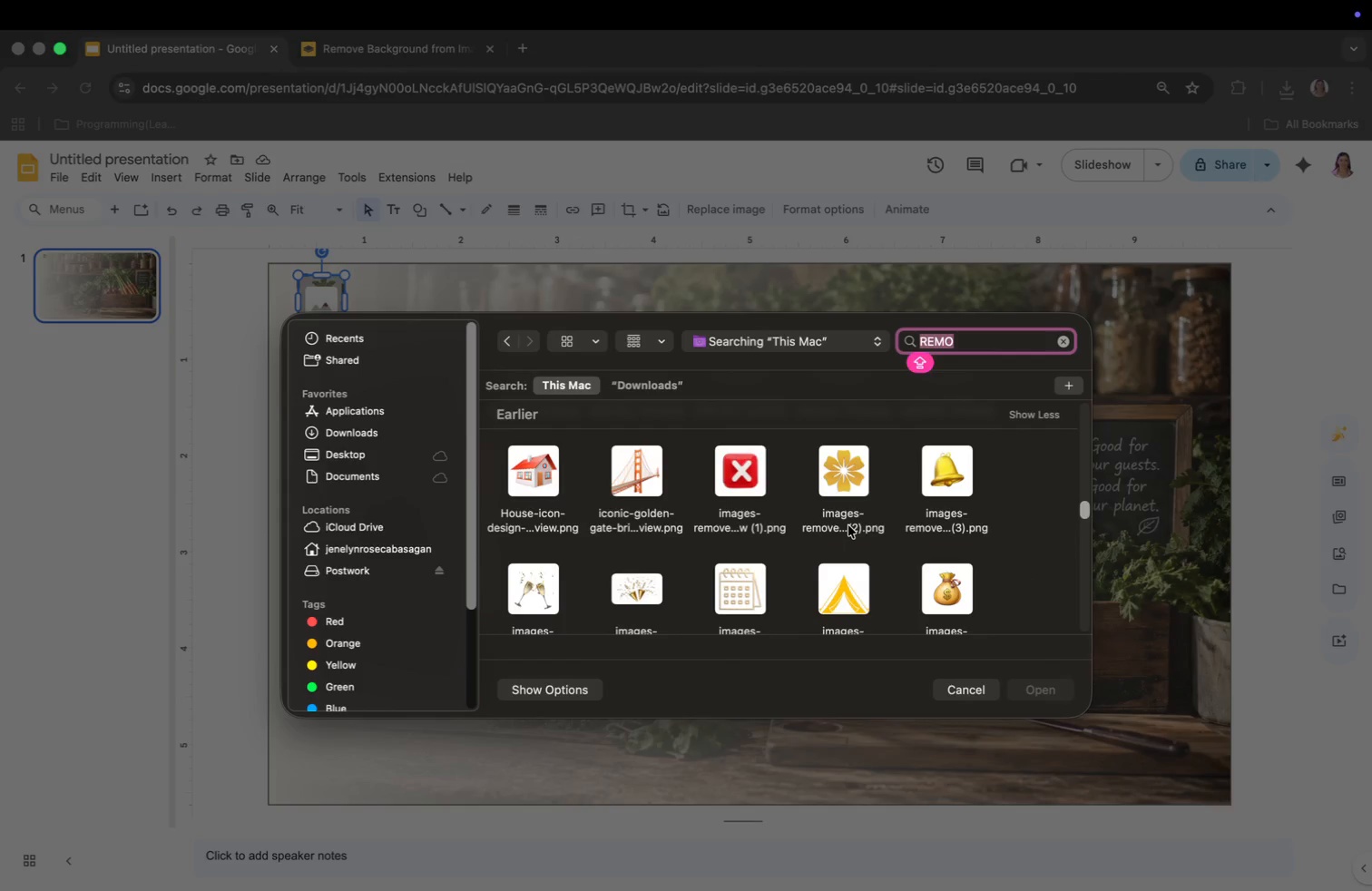 
left_click([940, 524])
 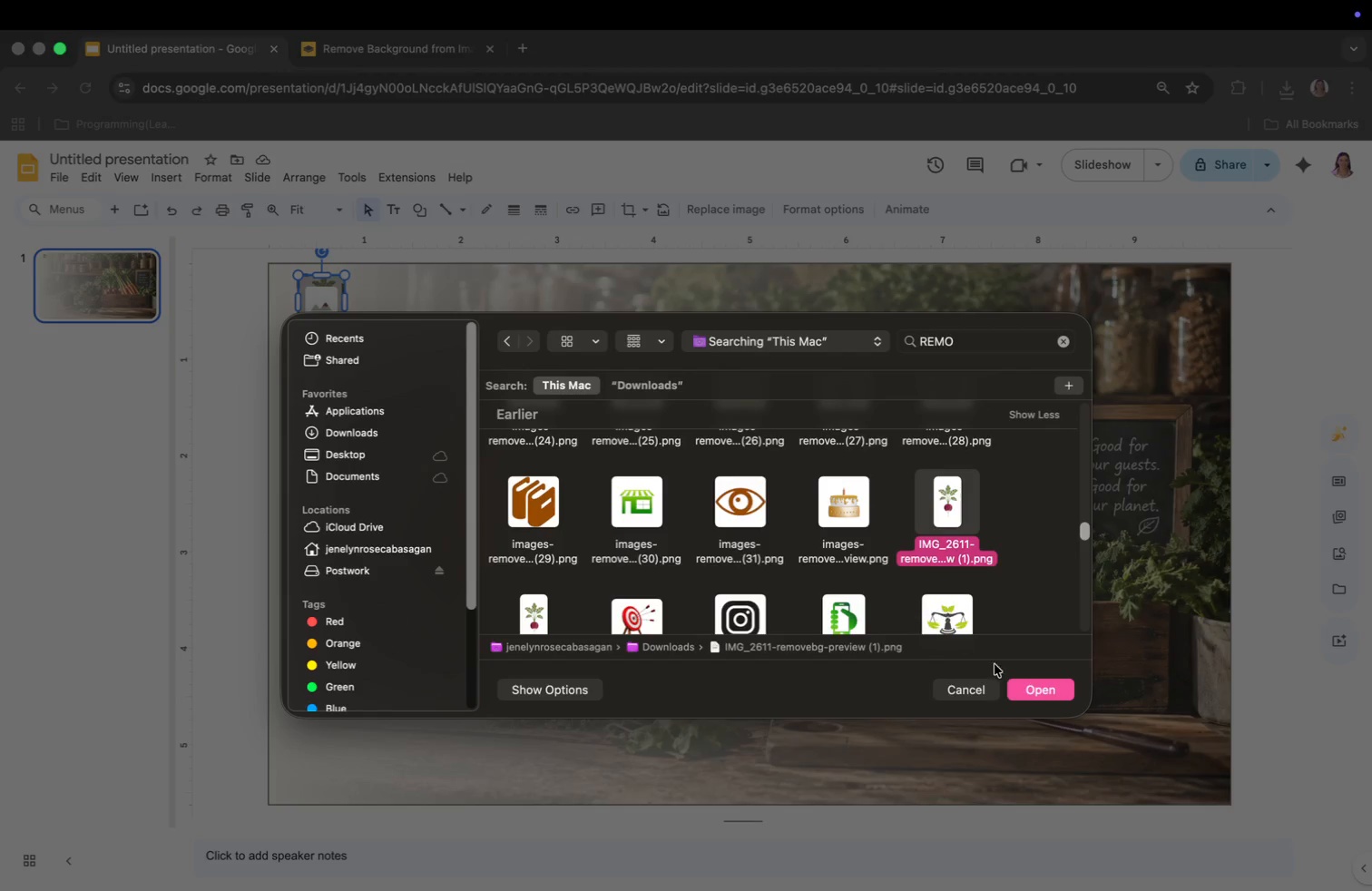 
scroll: coordinate [917, 586], scroll_direction: down, amount: 4.0
 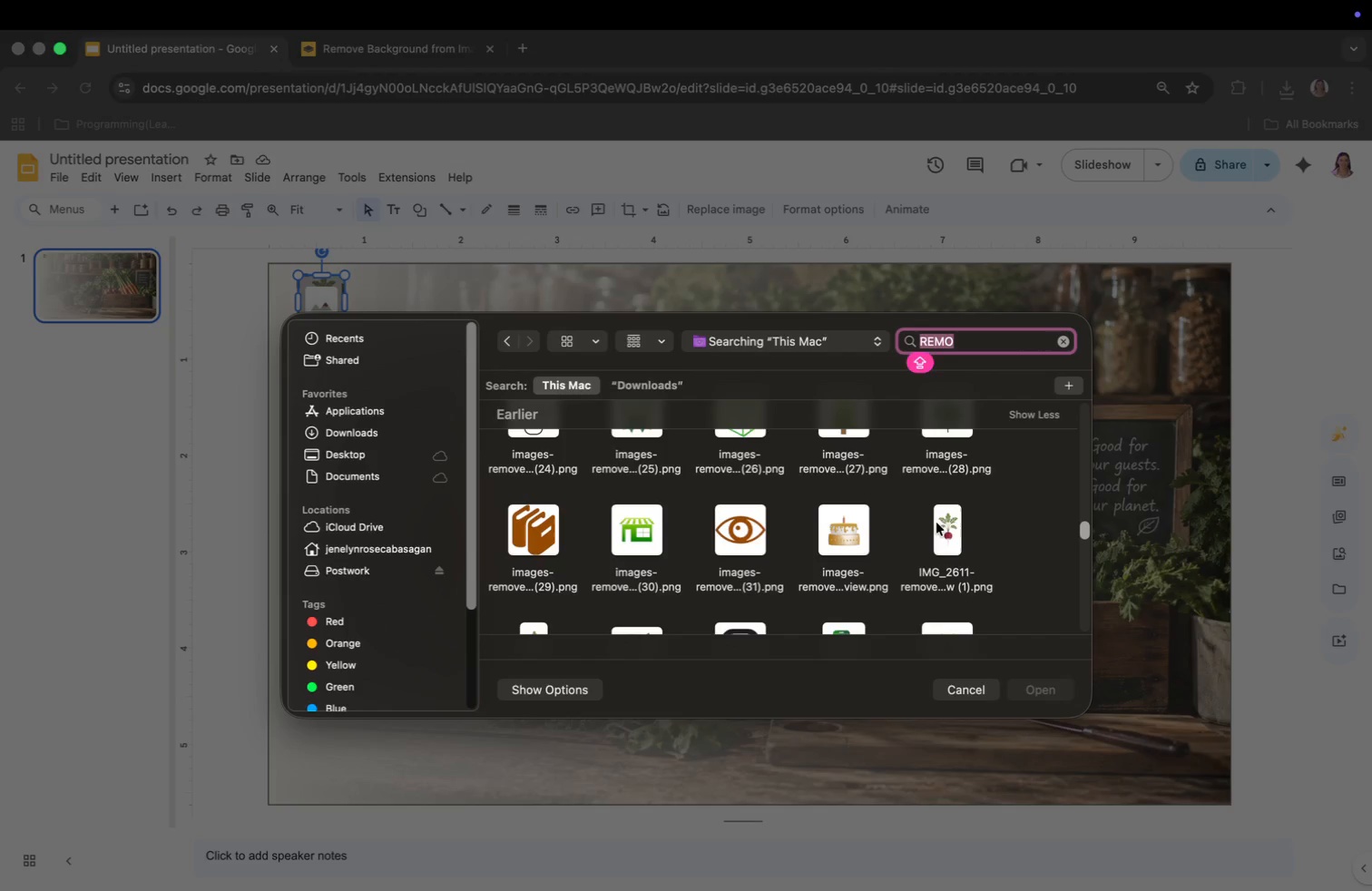 
left_click([1028, 684])
 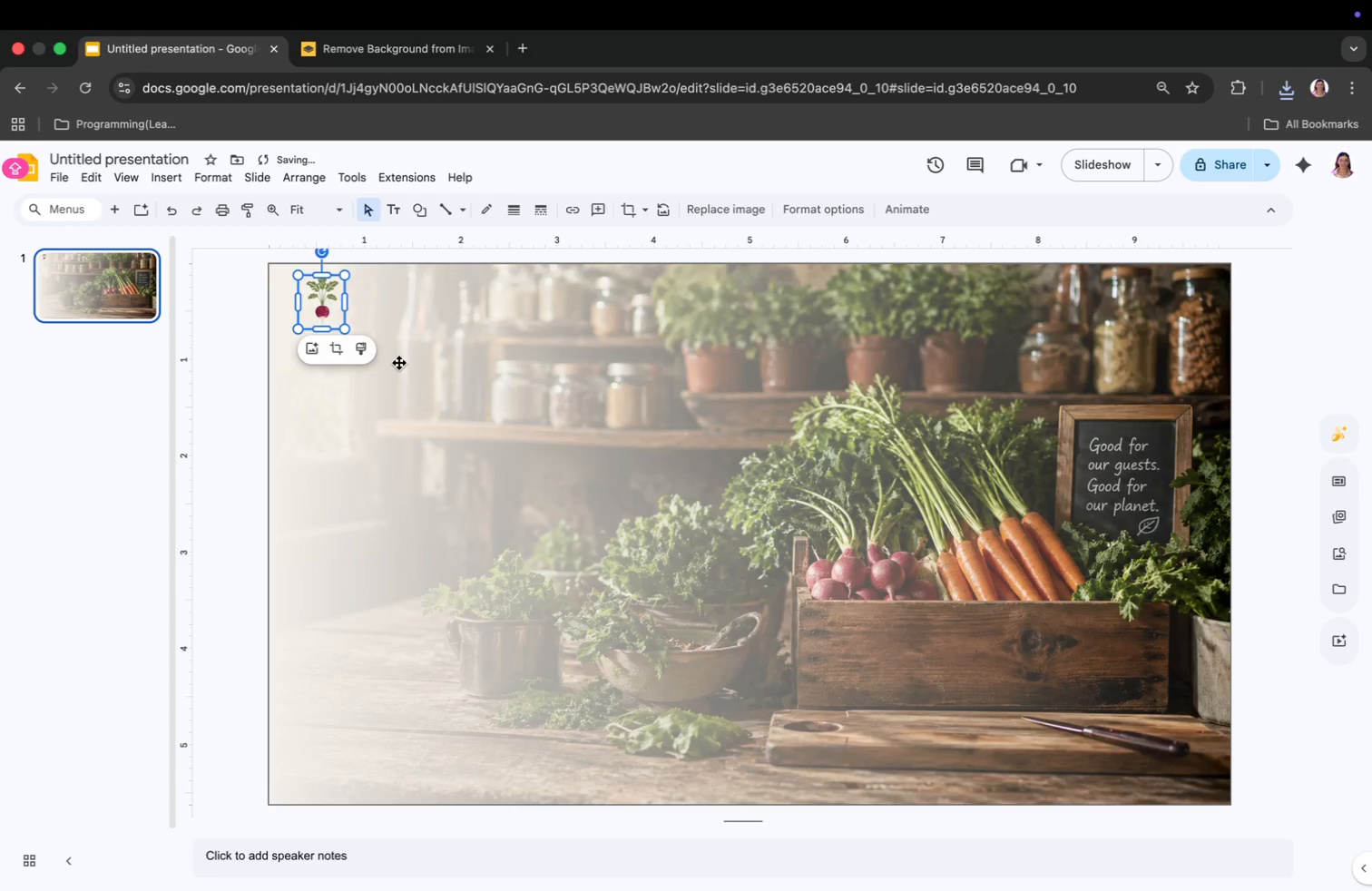 
left_click([379, 340])
 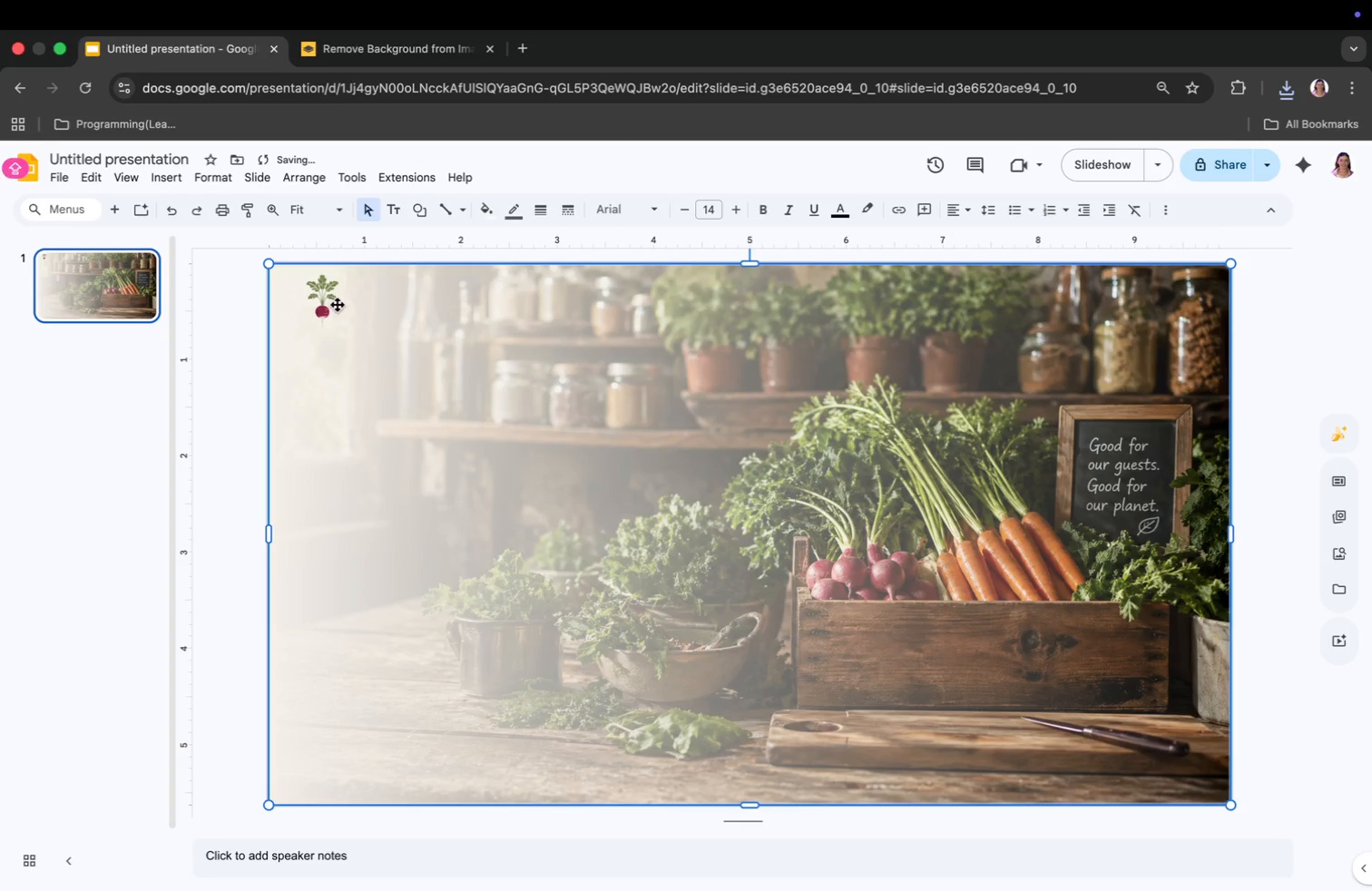 
left_click([326, 308])
 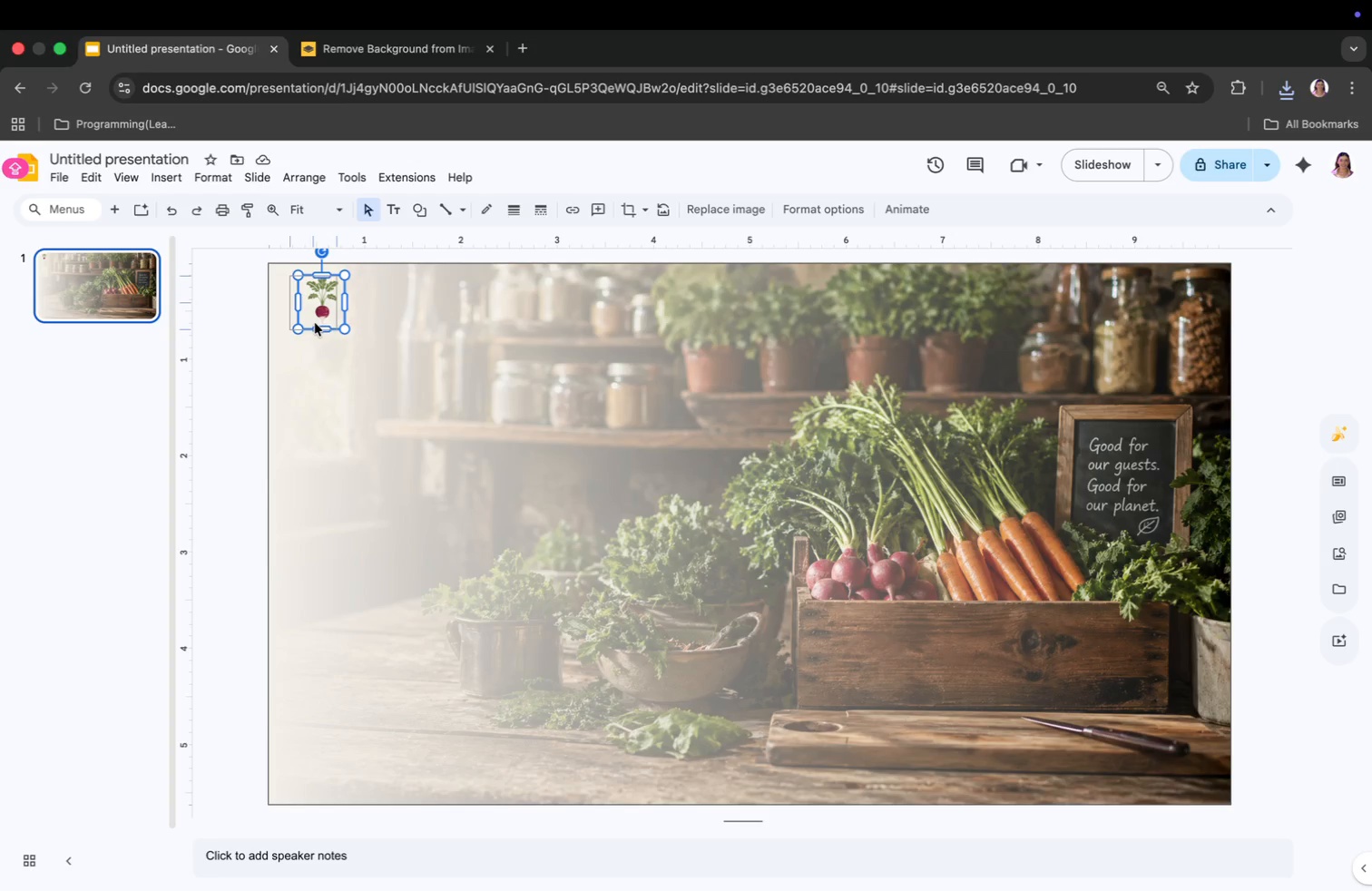 
left_click_drag(start_coordinate=[324, 322], to_coordinate=[315, 323])
 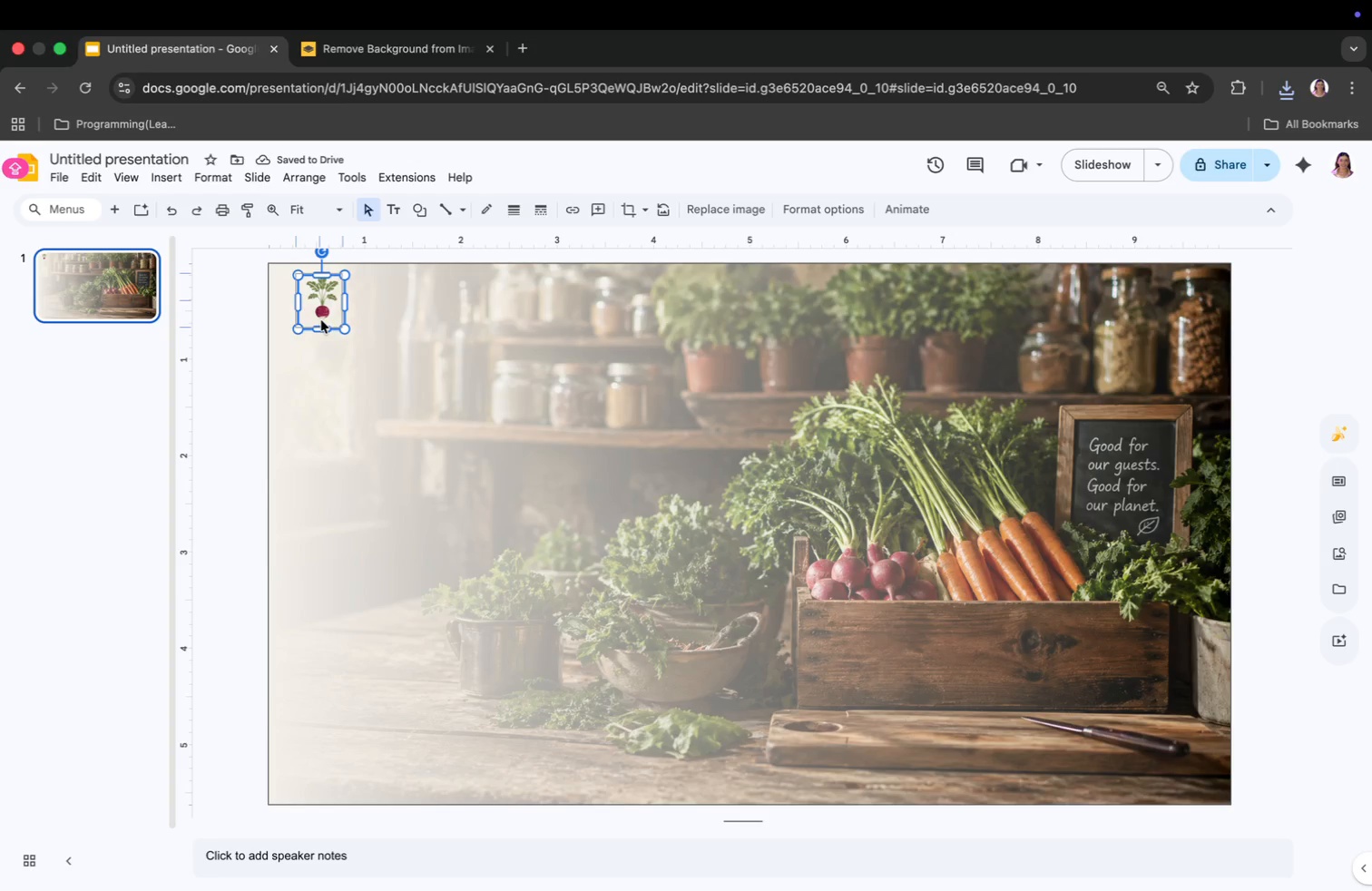 
left_click([383, 318])
 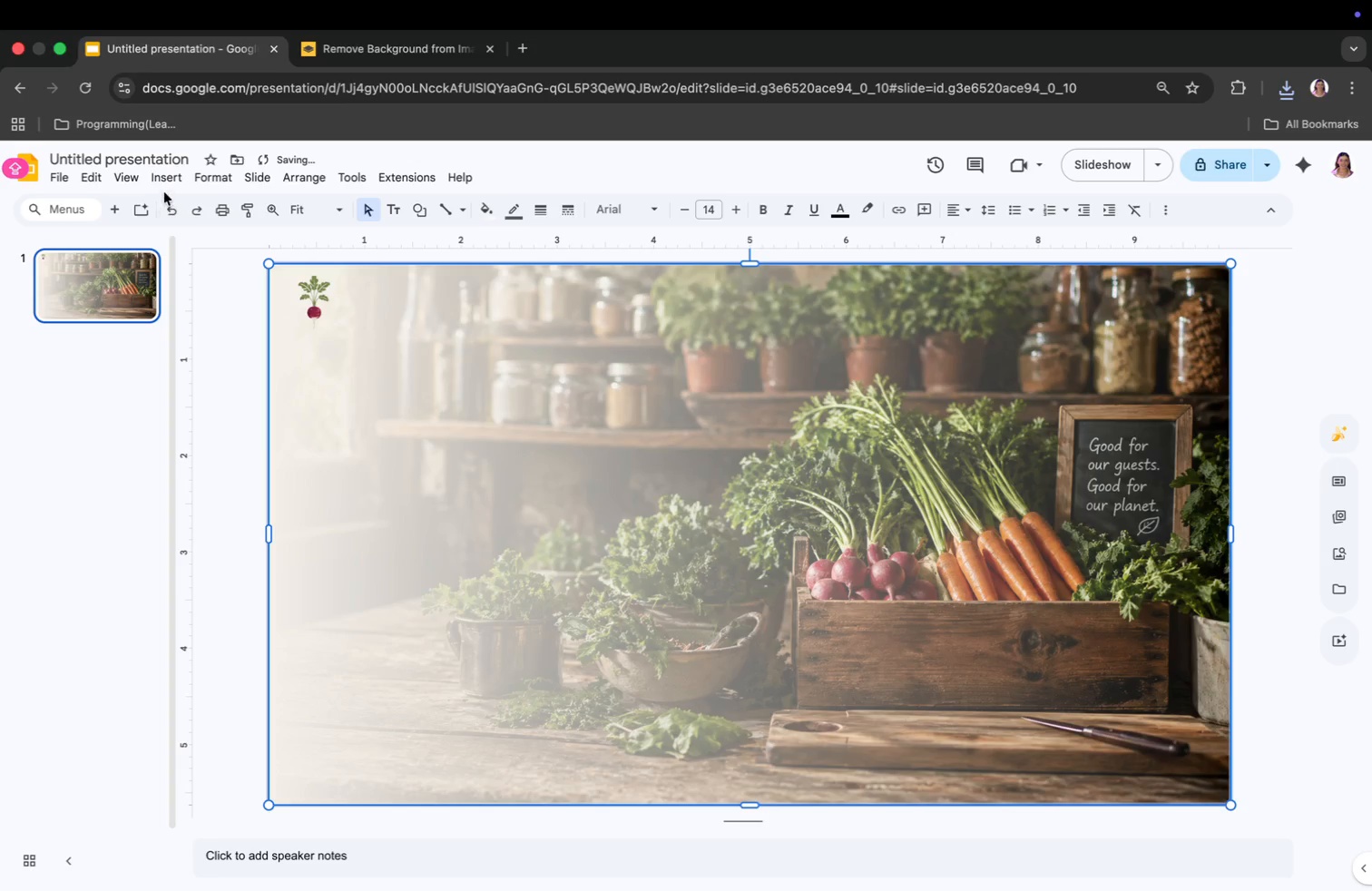 
left_click([169, 181])
 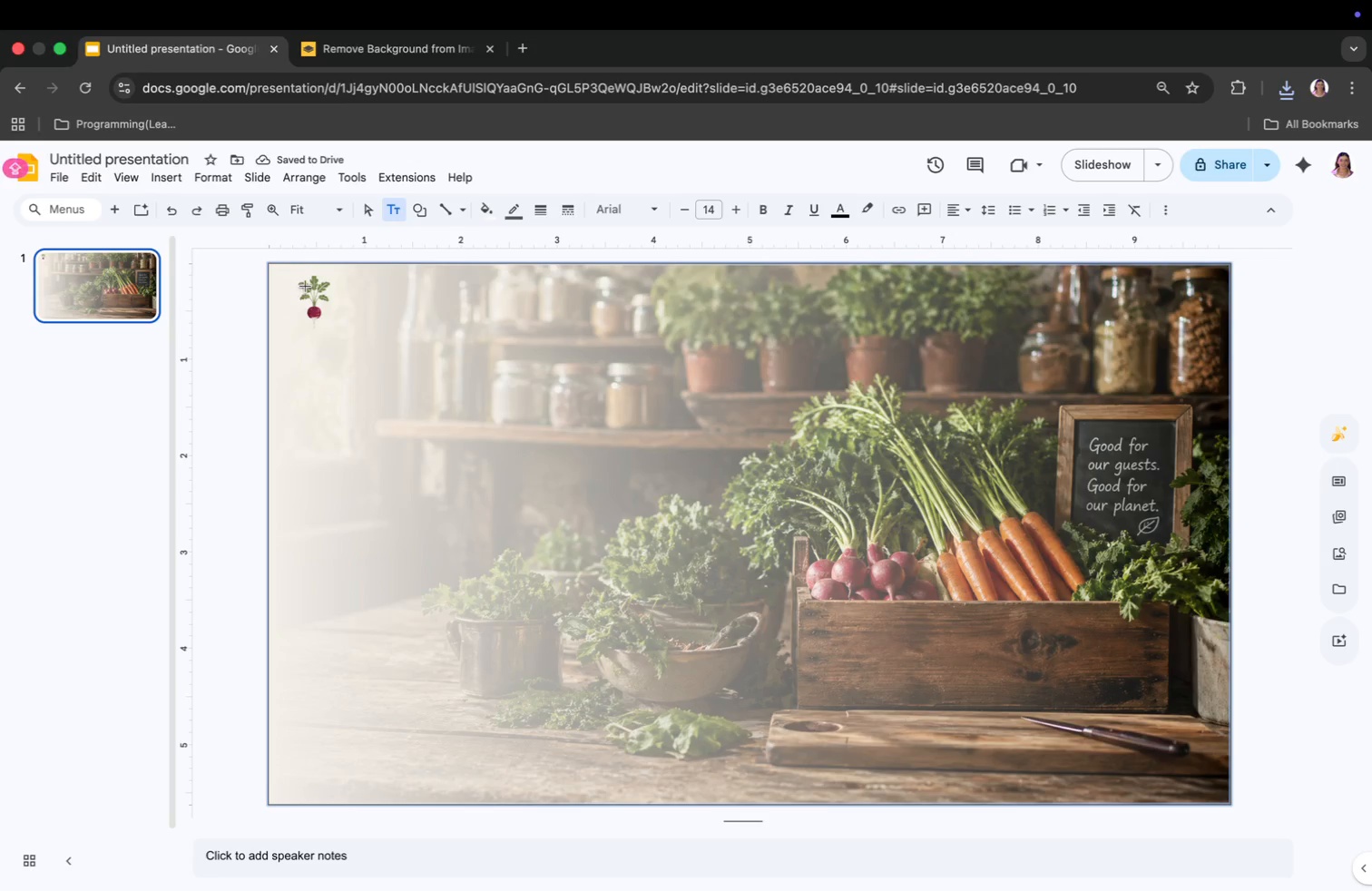 
left_click([346, 290])
 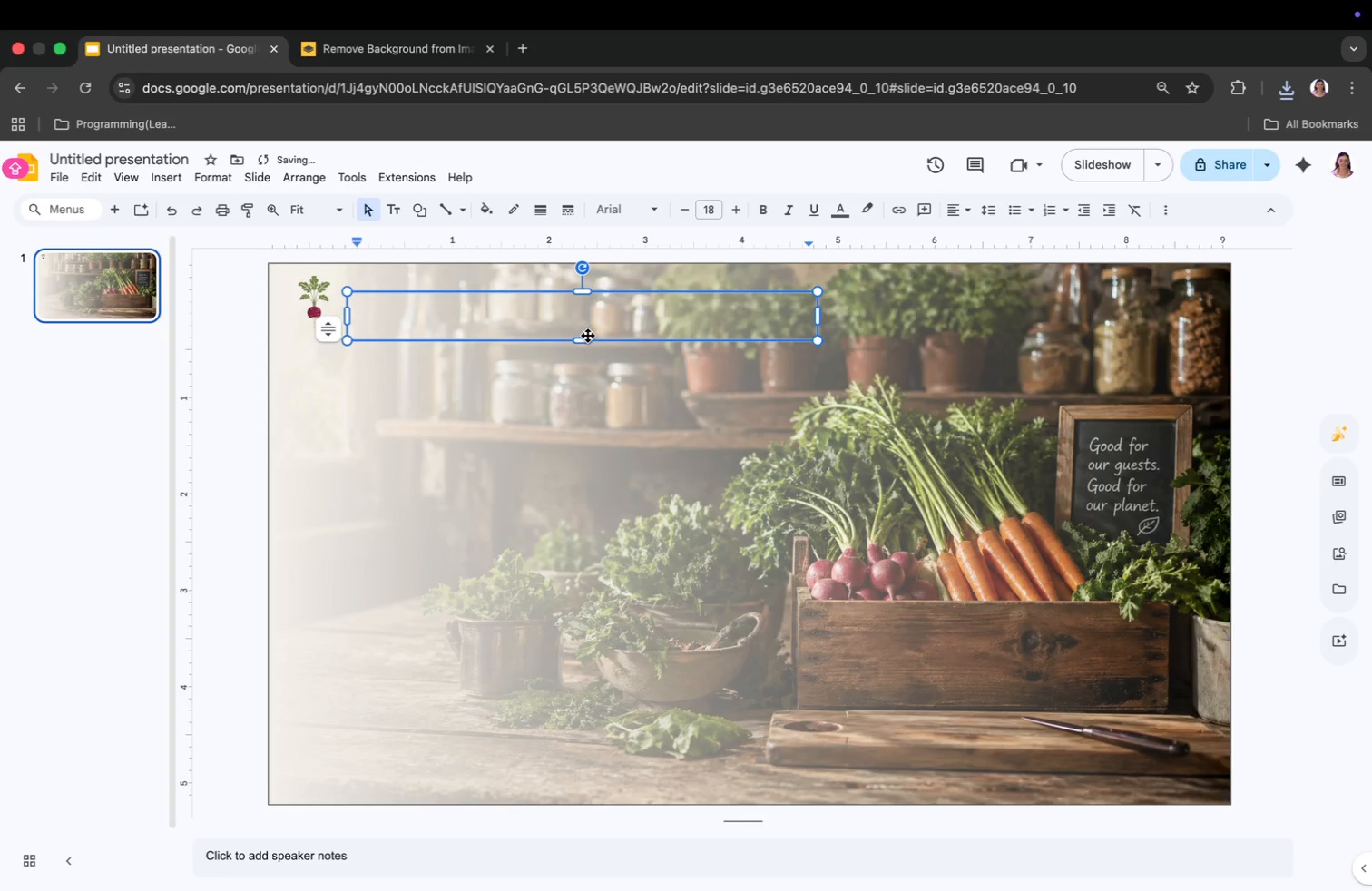 
left_click_drag(start_coordinate=[584, 331], to_coordinate=[552, 310])
 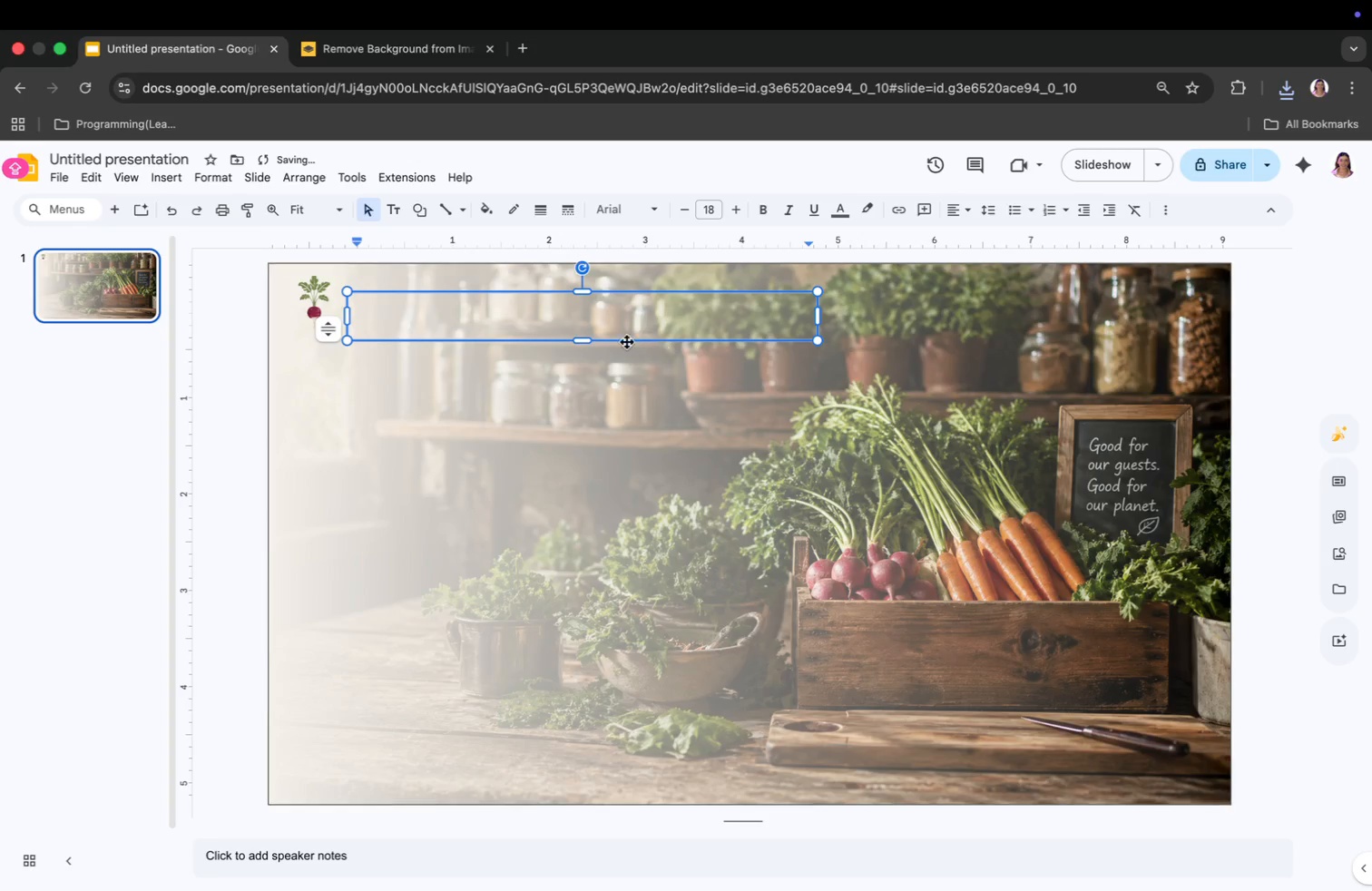 
left_click_drag(start_coordinate=[817, 316], to_coordinate=[506, 317])
 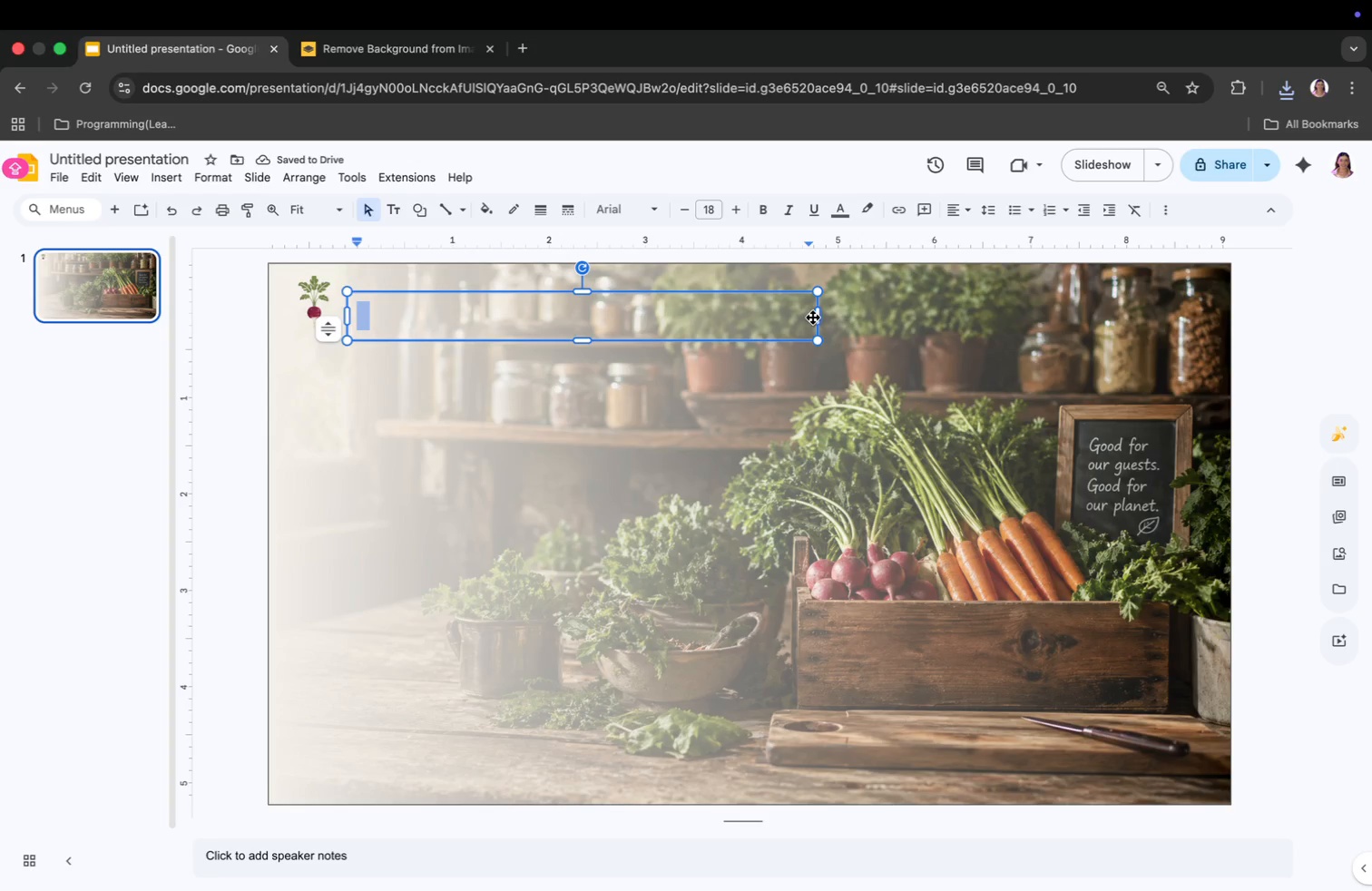 
left_click_drag(start_coordinate=[421, 325], to_coordinate=[411, 312])
 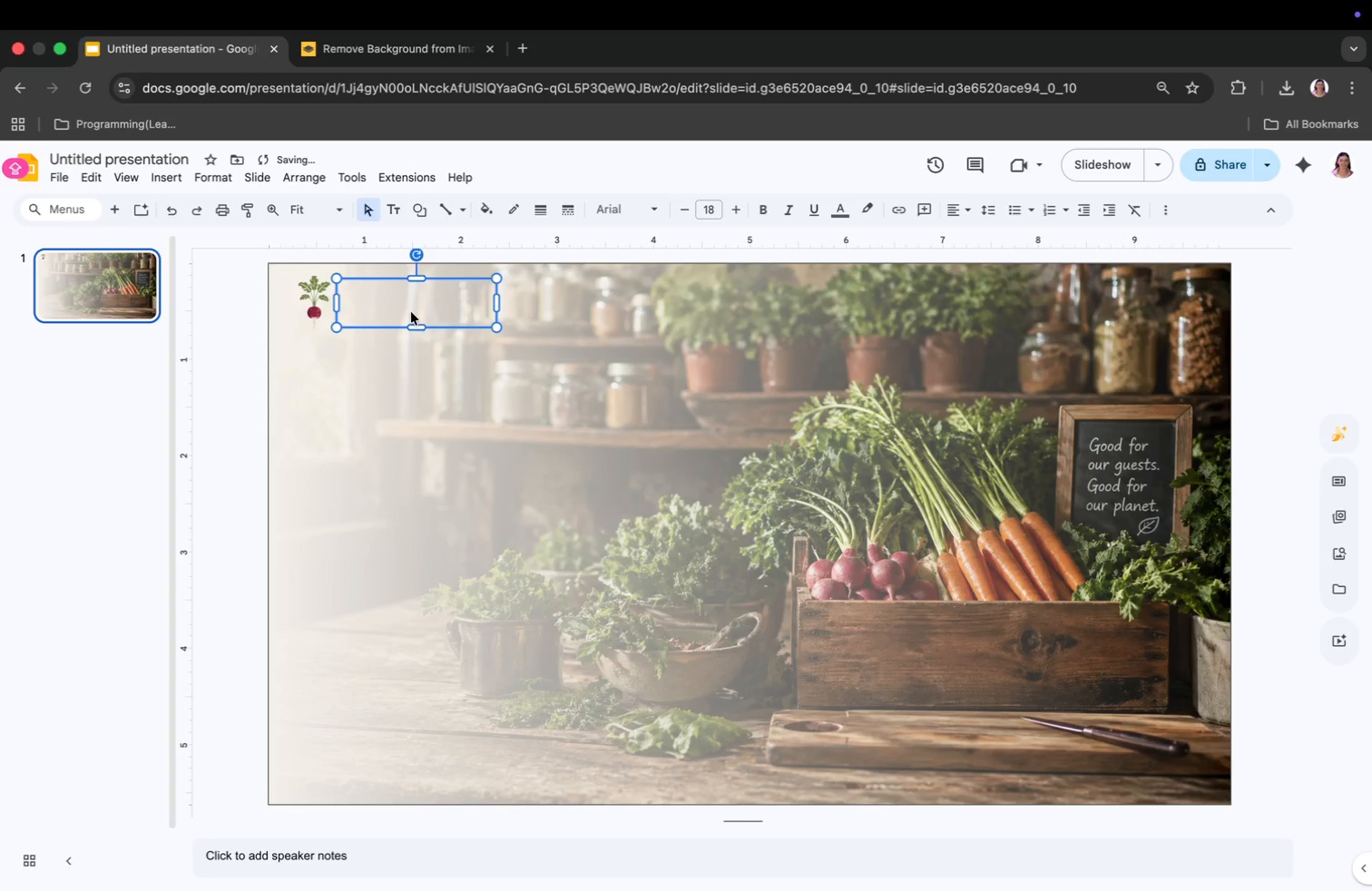 
left_click([411, 304])
 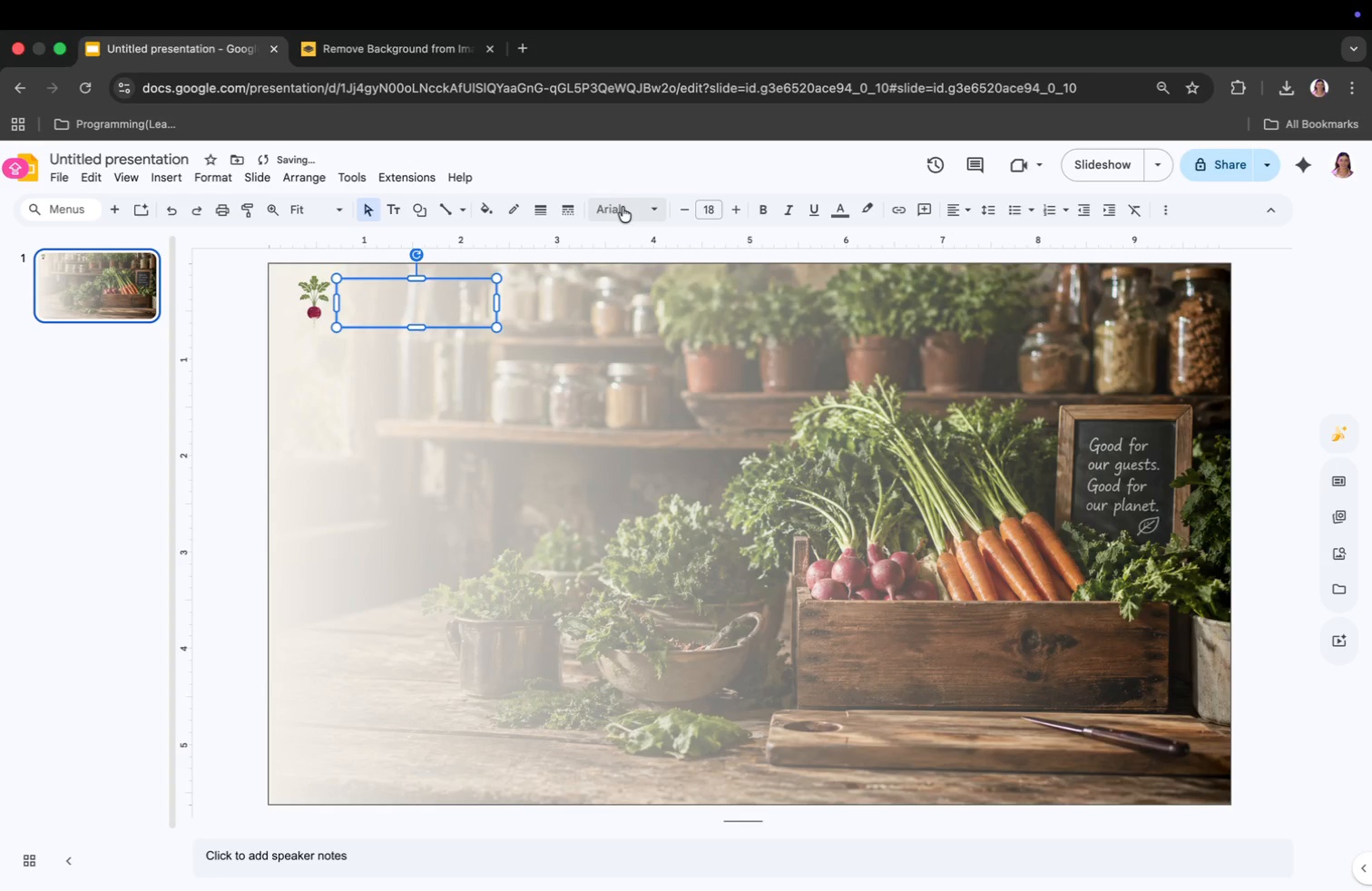 
left_click([622, 210])
 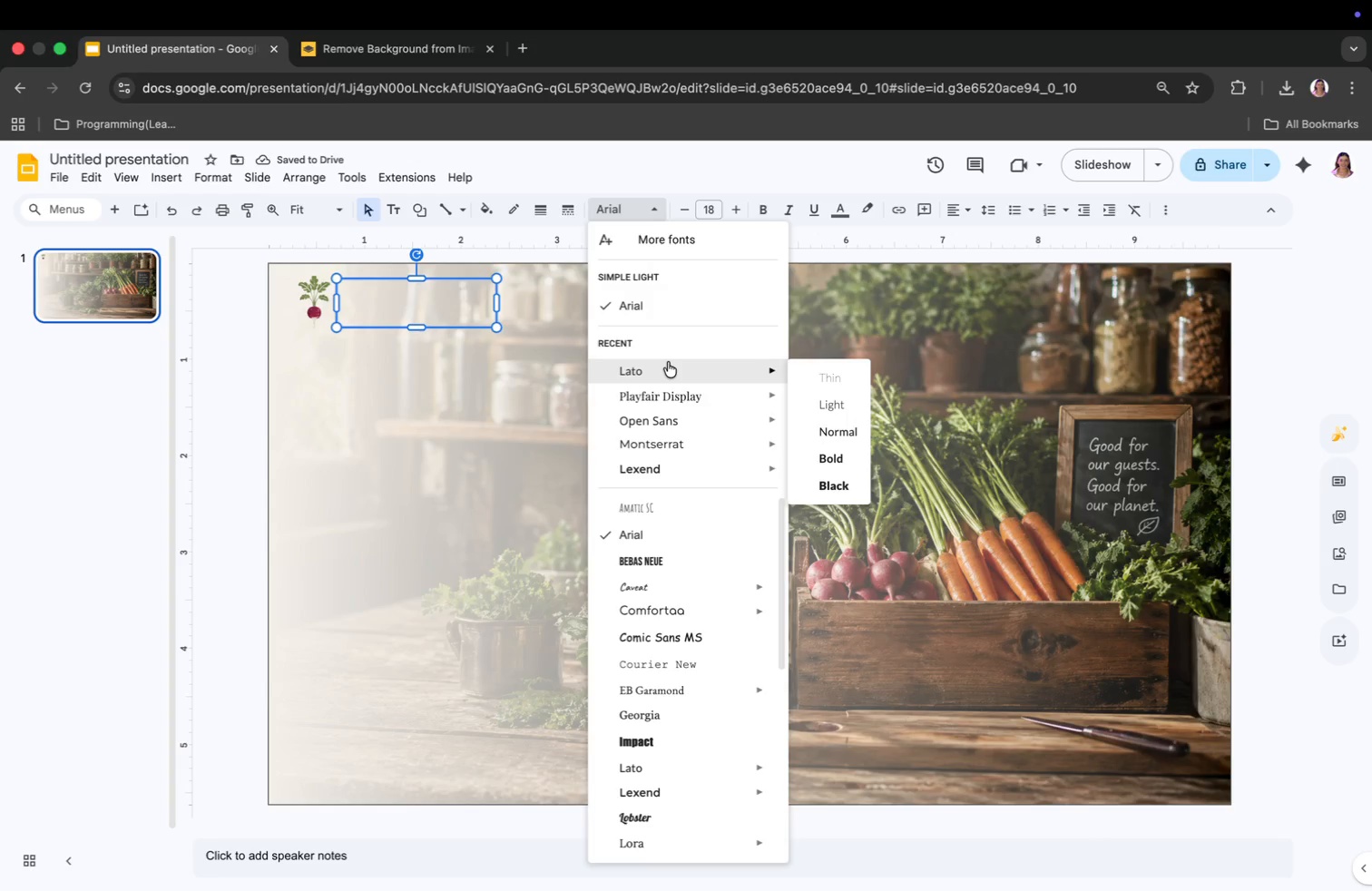 
left_click([668, 362])
 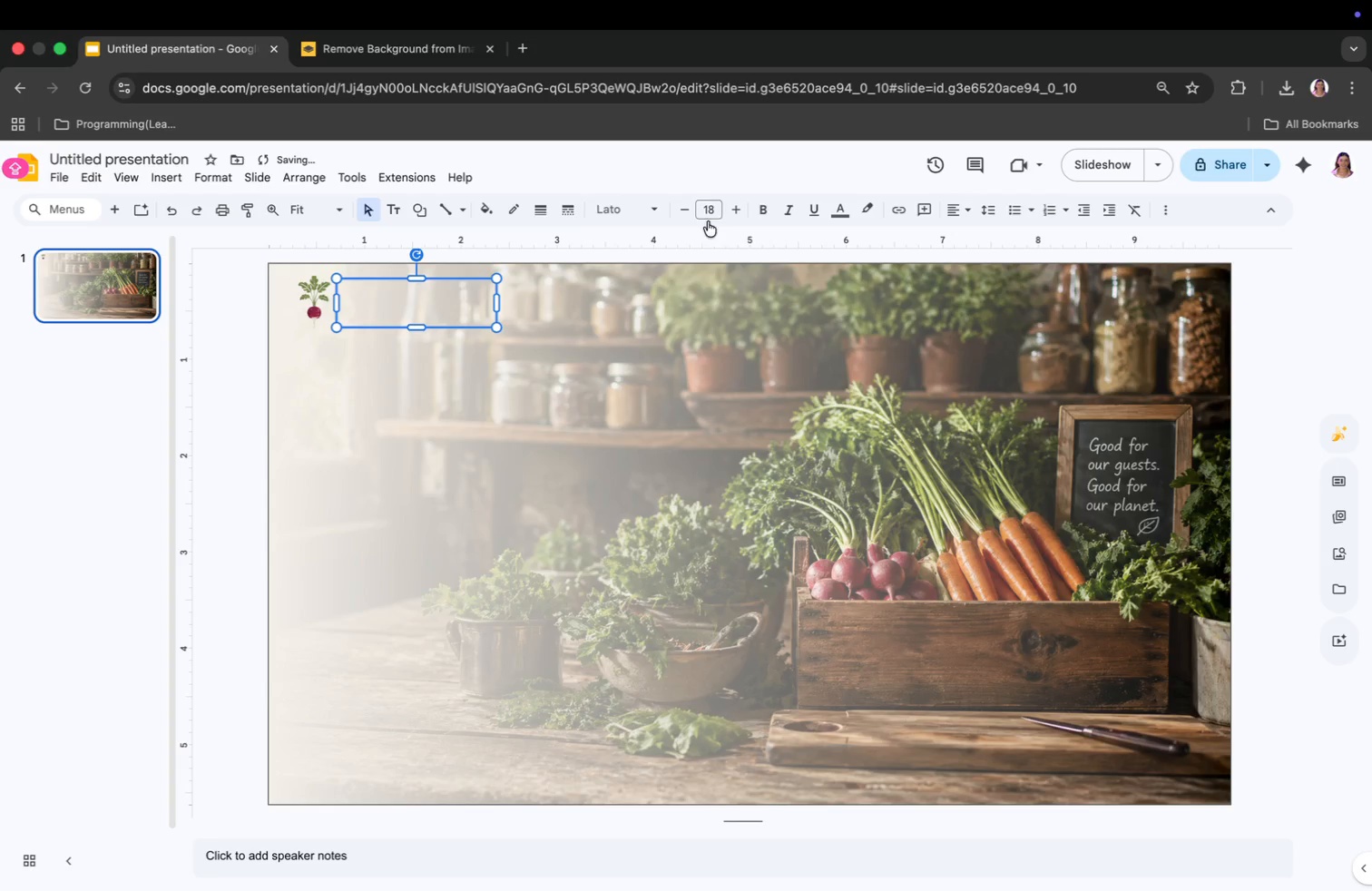 
left_click([710, 212])
 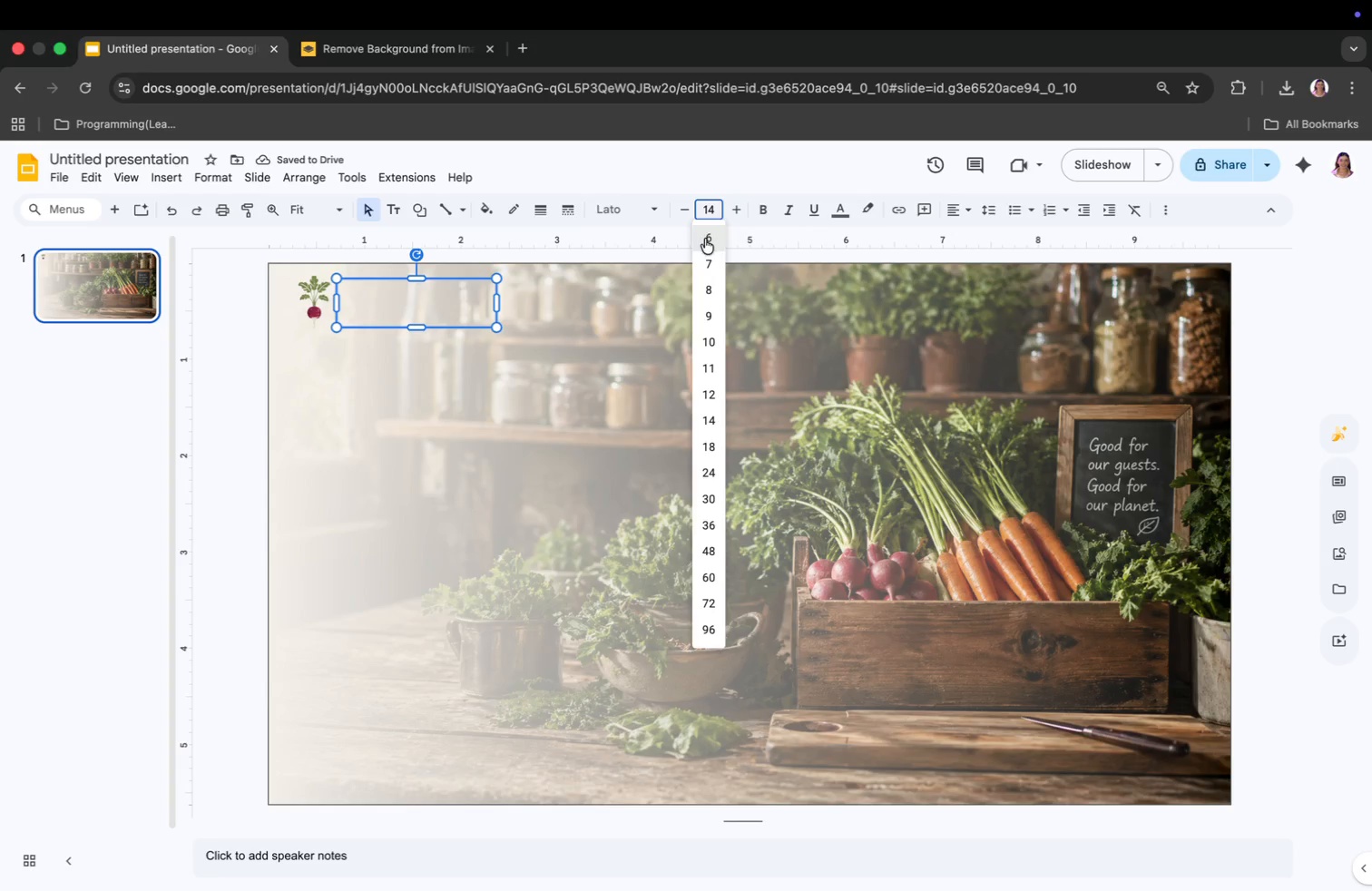 
type(14)
 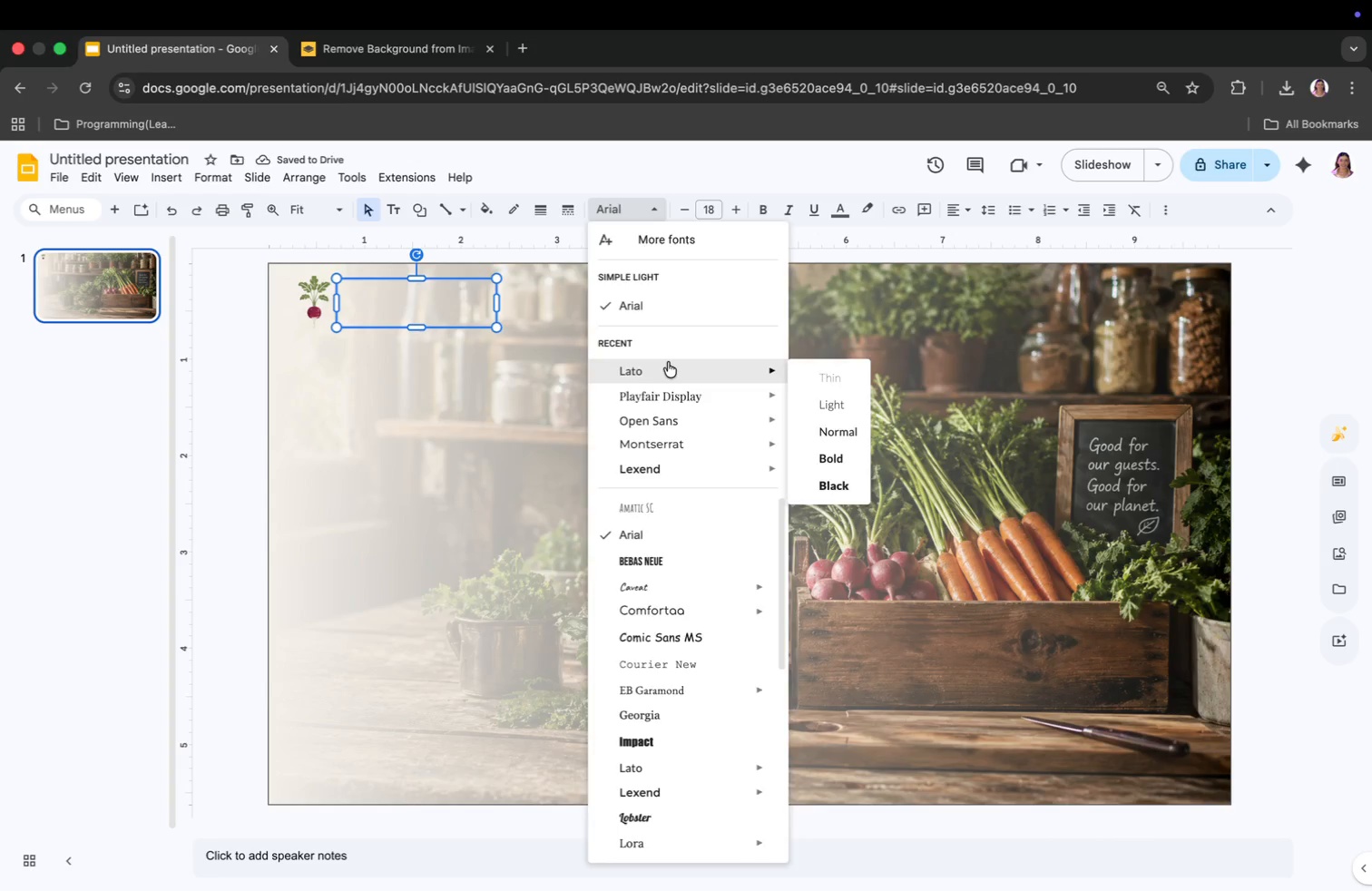 
key(Enter)
 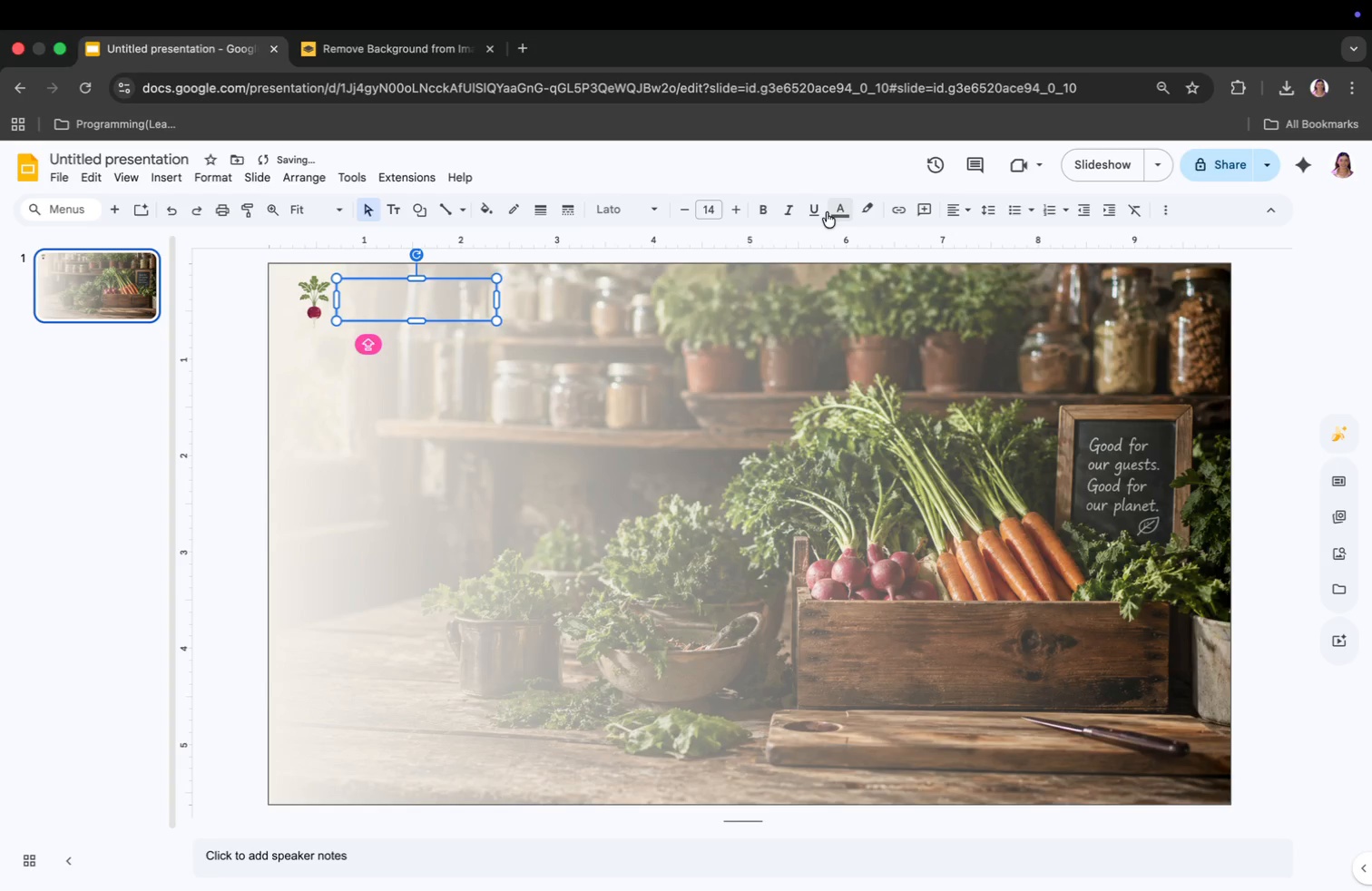 
left_click([830, 212])
 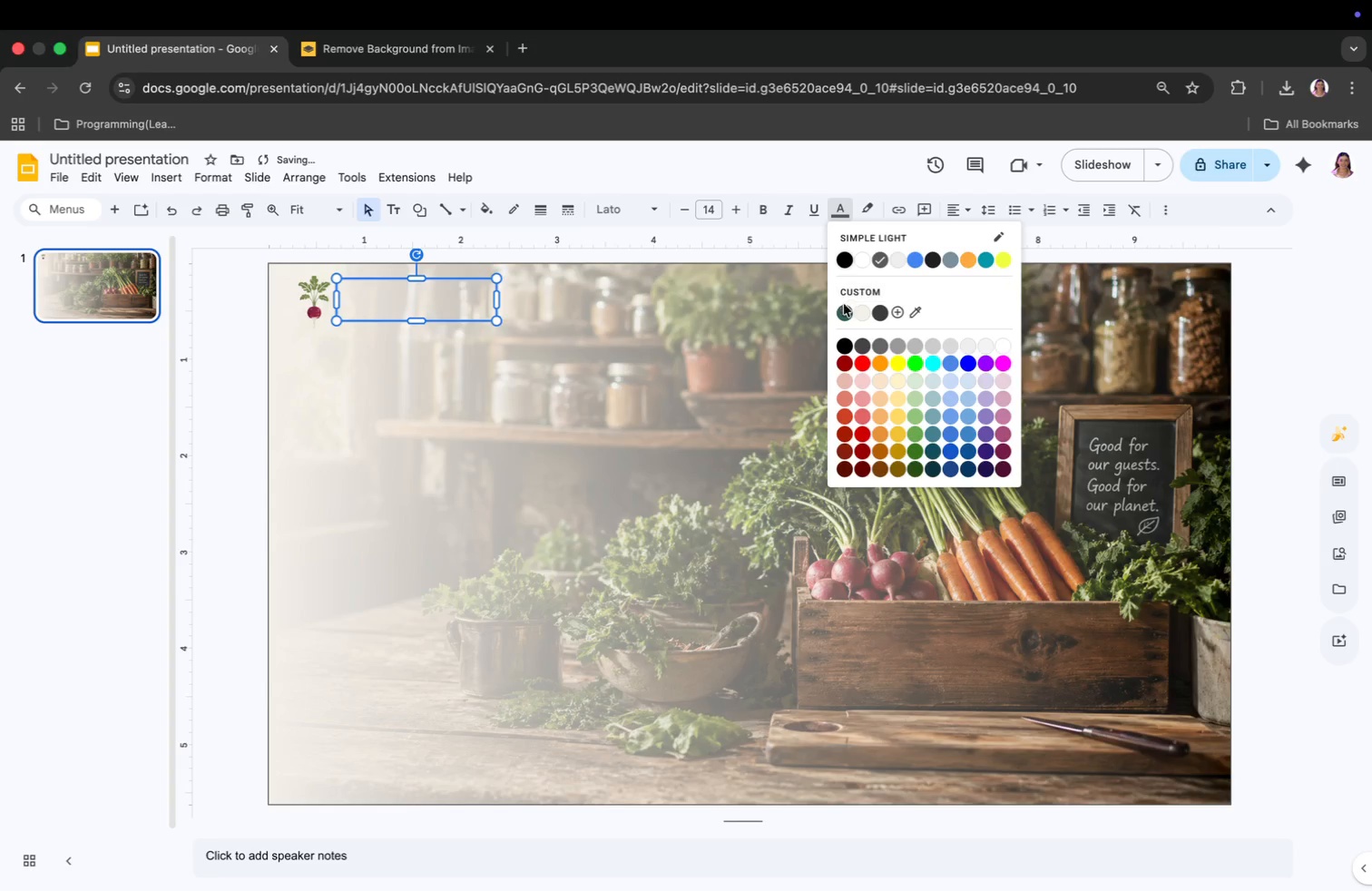 
left_click([844, 314])
 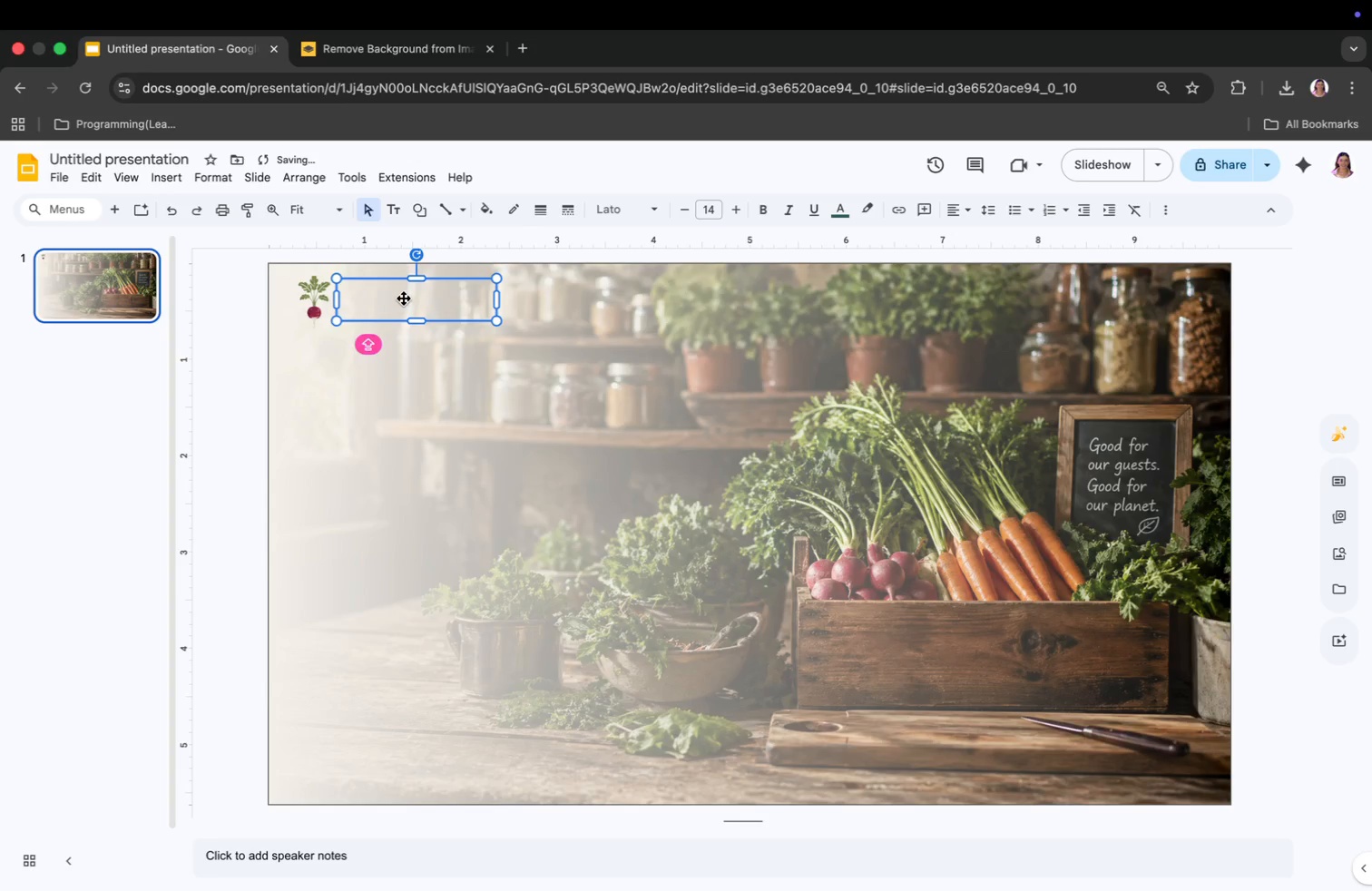 
double_click([396, 292])
 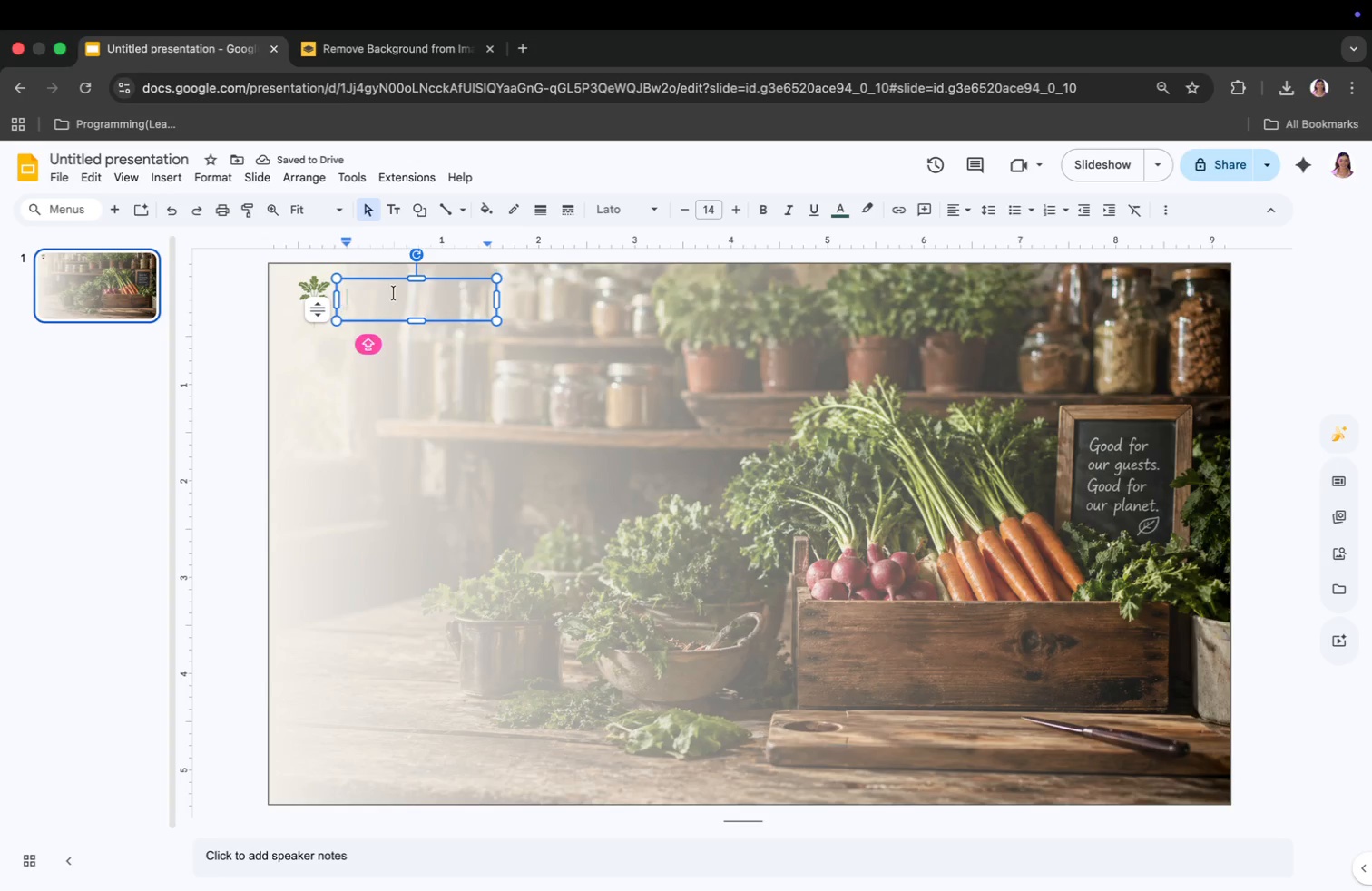 
wait(7.45)
 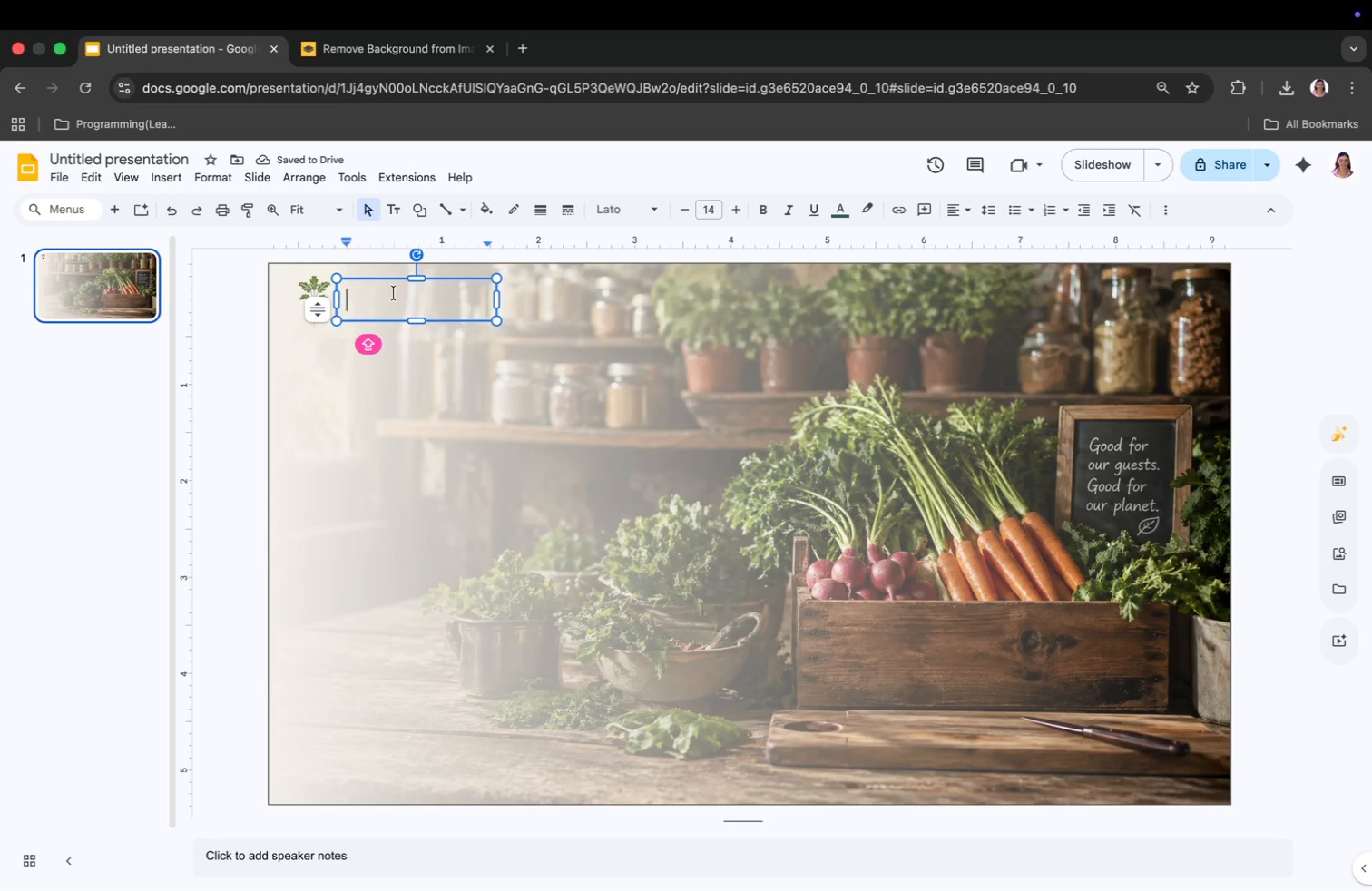 
type(r)
key(Backspace)
type(ROOTS)
 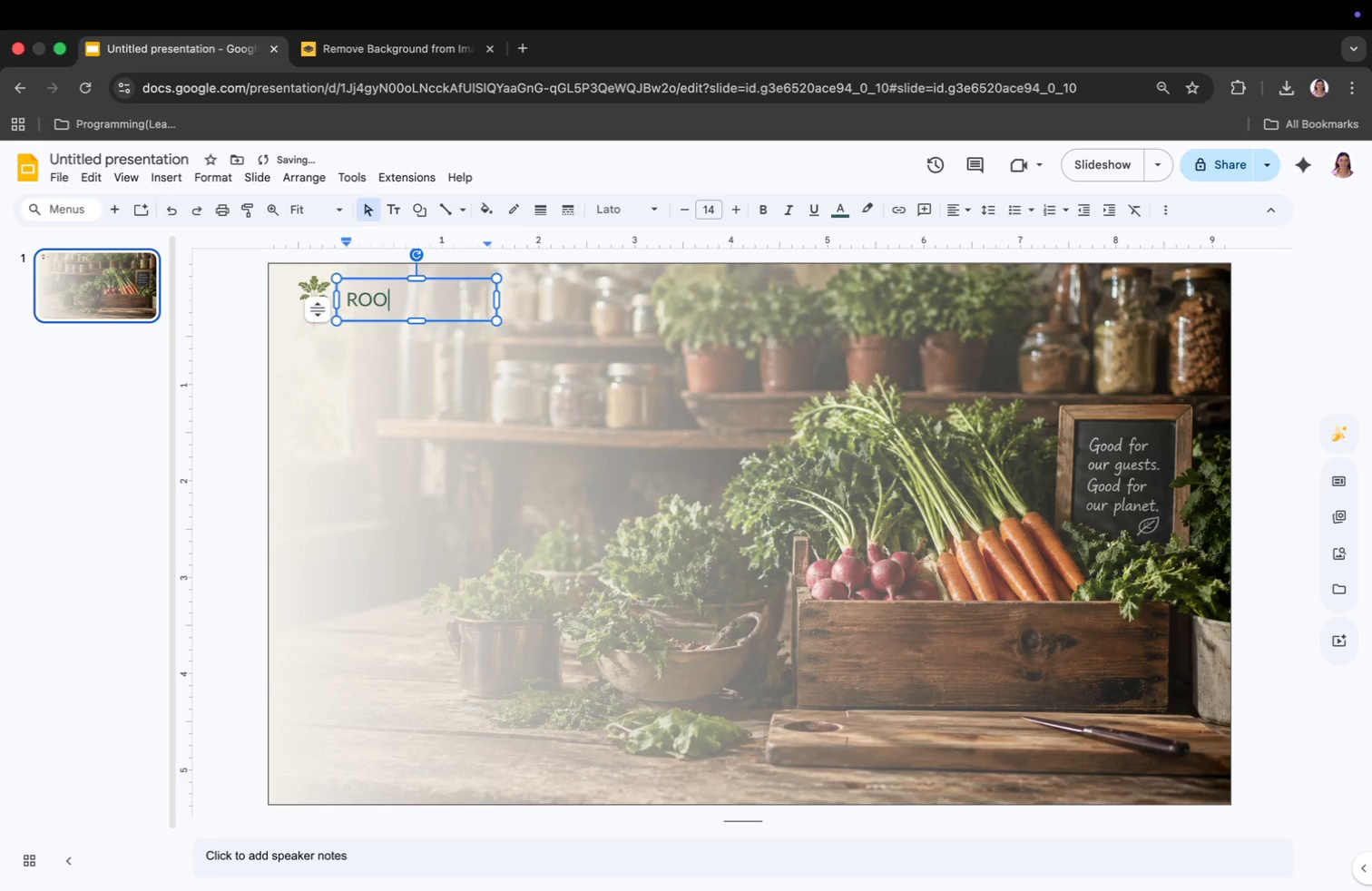 
key(Enter)
 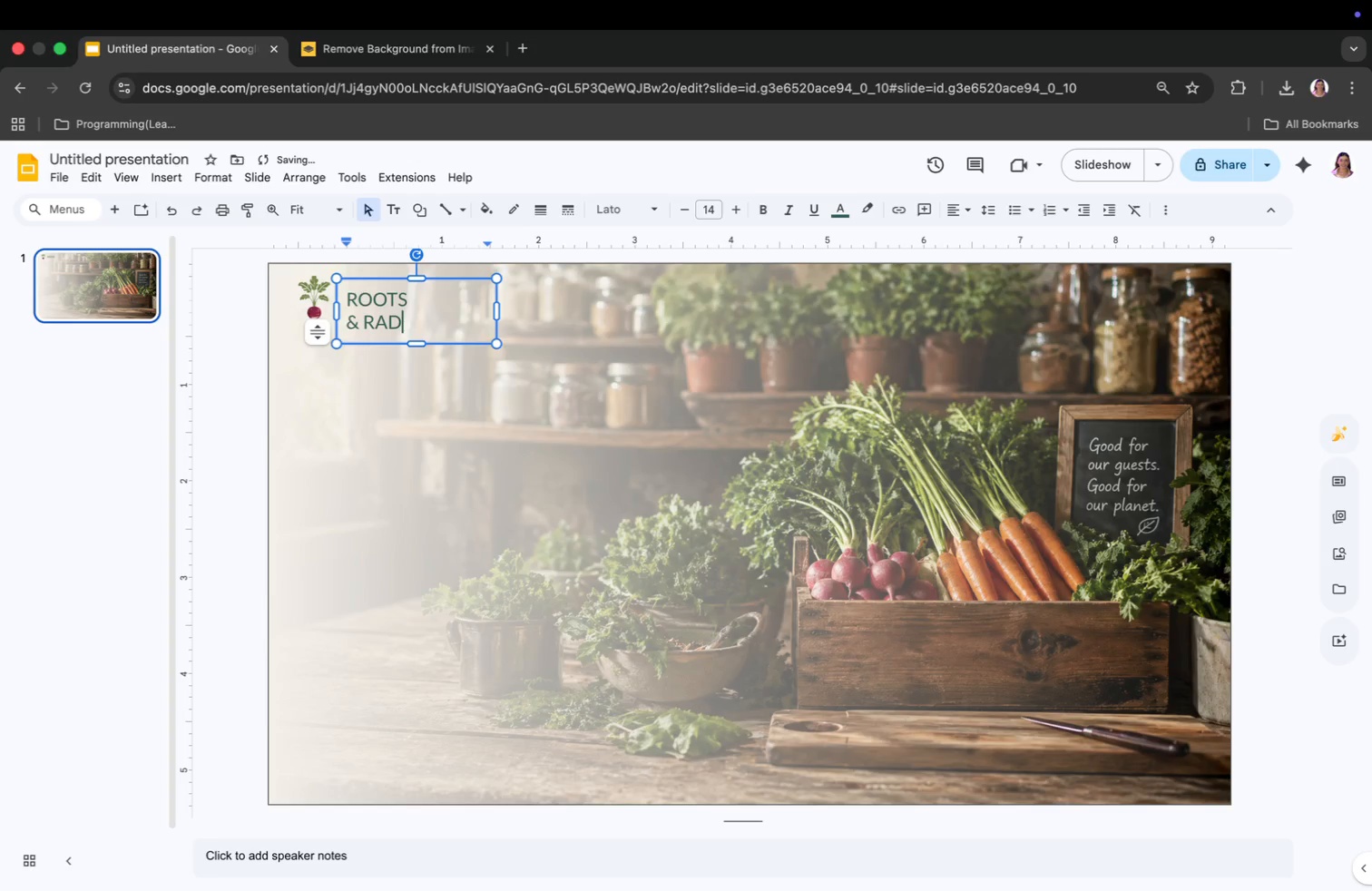 
type(& RD)
key(Backspace)
type(ADISH)
 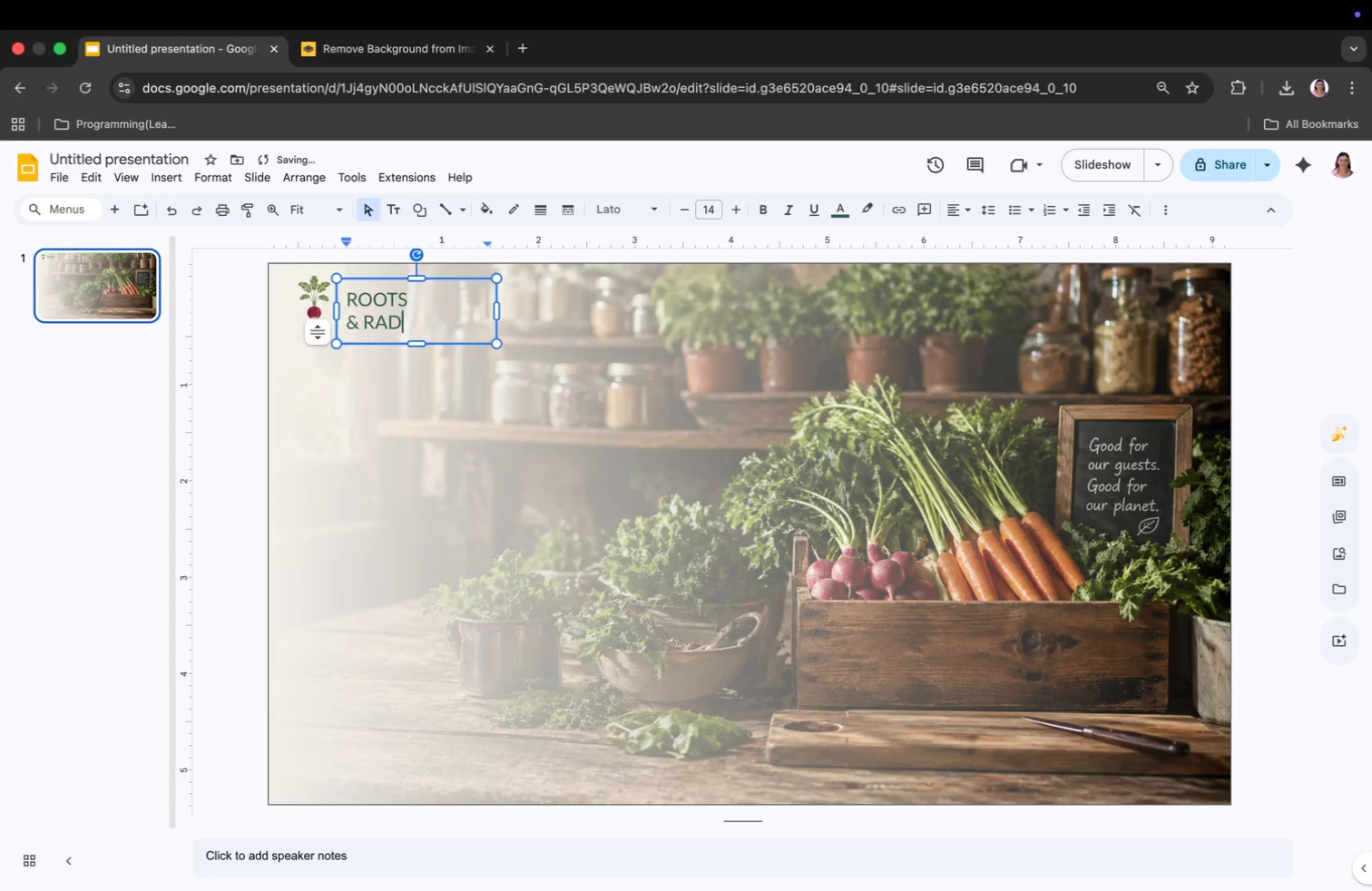 
key(Enter)
 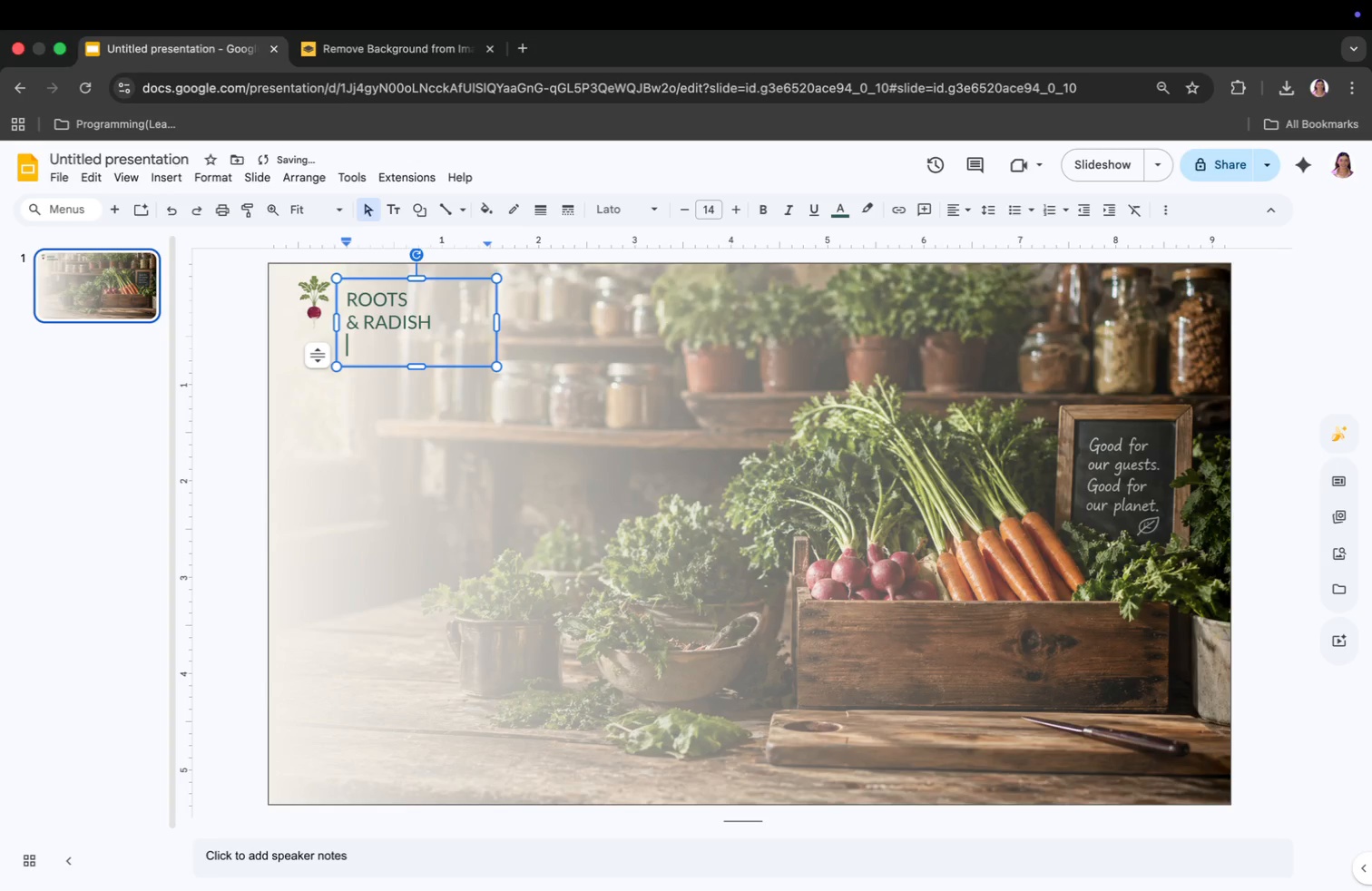 
left_click_drag(start_coordinate=[435, 324], to_coordinate=[348, 301])
 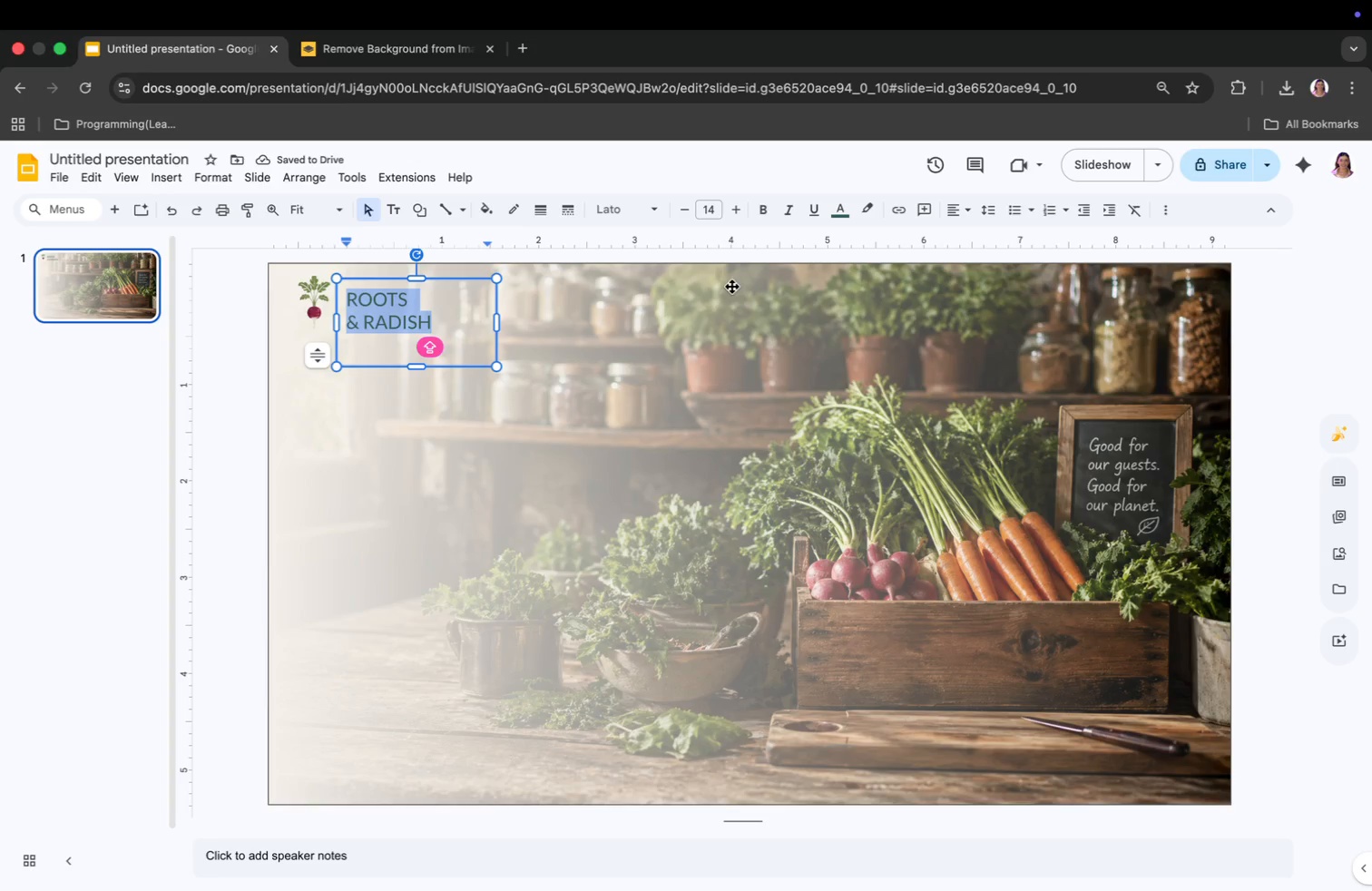 
left_click([763, 213])
 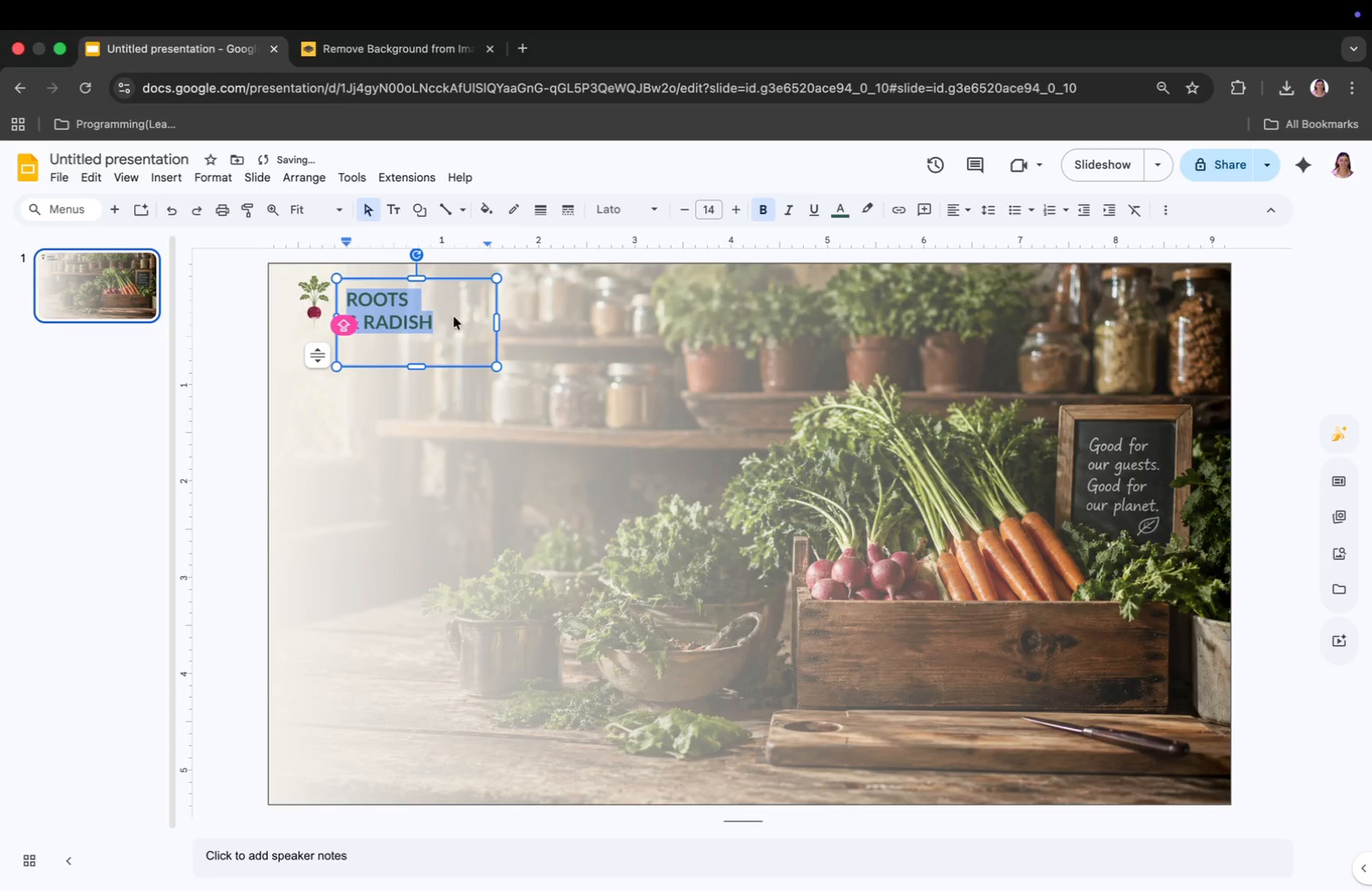 
left_click([451, 318])
 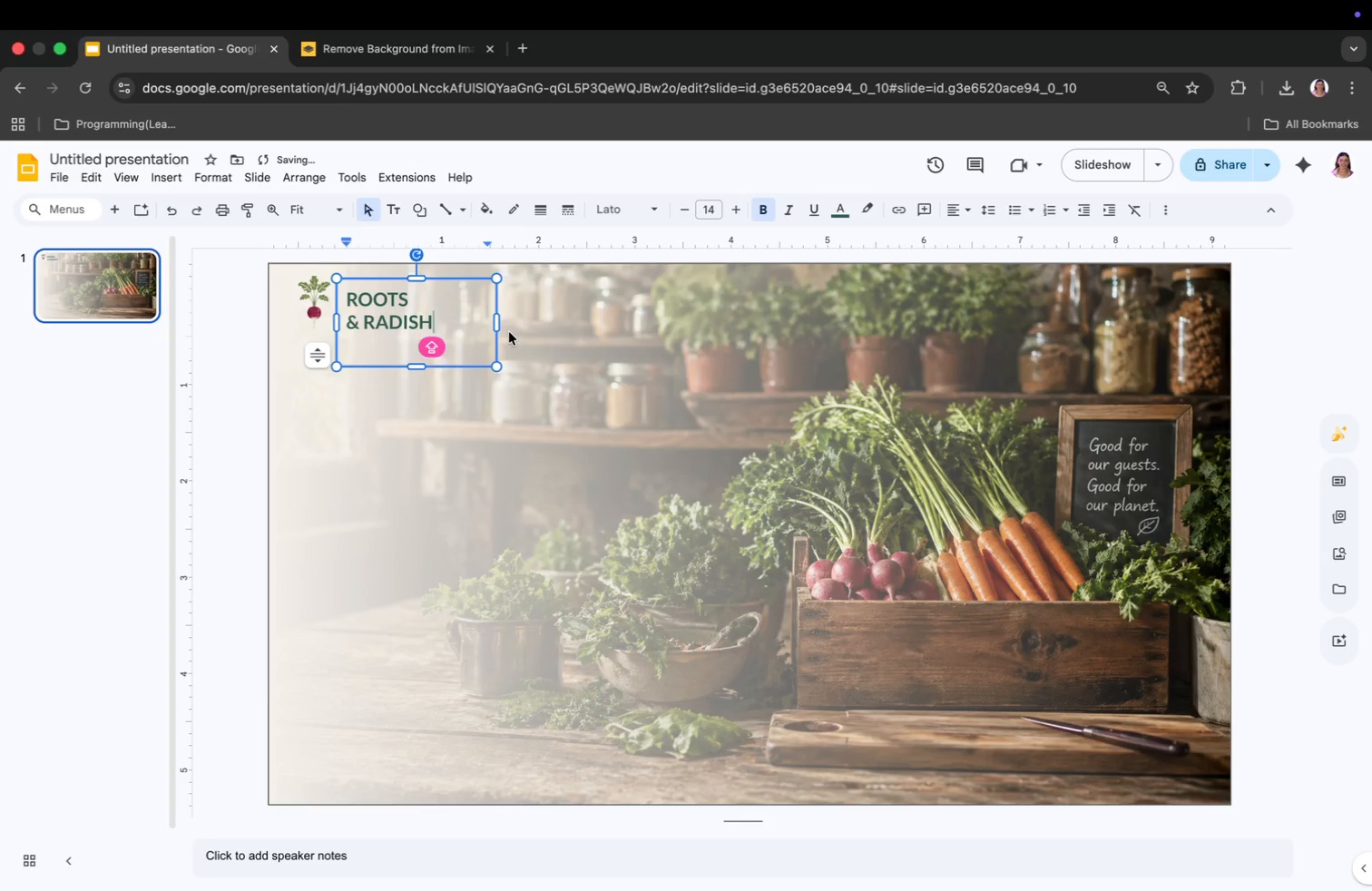 
key(Enter)
 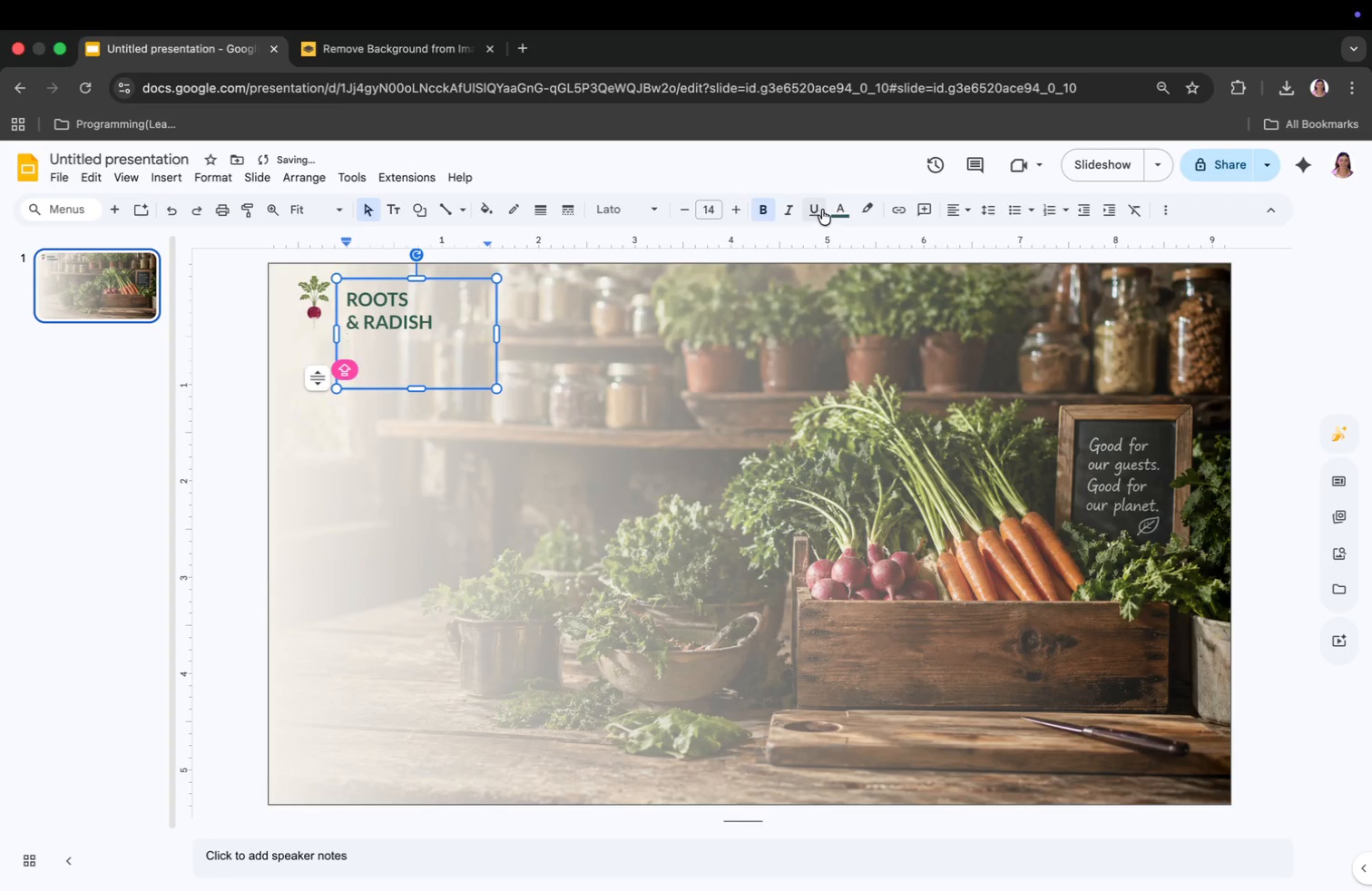 
type(FARM)
key(Backspace)
key(Backspace)
key(Backspace)
key(Backspace)
 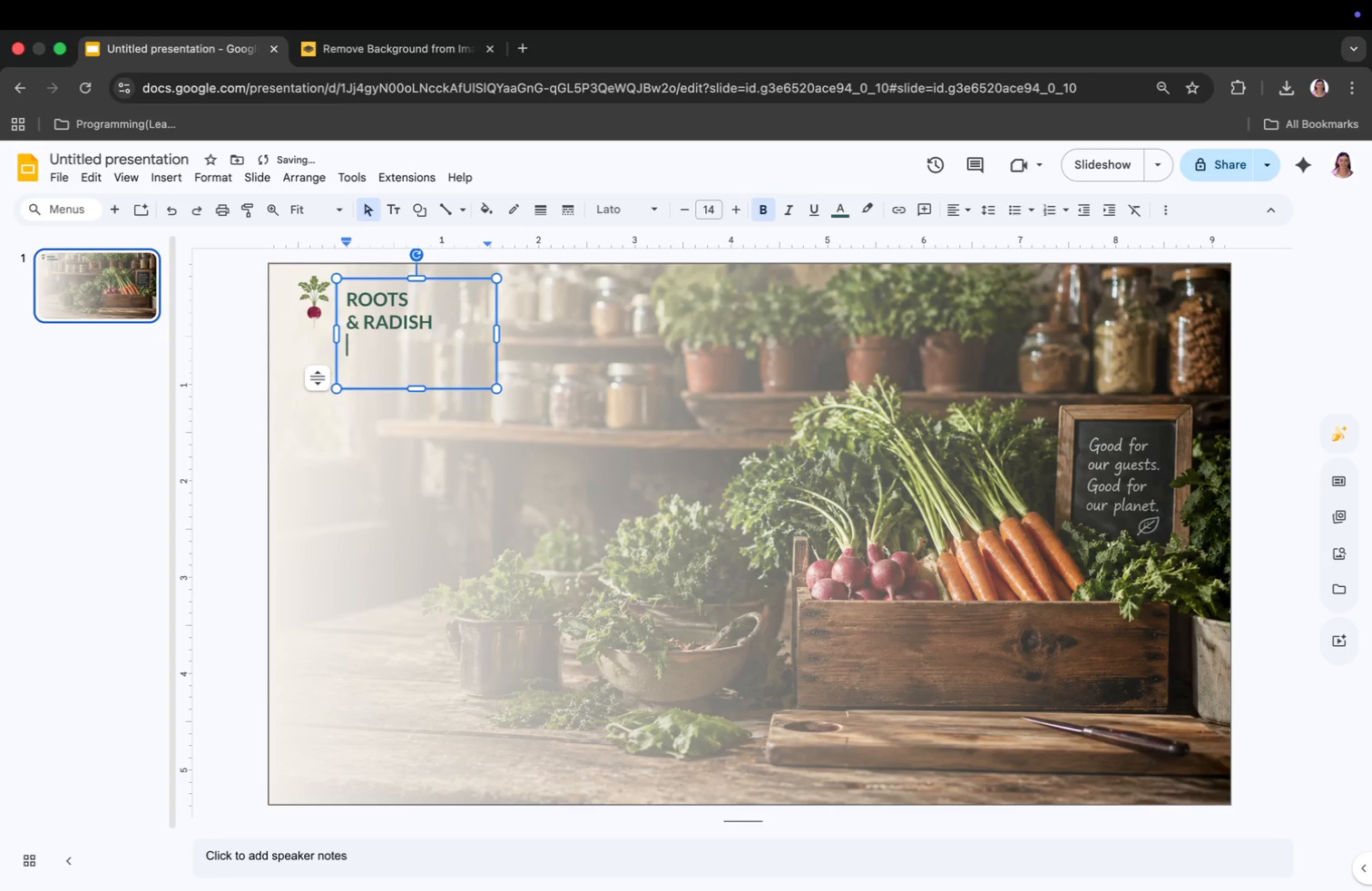 
left_click([761, 210])
 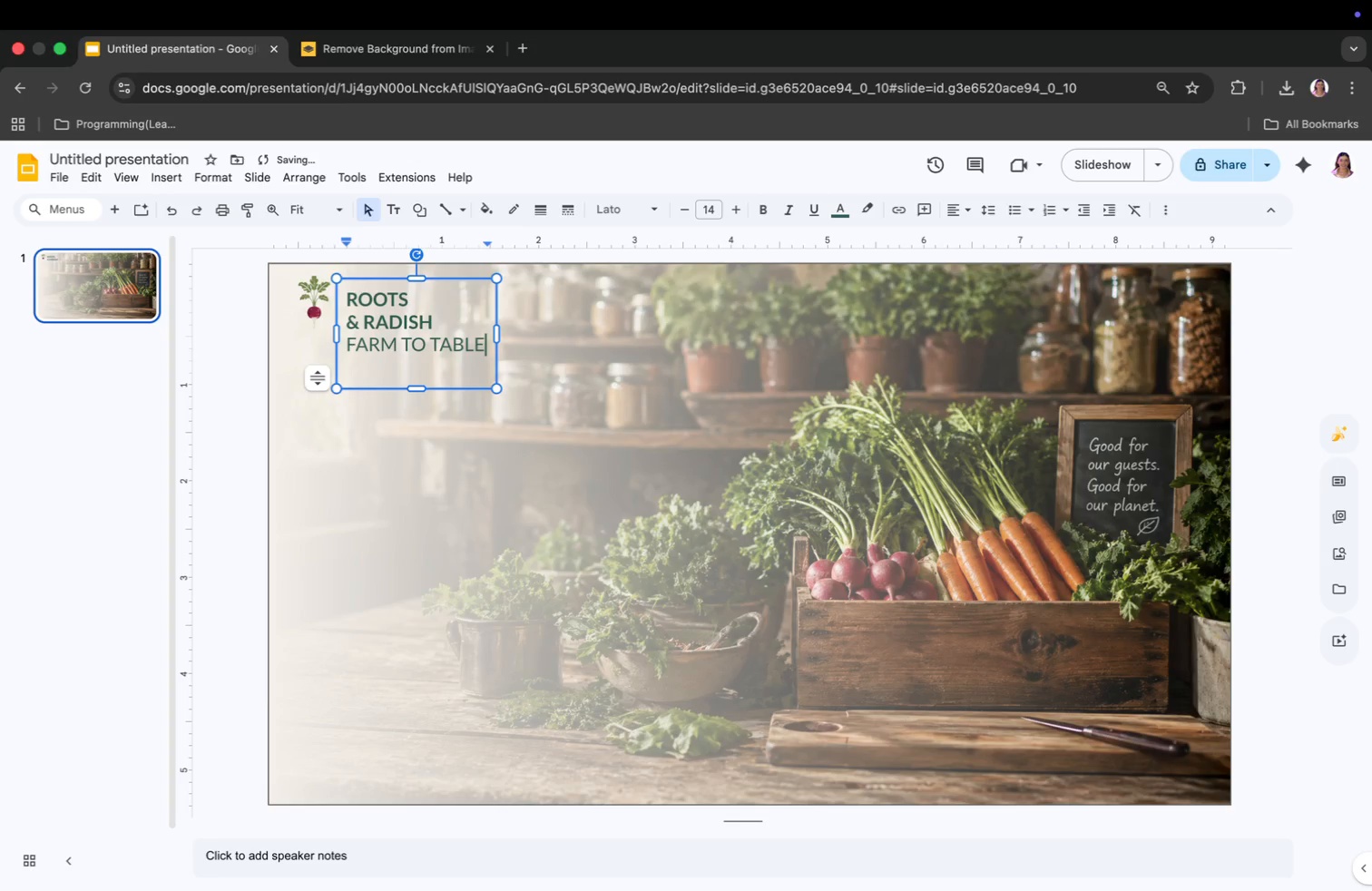 
type(FARM TO TABLE BISTROS)
 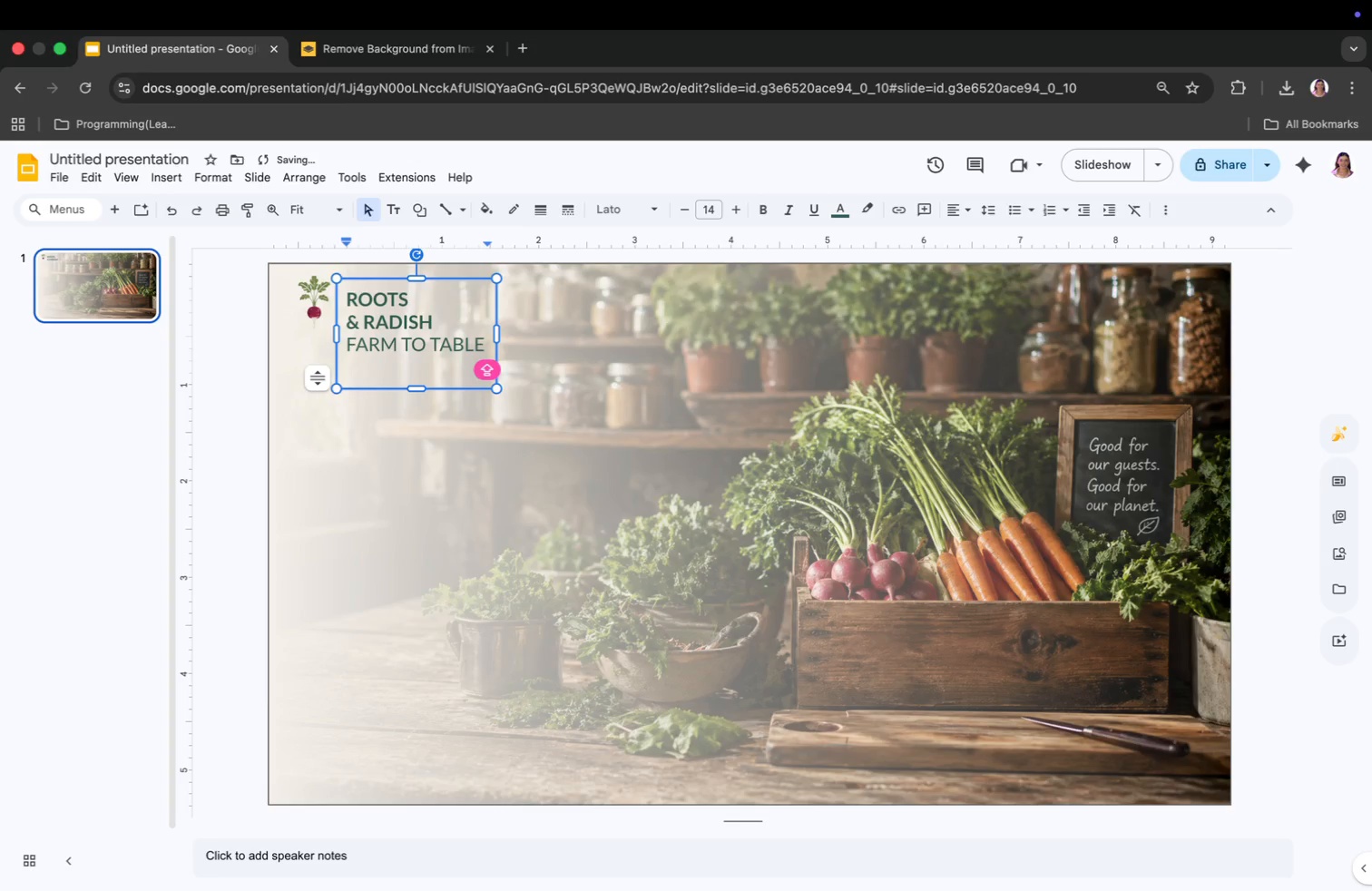 
left_click_drag(start_coordinate=[495, 346], to_coordinate=[516, 351])
 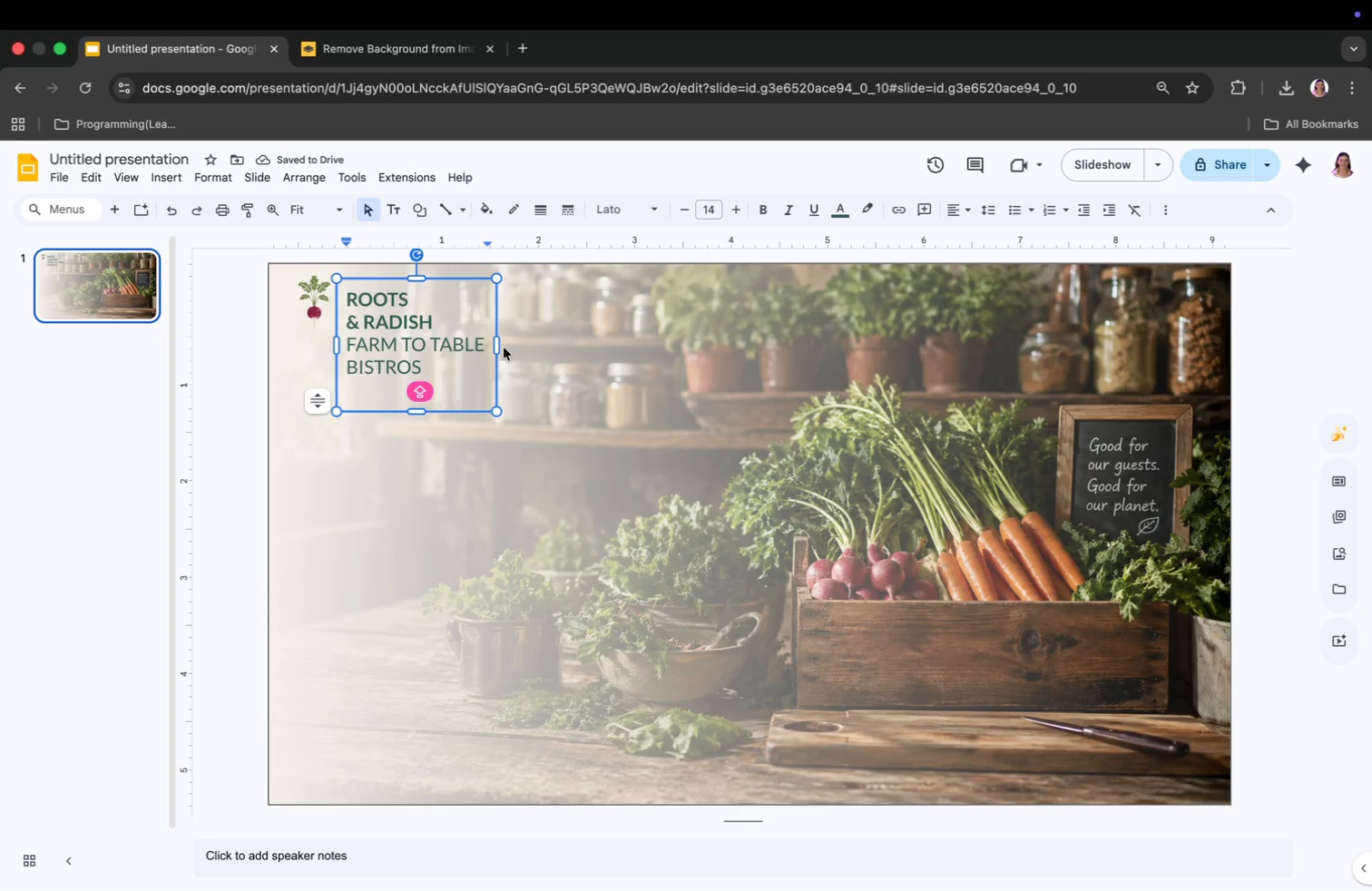 
left_click_drag(start_coordinate=[436, 363], to_coordinate=[344, 348])
 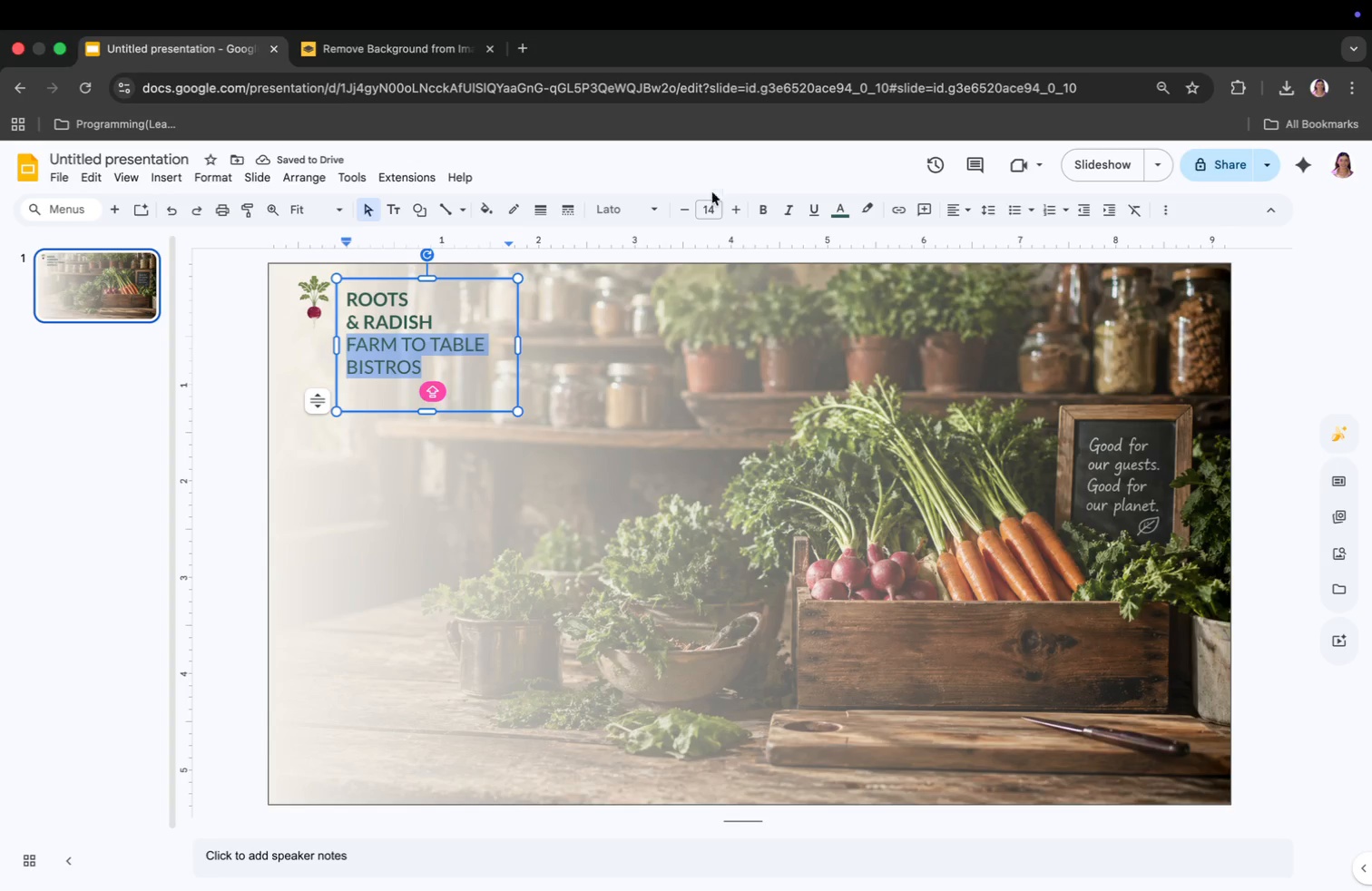 
double_click([679, 212])
 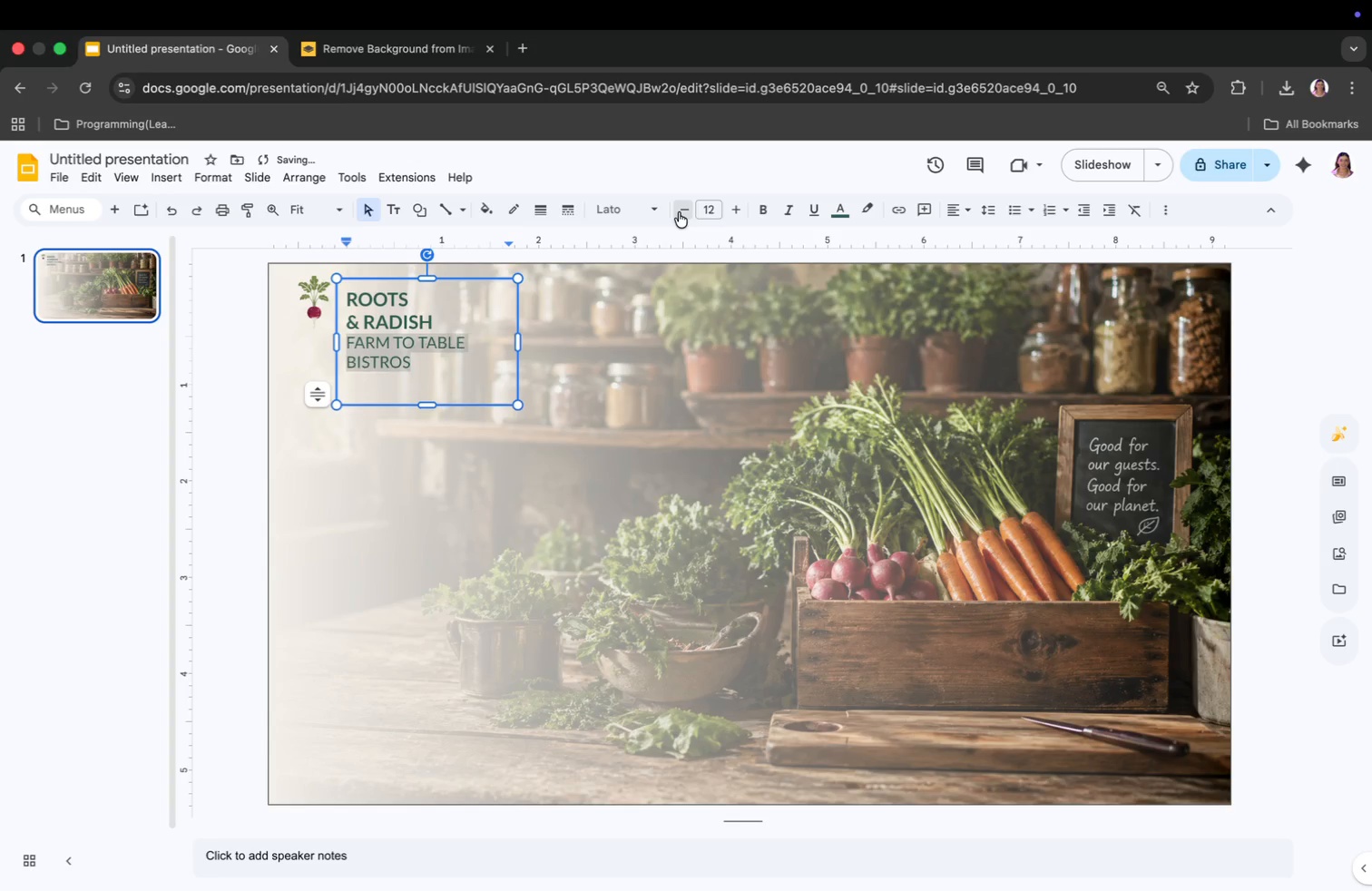 
triple_click([679, 212])
 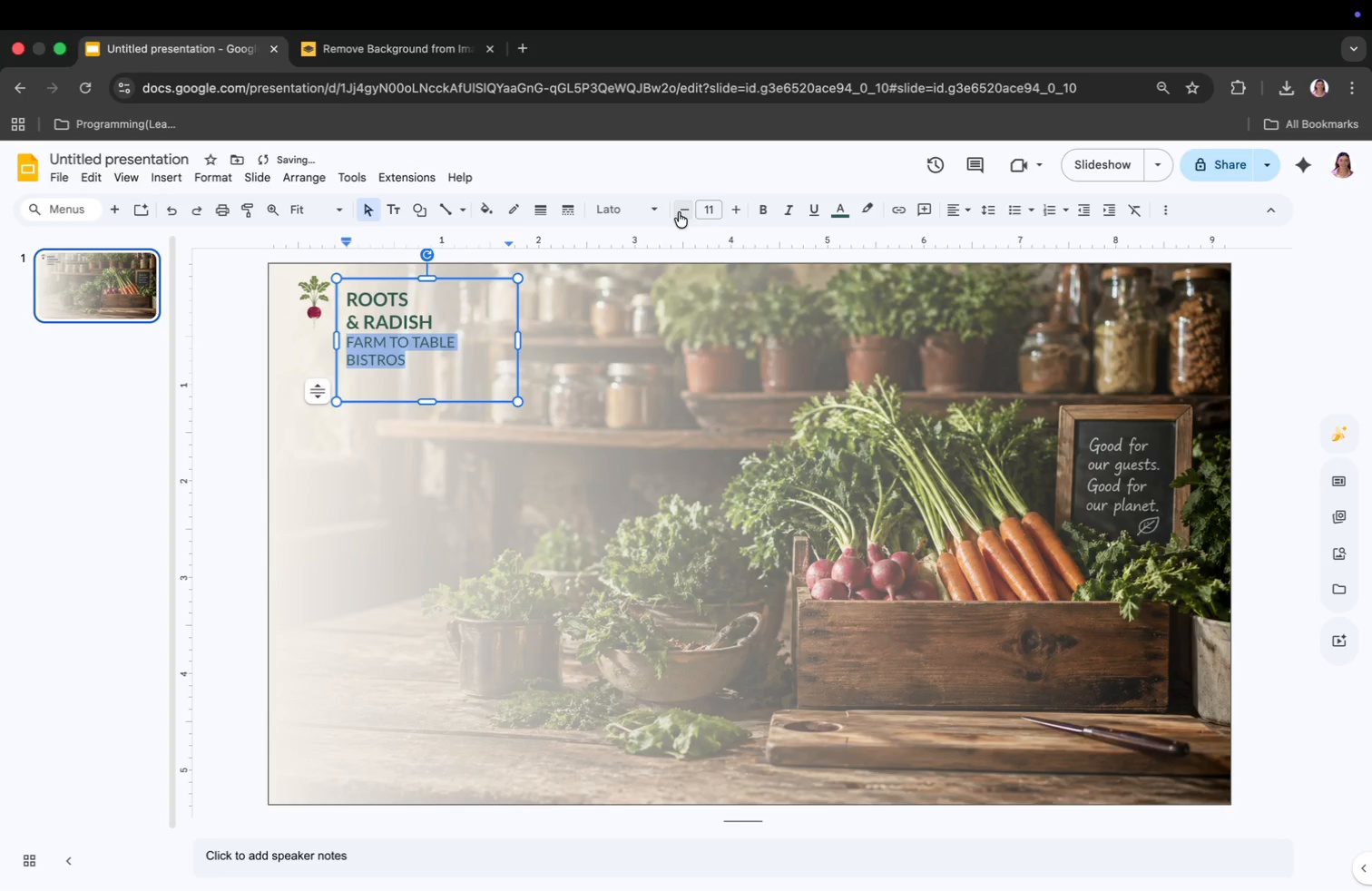 
triple_click([679, 212])
 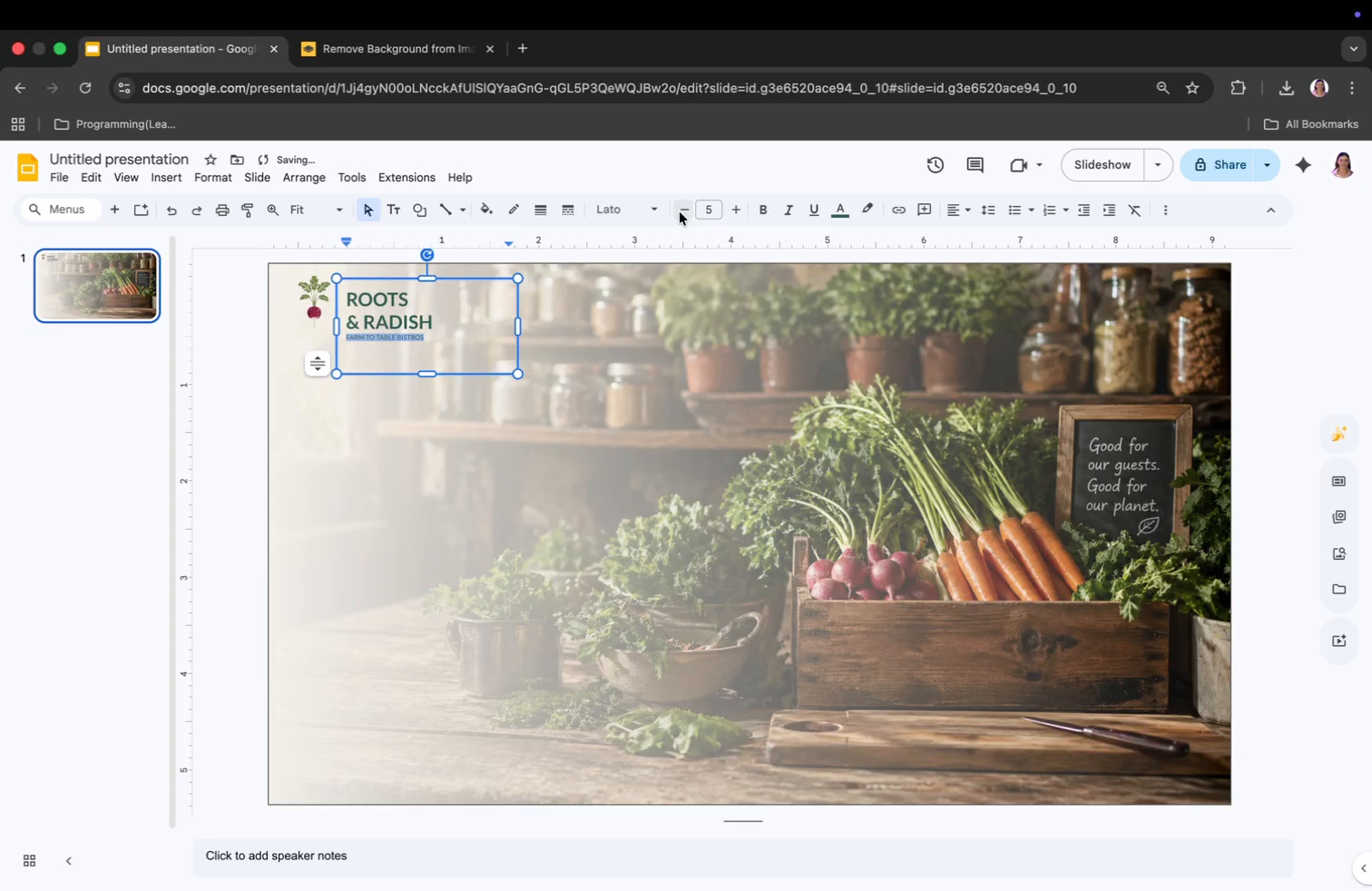 
left_click([734, 216])
 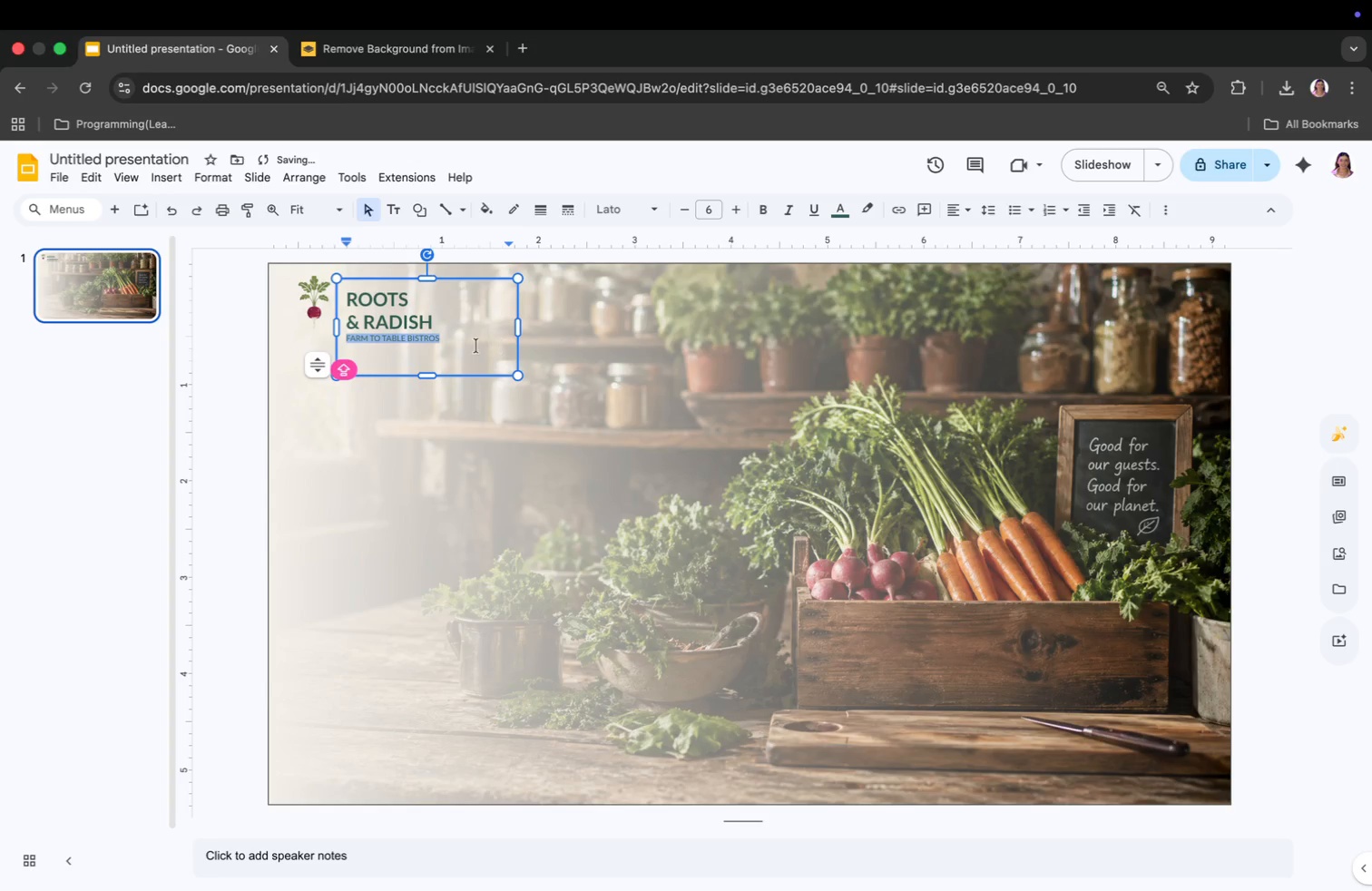 
left_click([466, 357])
 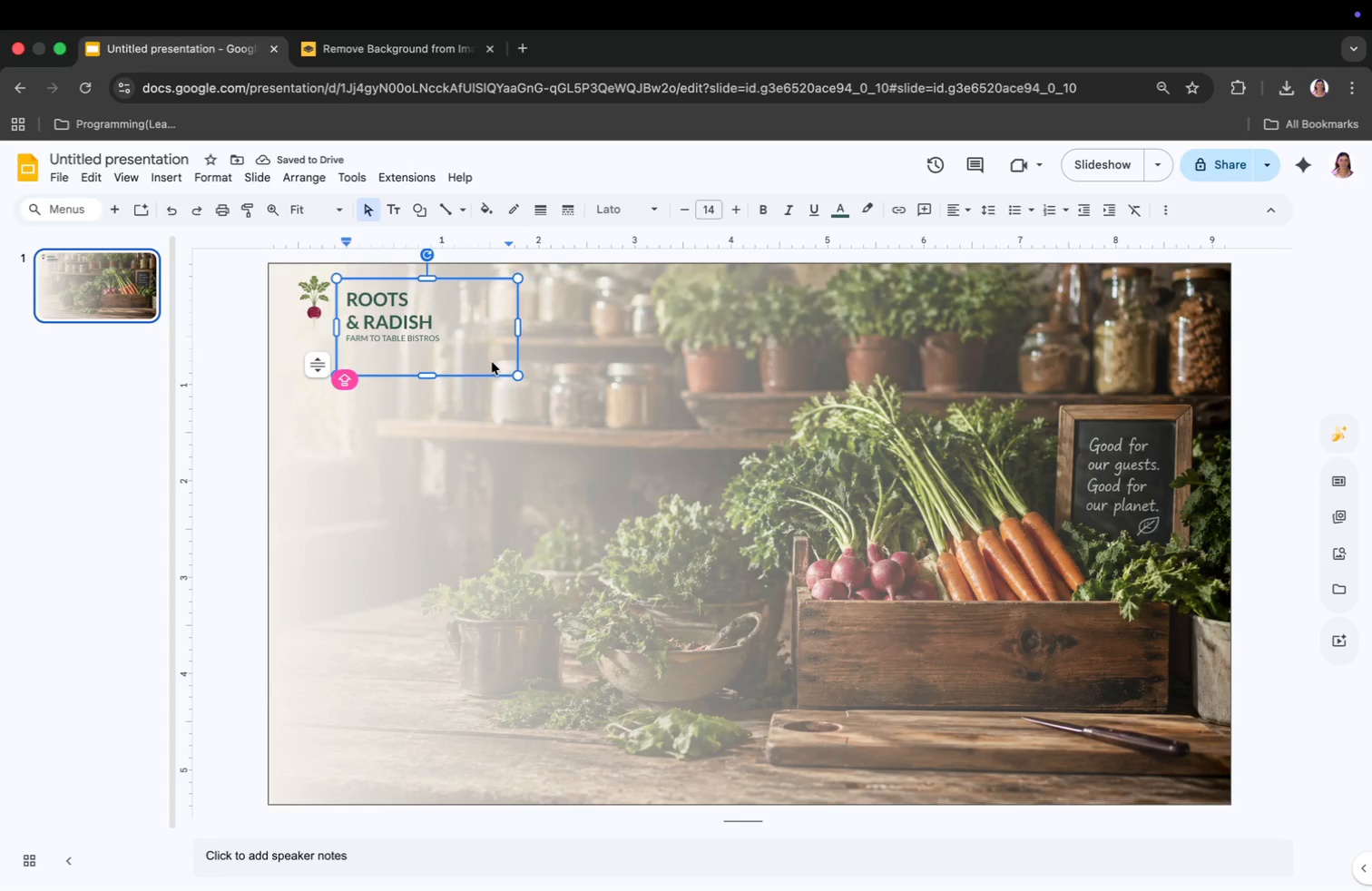 
key(Backspace)
 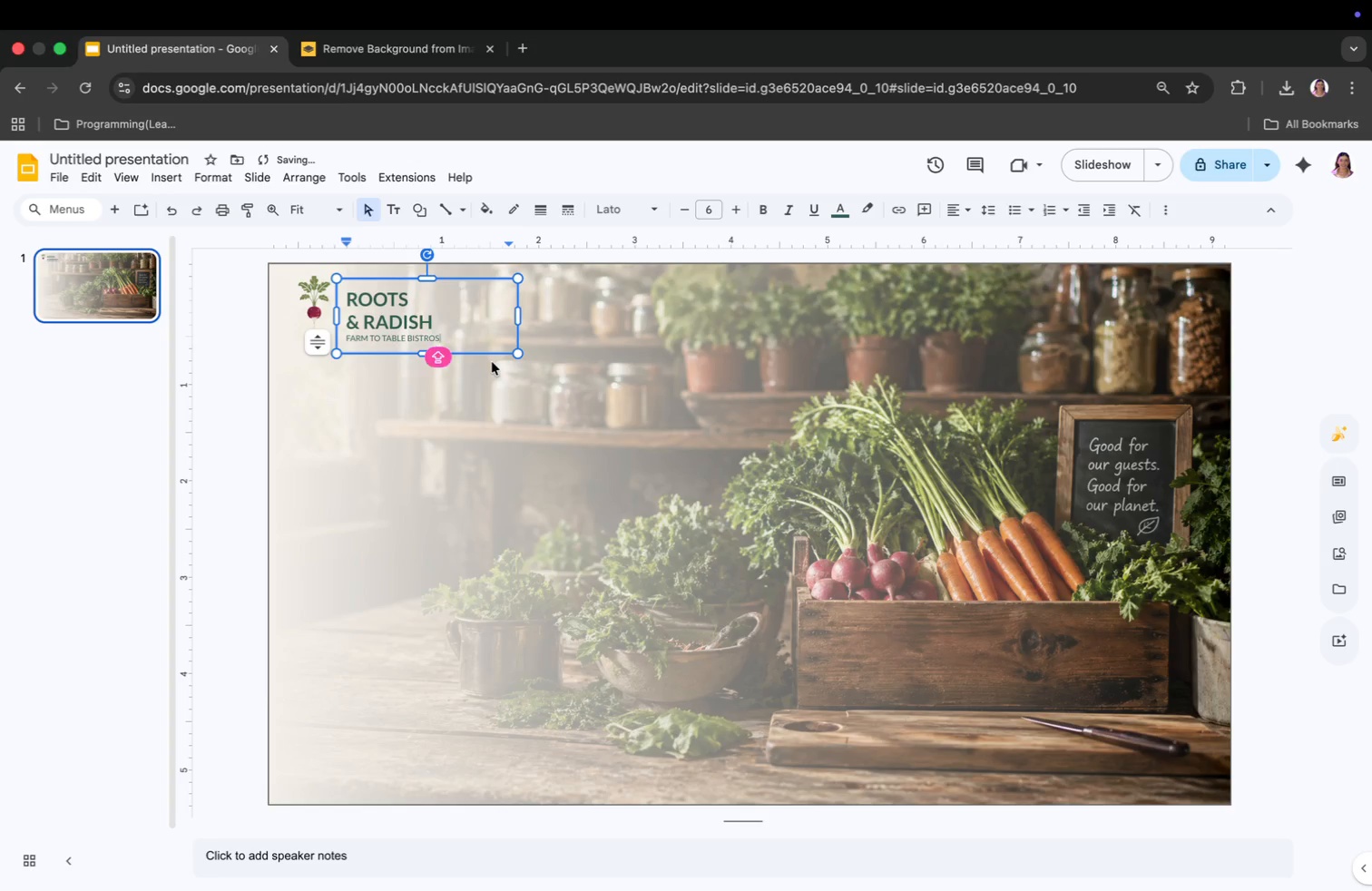 
left_click_drag(start_coordinate=[446, 340], to_coordinate=[347, 299])
 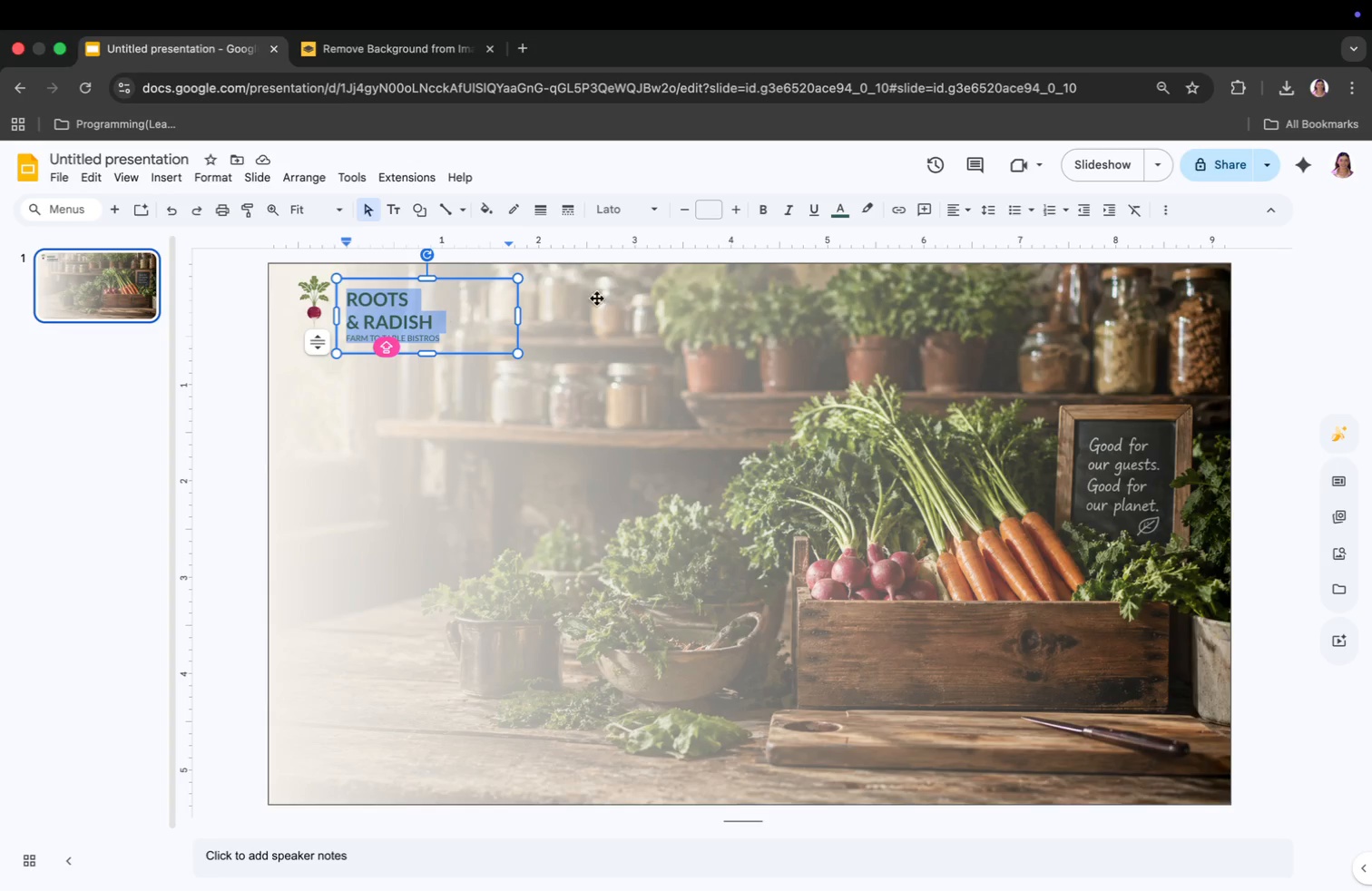 
left_click([685, 214])
 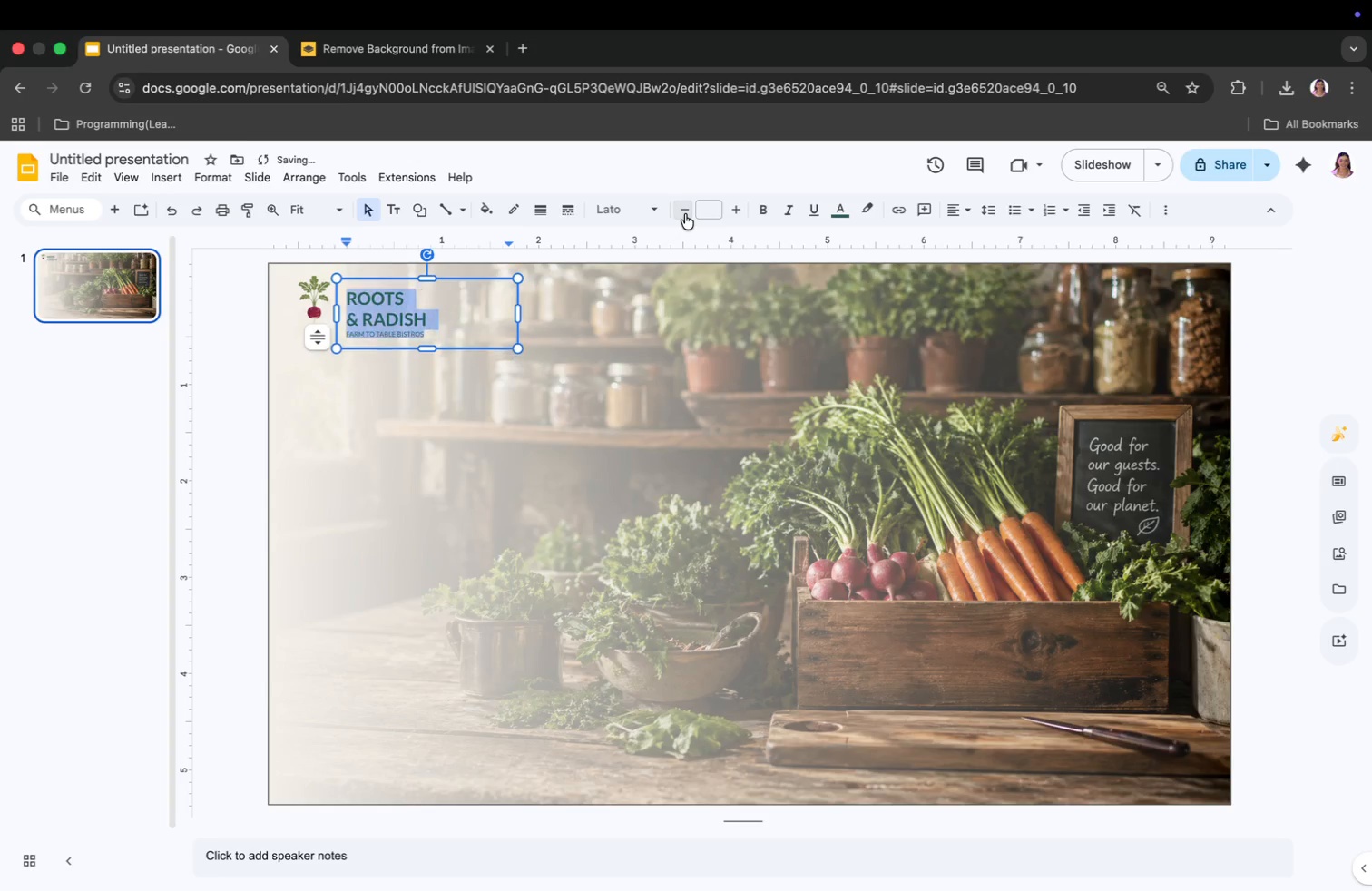 
left_click([685, 214])
 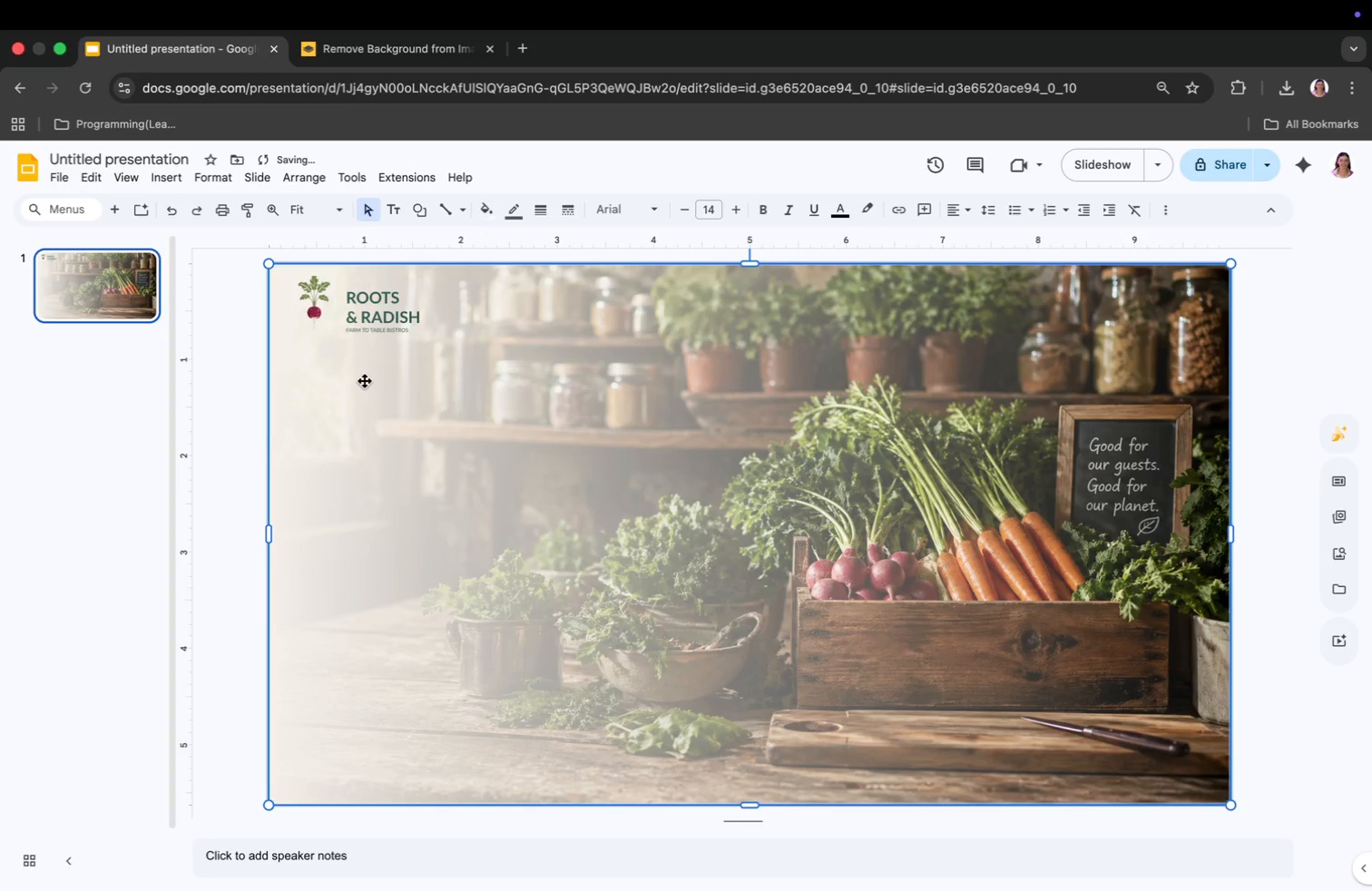 
left_click_drag(start_coordinate=[520, 308], to_coordinate=[431, 309])
 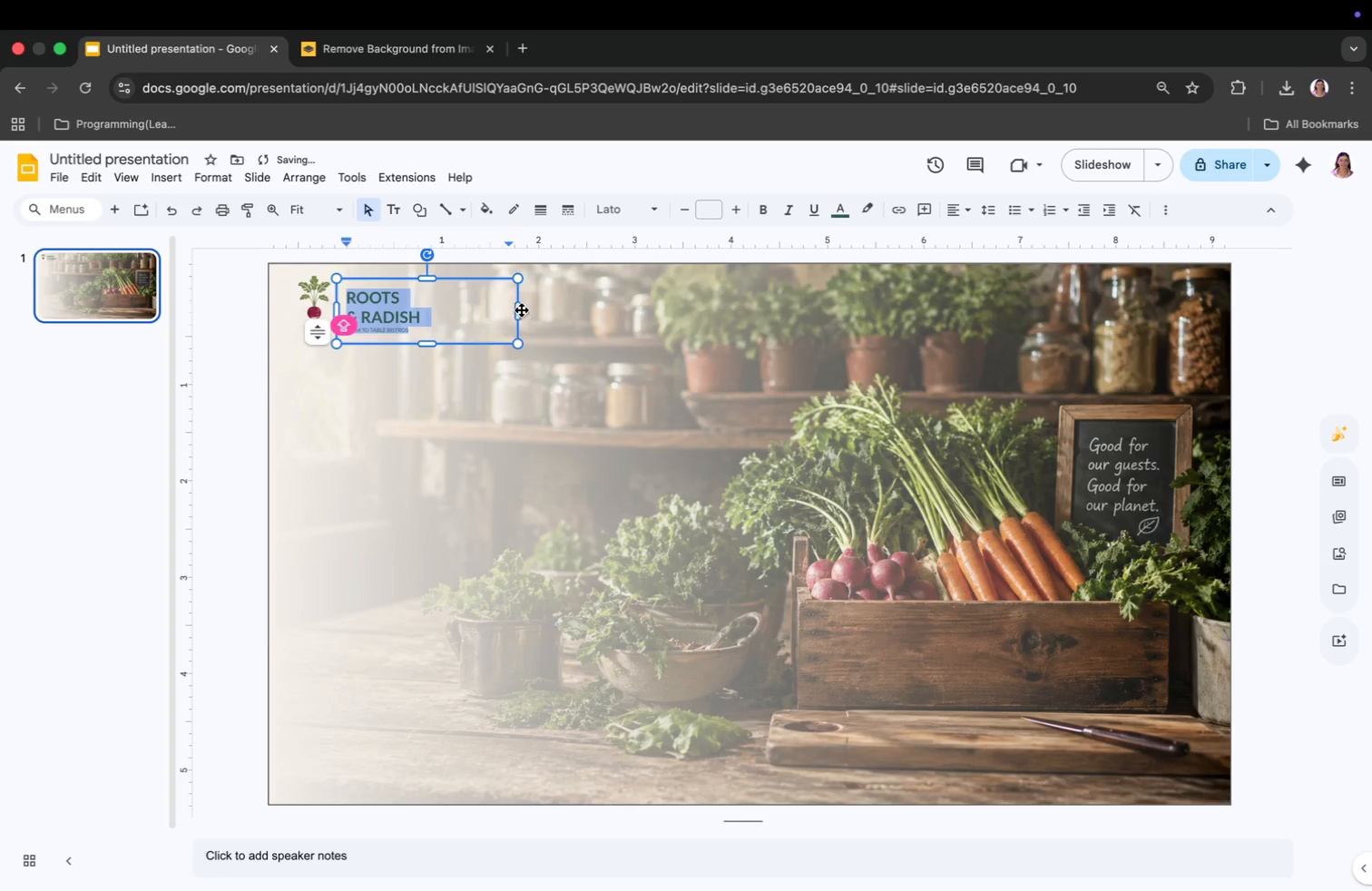 
left_click([382, 306])
 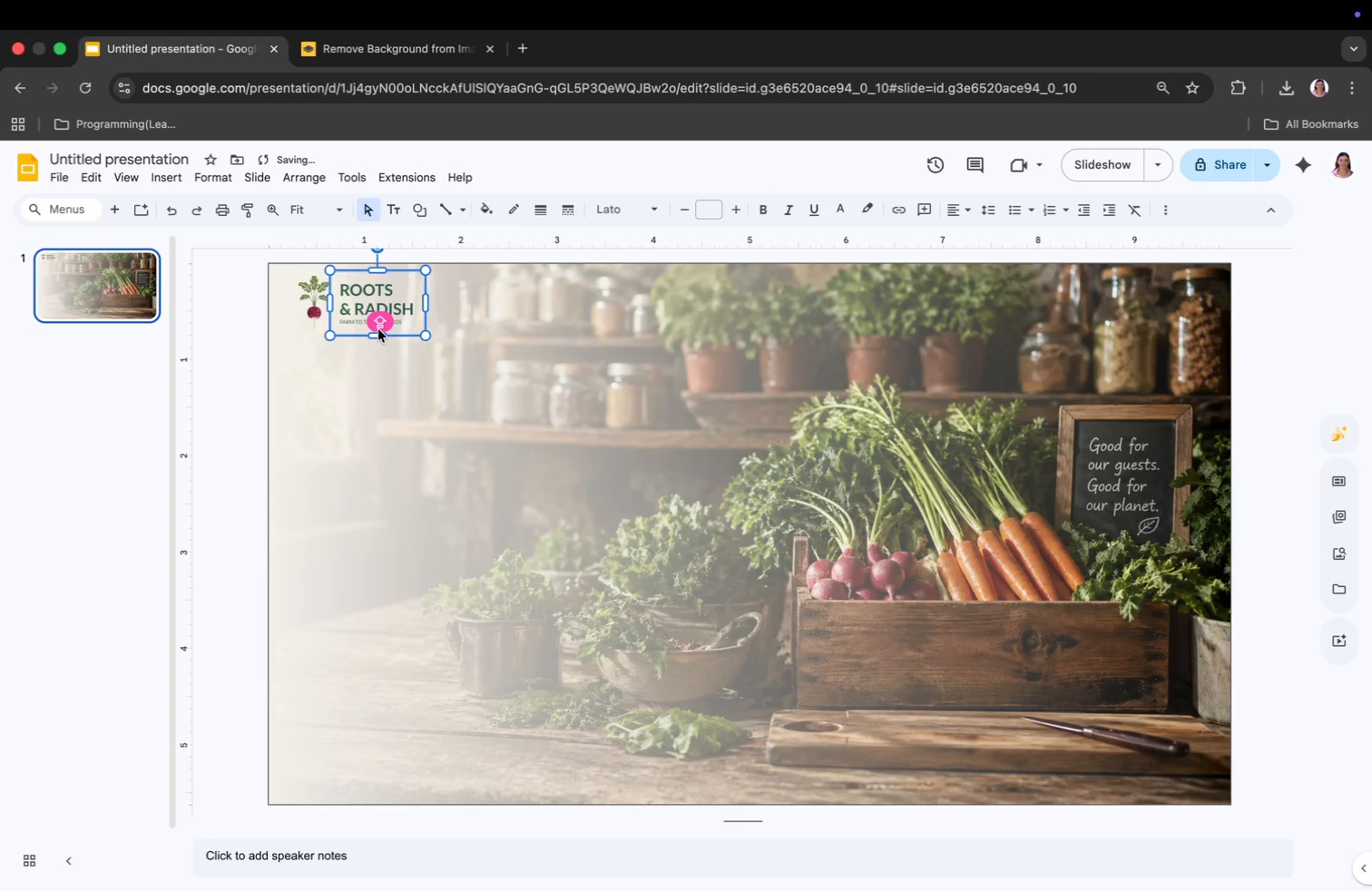 
left_click_drag(start_coordinate=[385, 337], to_coordinate=[378, 329])
 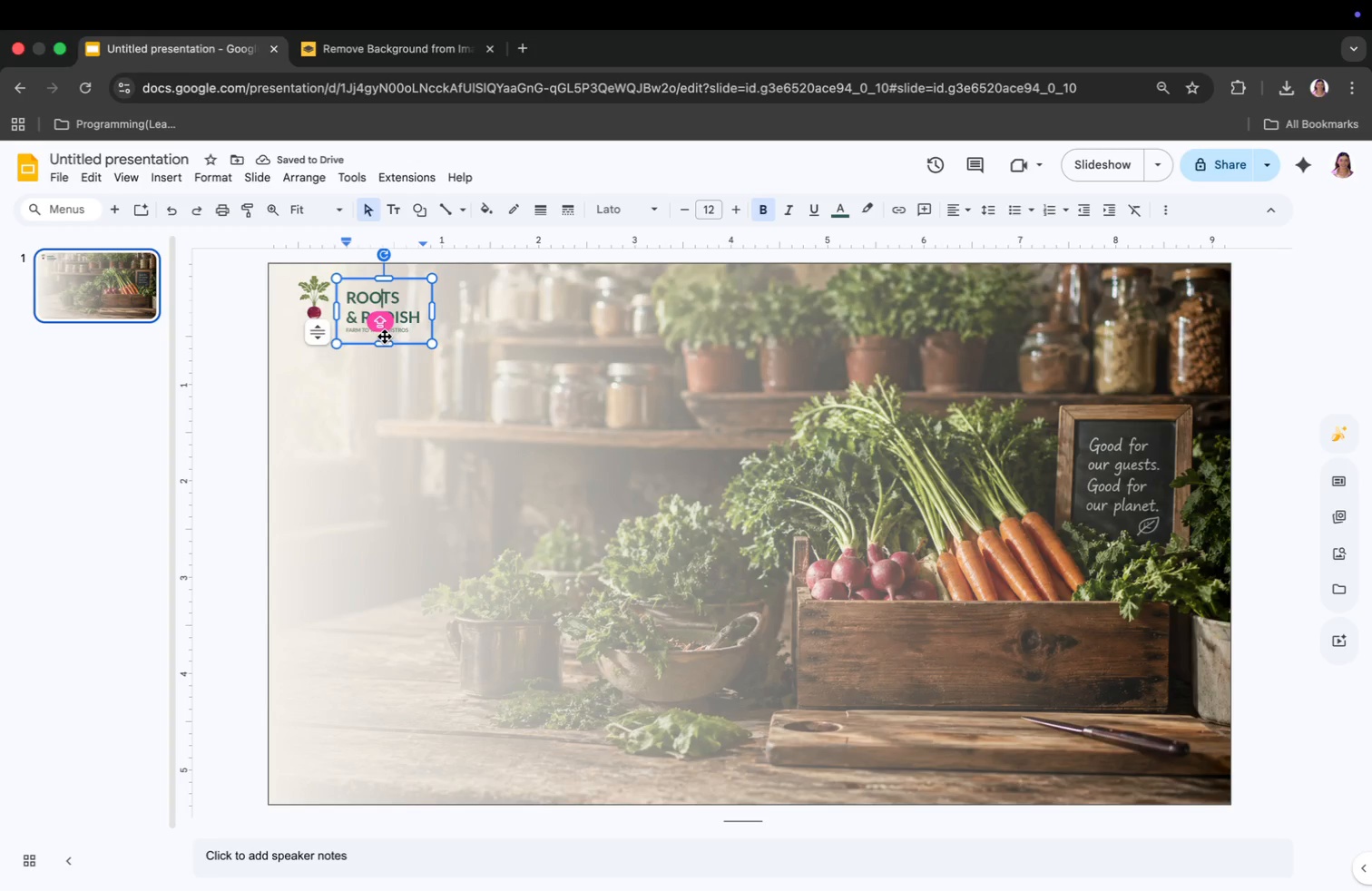 
left_click([387, 352])
 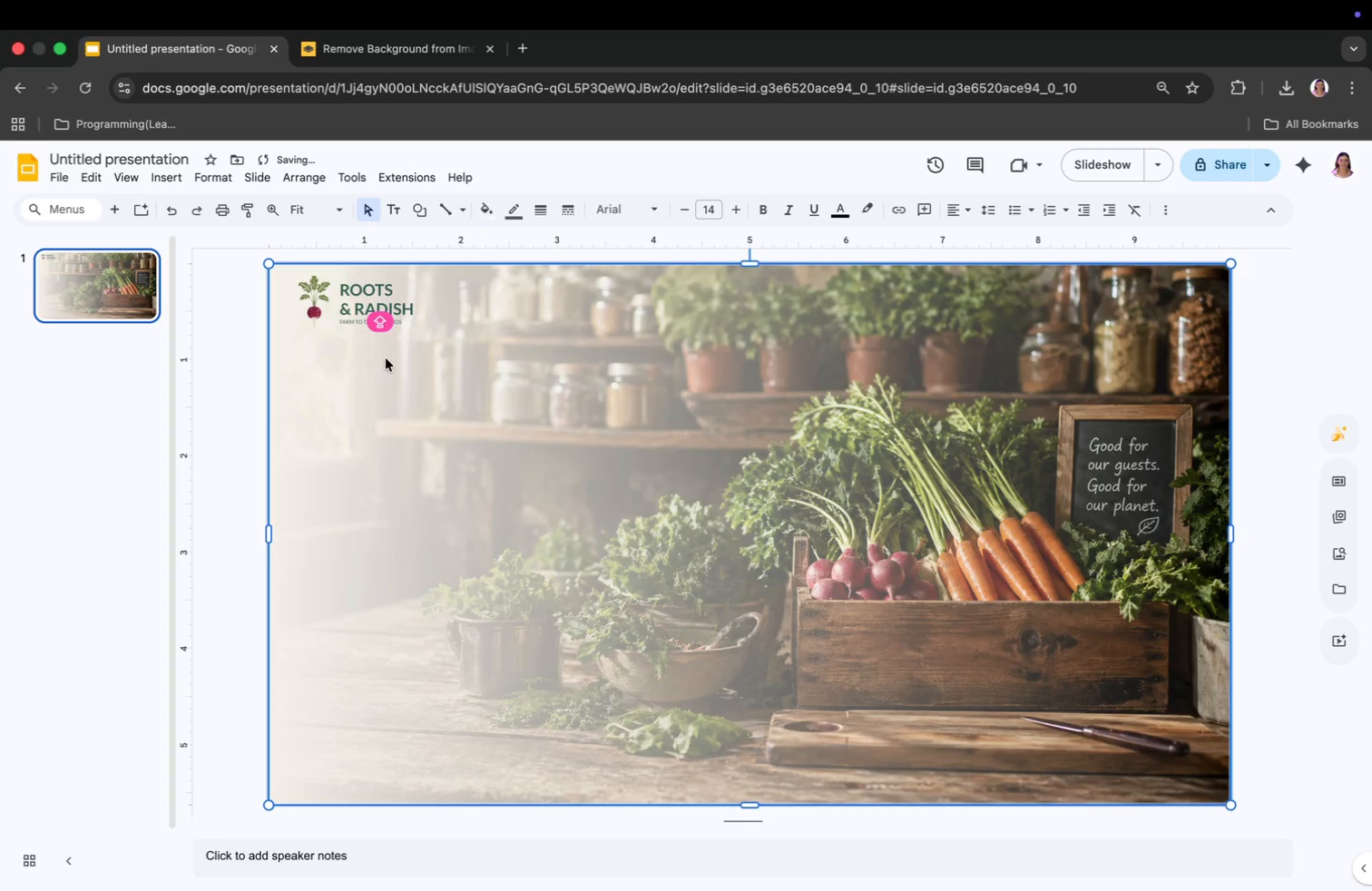 
left_click([391, 363])
 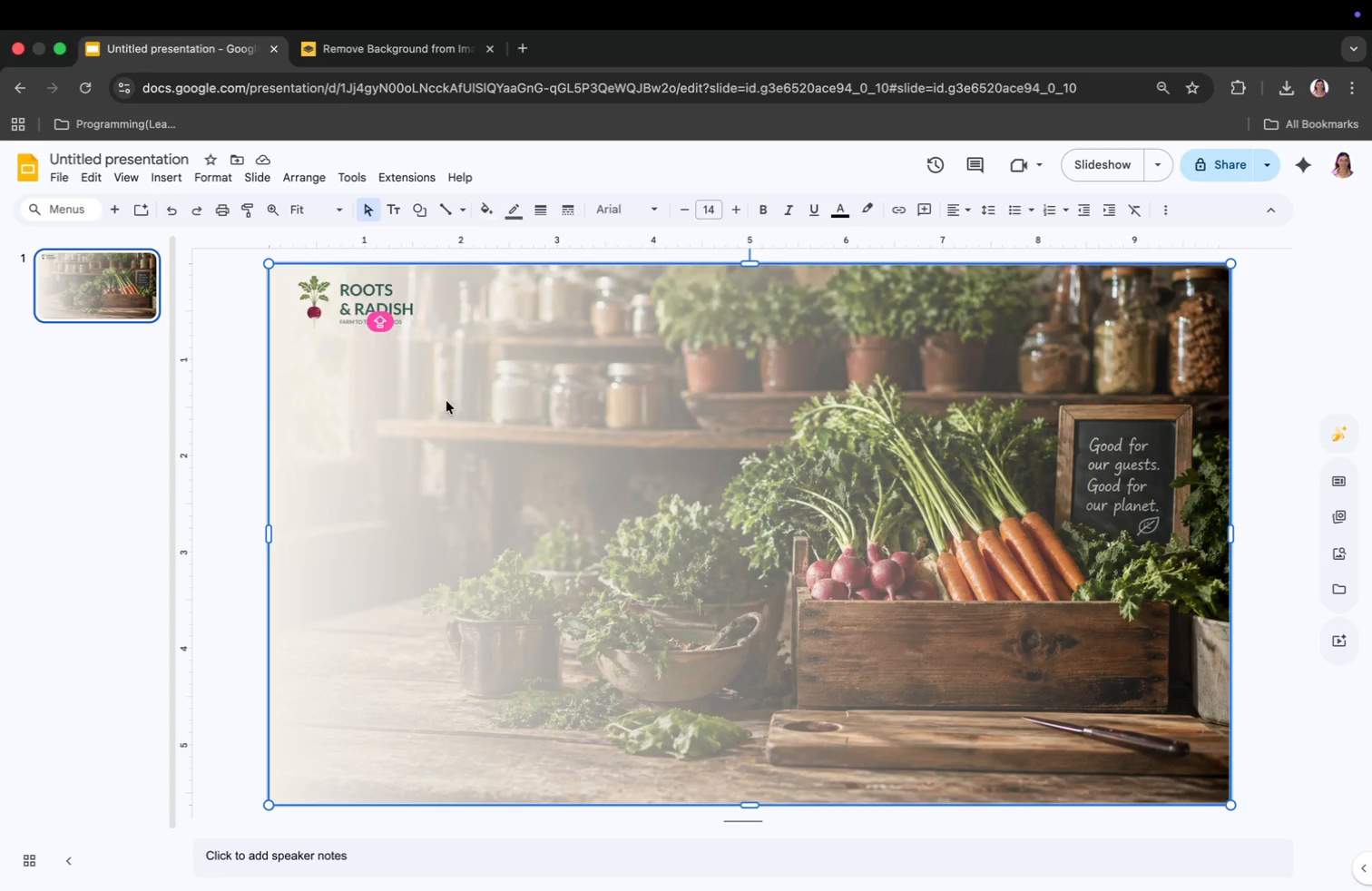 
left_click([453, 395])
 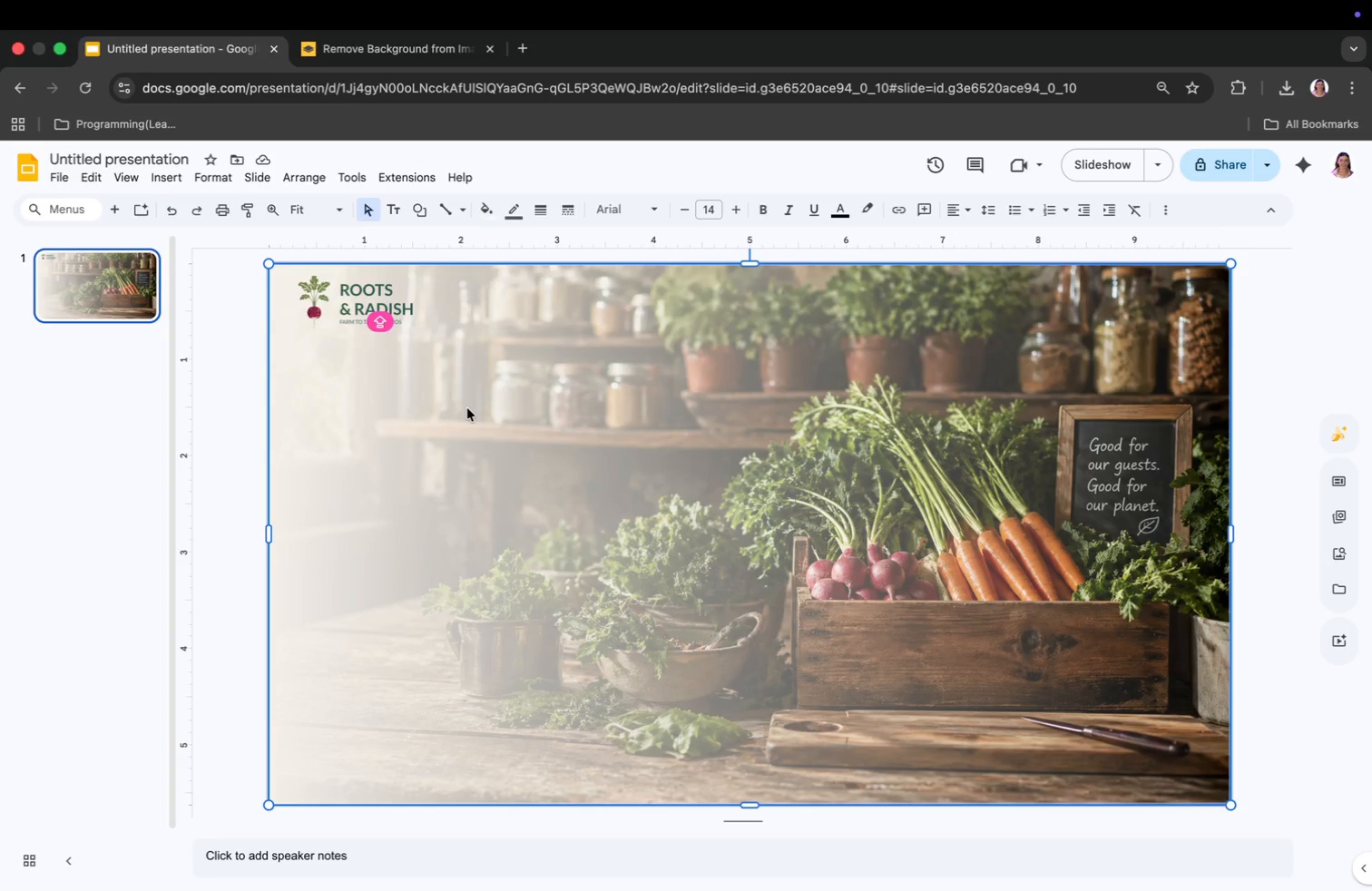 
wait(14.09)
 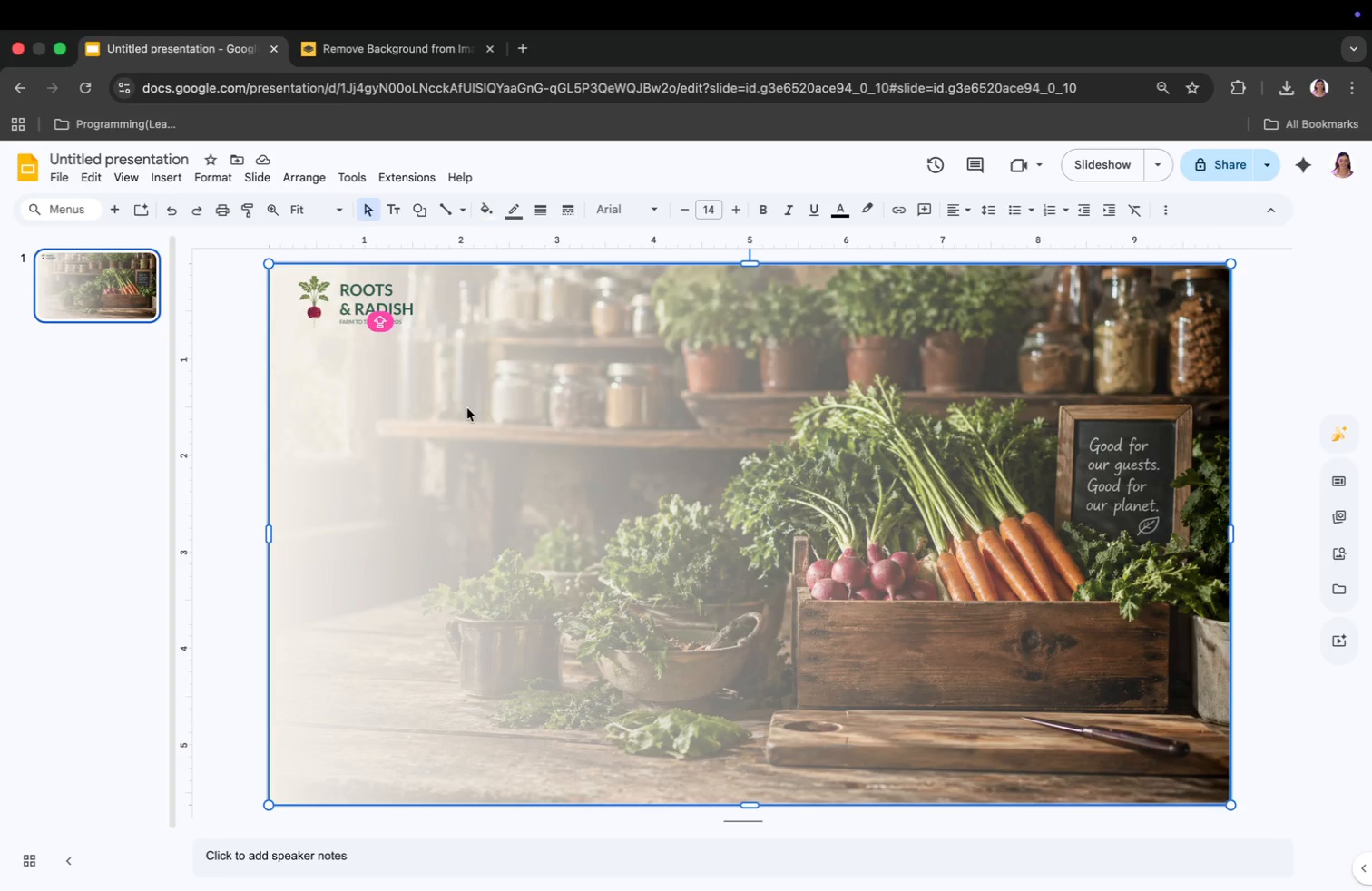 
left_click([173, 177])
 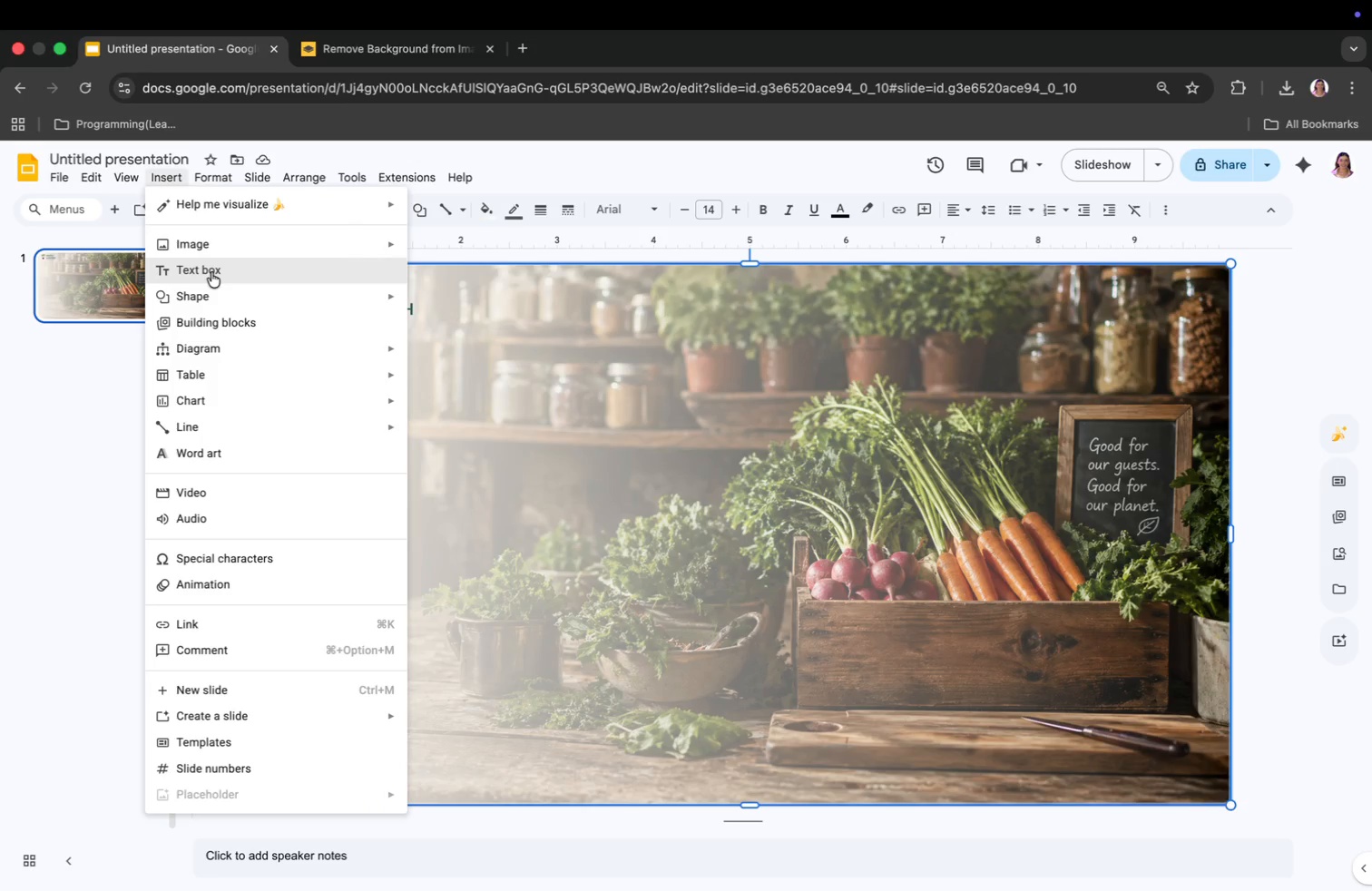 
left_click([211, 270])
 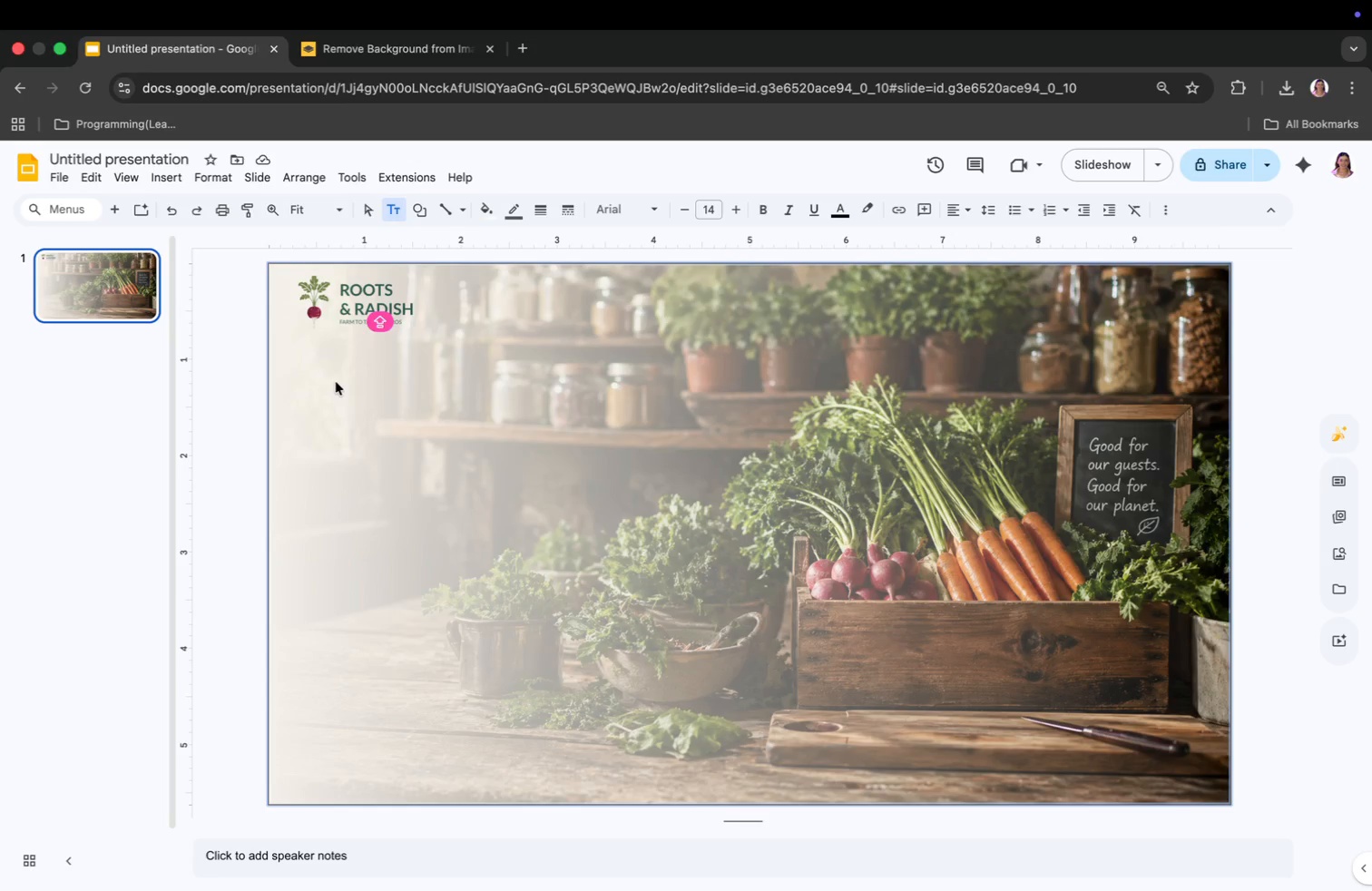 
left_click([338, 384])
 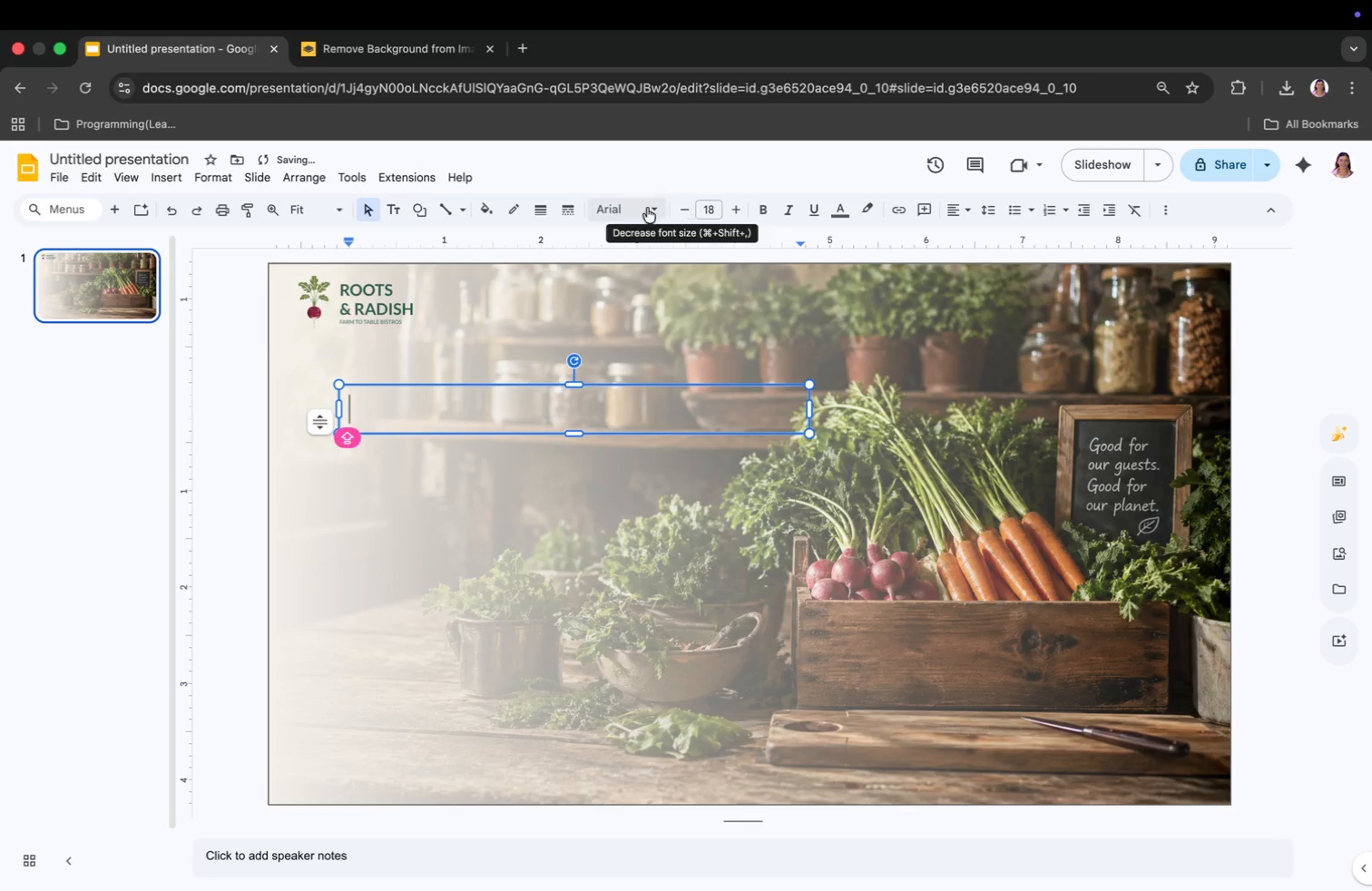 
left_click([634, 208])
 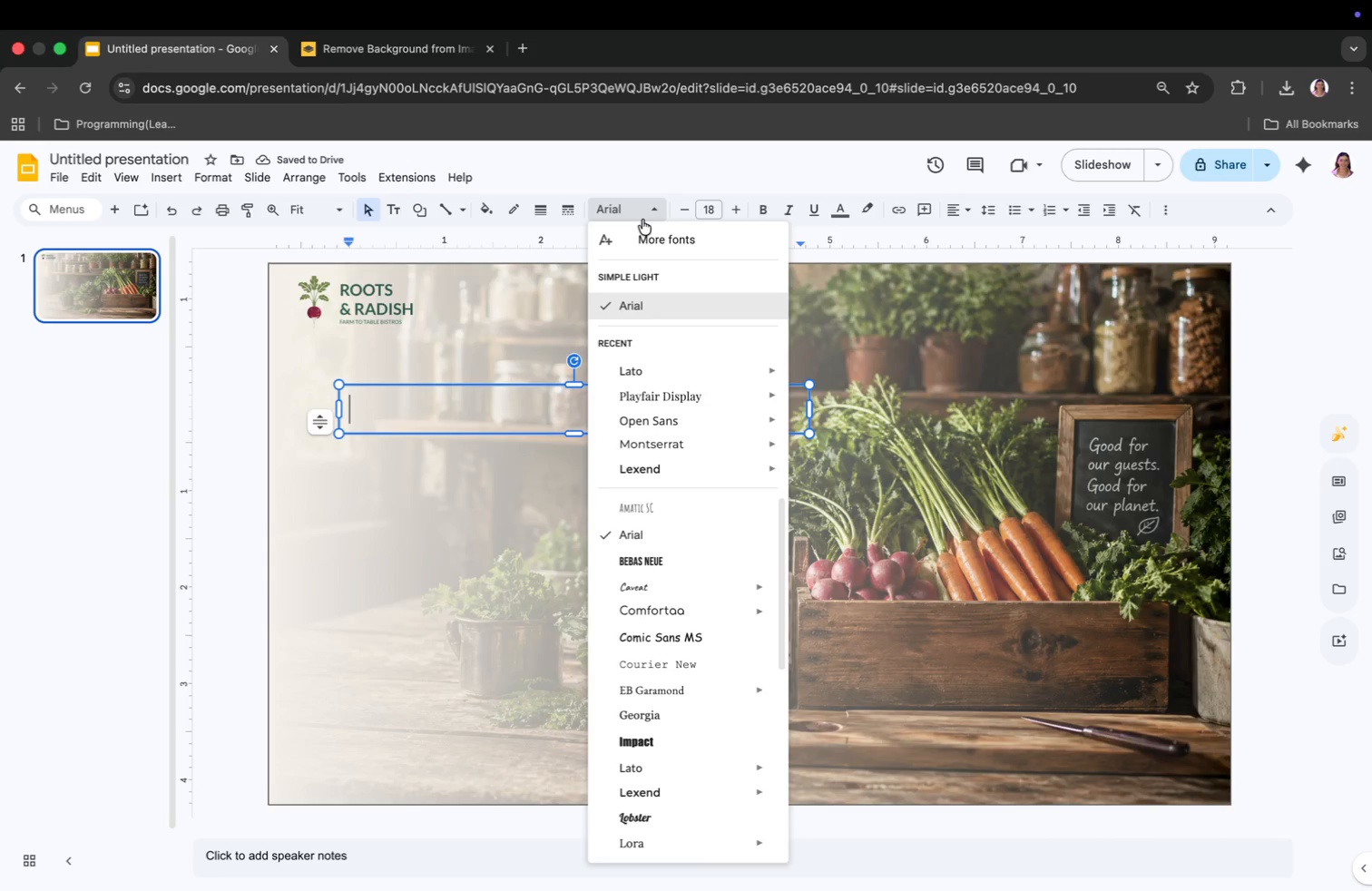 
left_click([672, 399])
 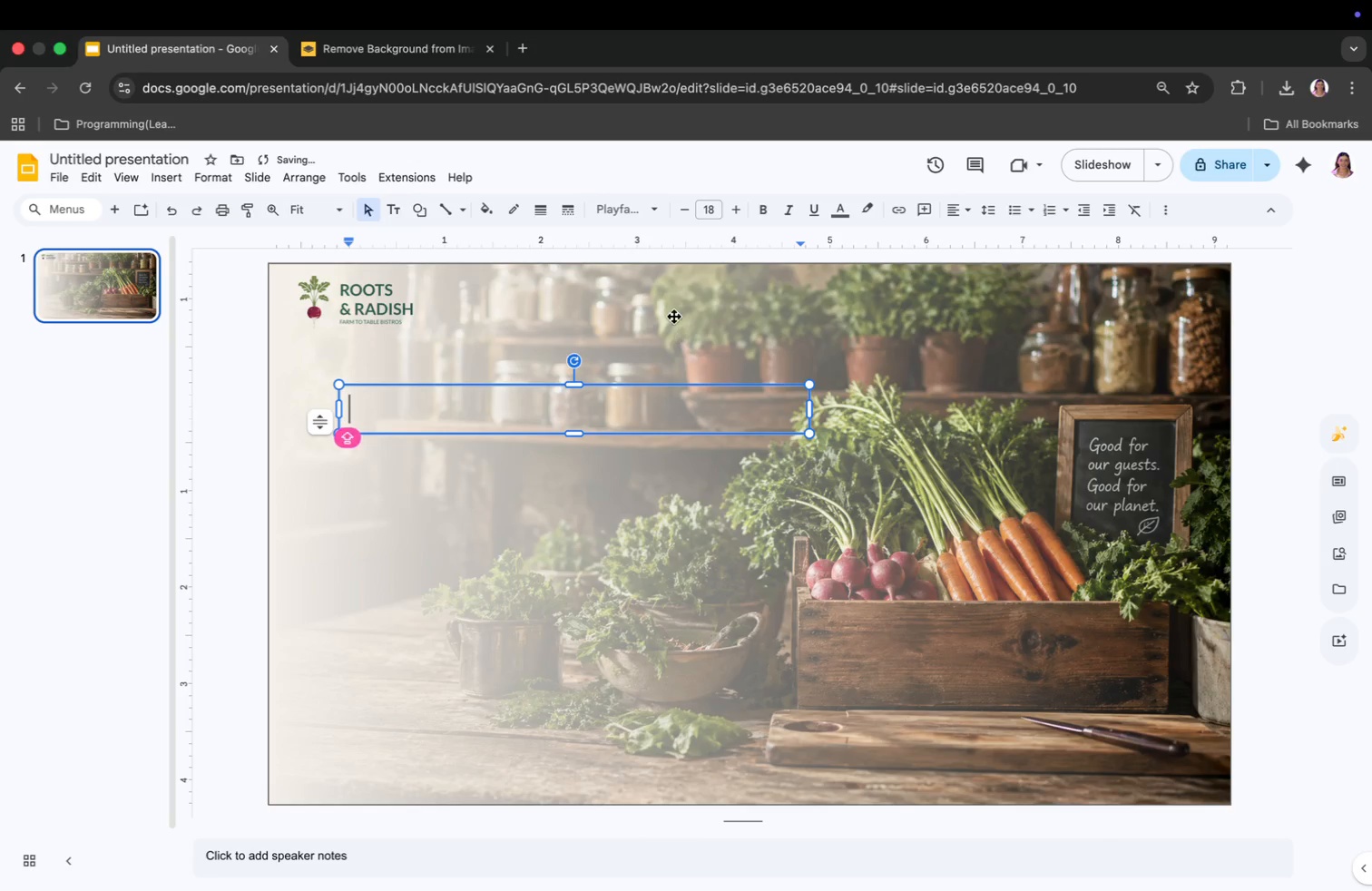 
left_click([716, 214])
 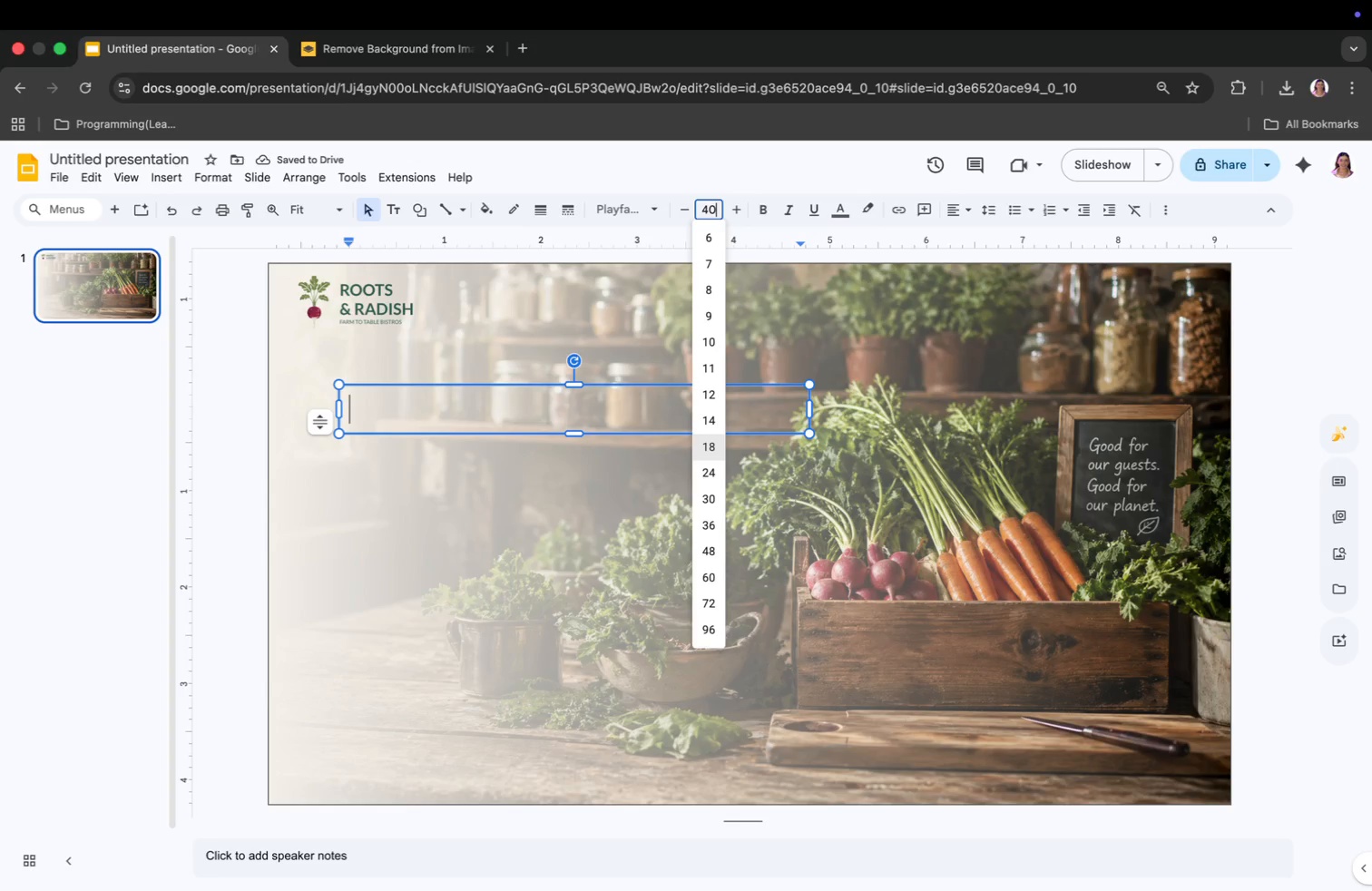 
type(40)
 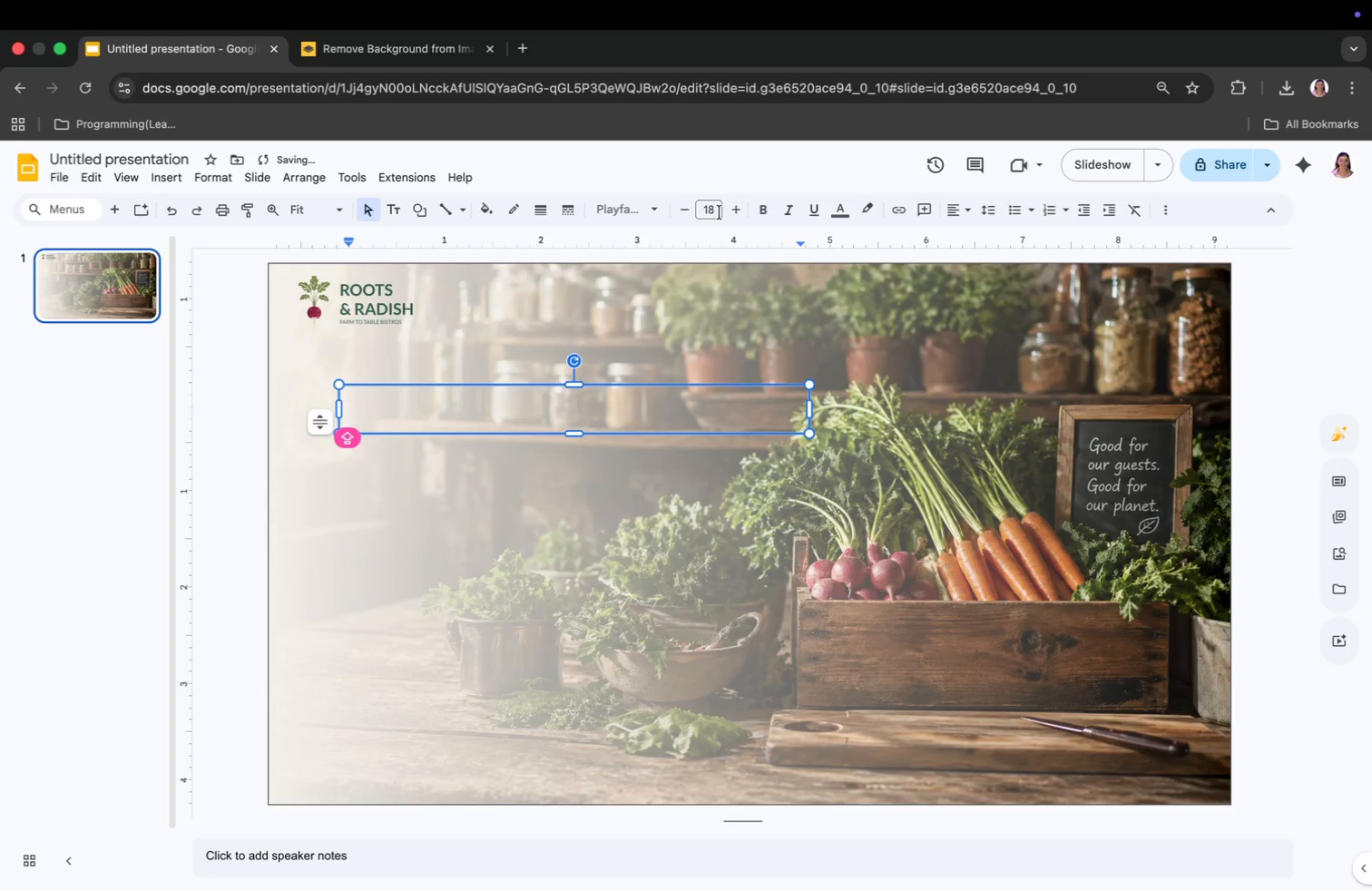 
key(Enter)
 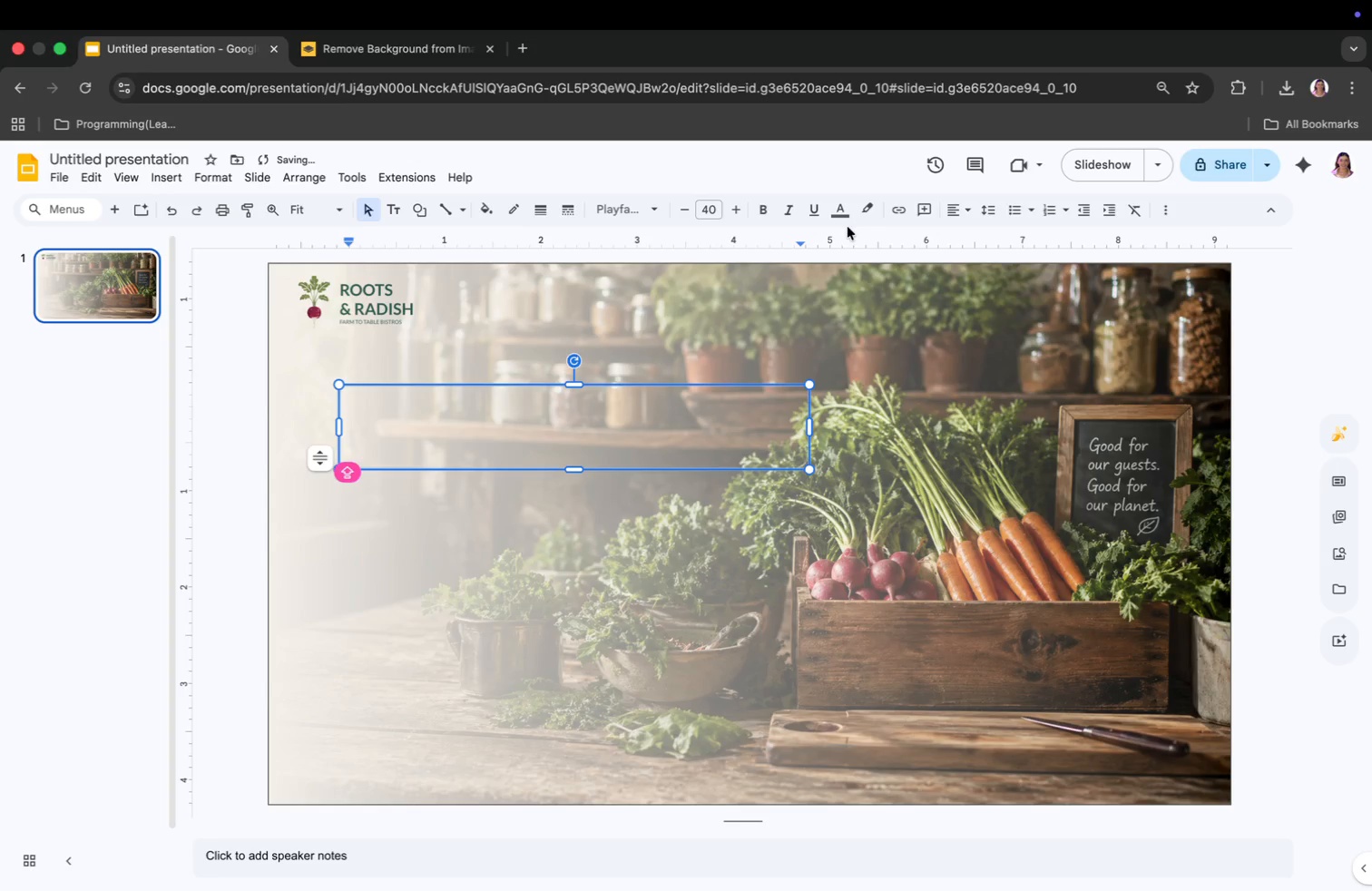 
left_click([841, 213])
 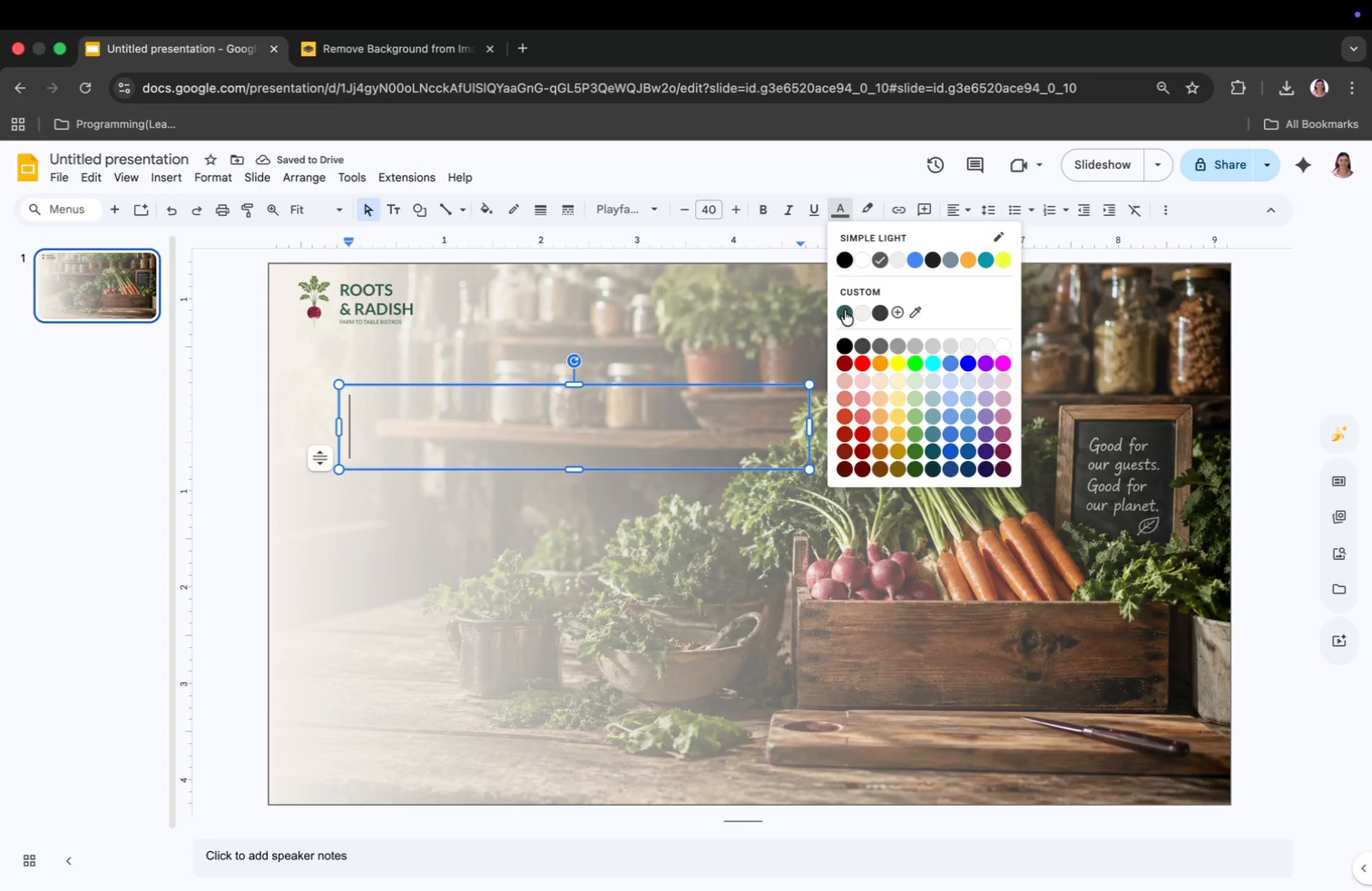 
left_click([845, 310])
 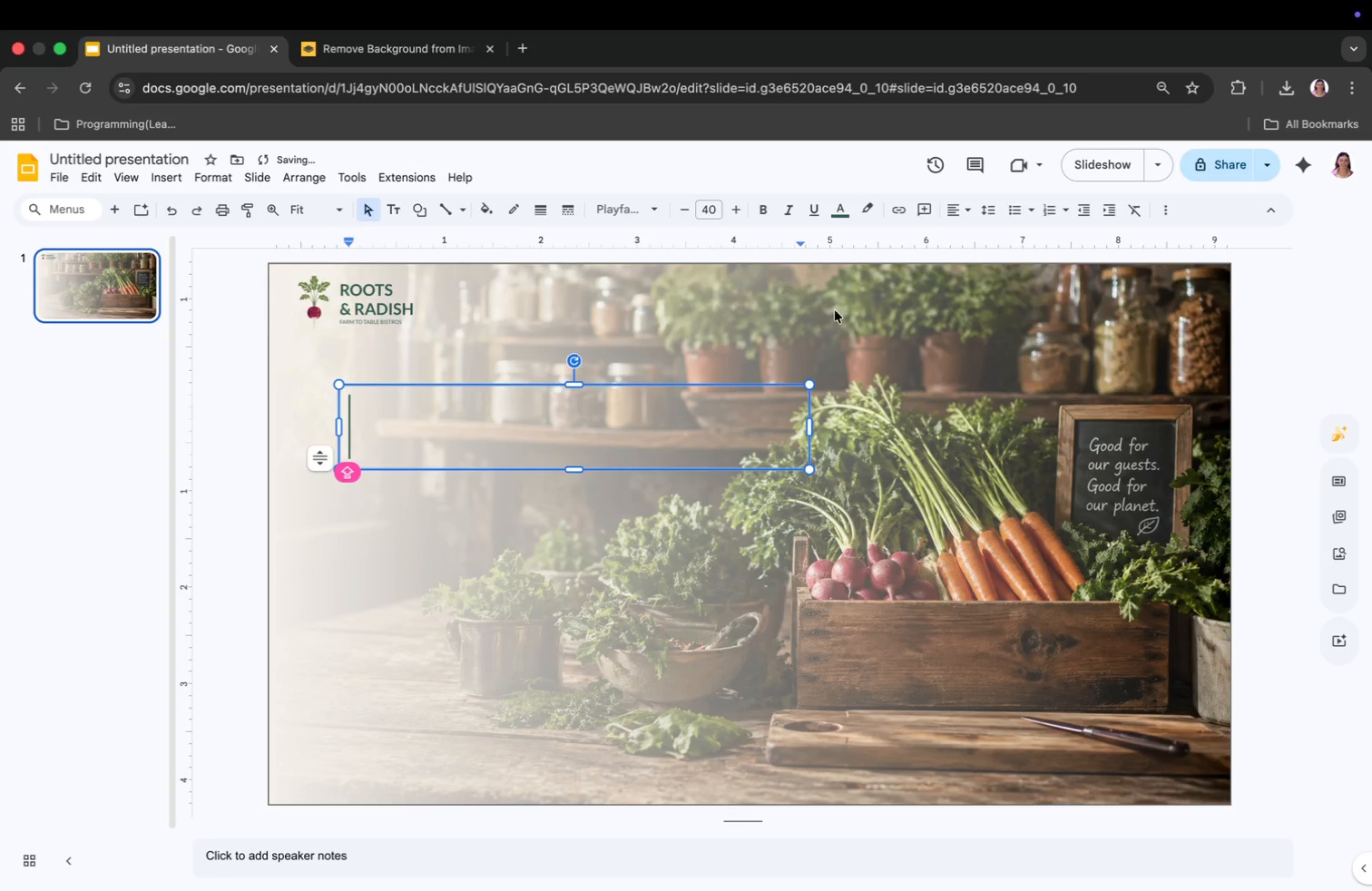 
left_click([471, 427])
 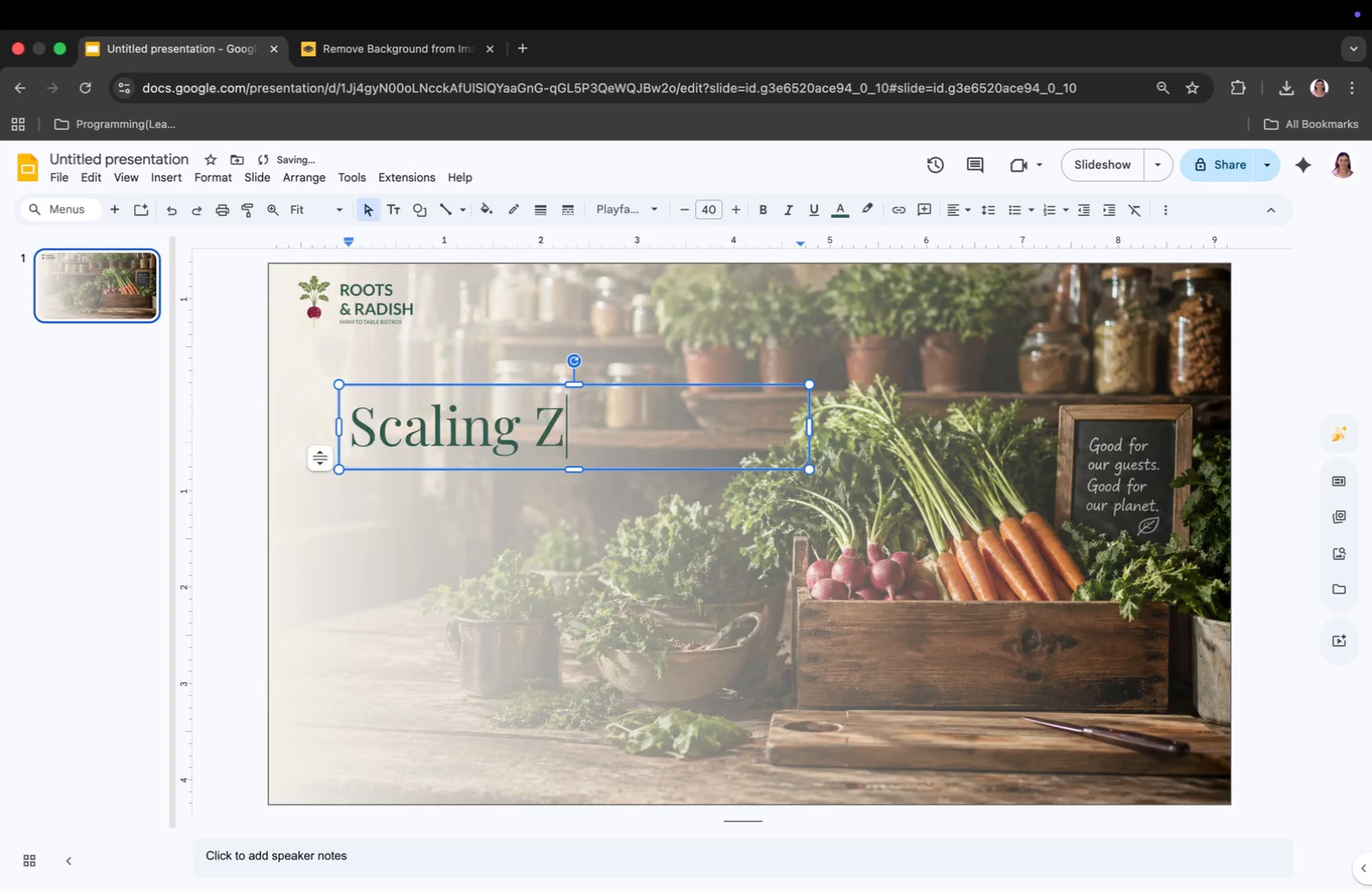 
type(sCA)
key(Backspace)
key(Backspace)
key(Backspace)
type(Scaling w)
key(Backspace)
type(z)
key(Backspace)
type(zEr)
key(Backspace)
key(Backspace)
key(Backspace)
type(z)
key(Backspace)
type(Zero-Waste)
 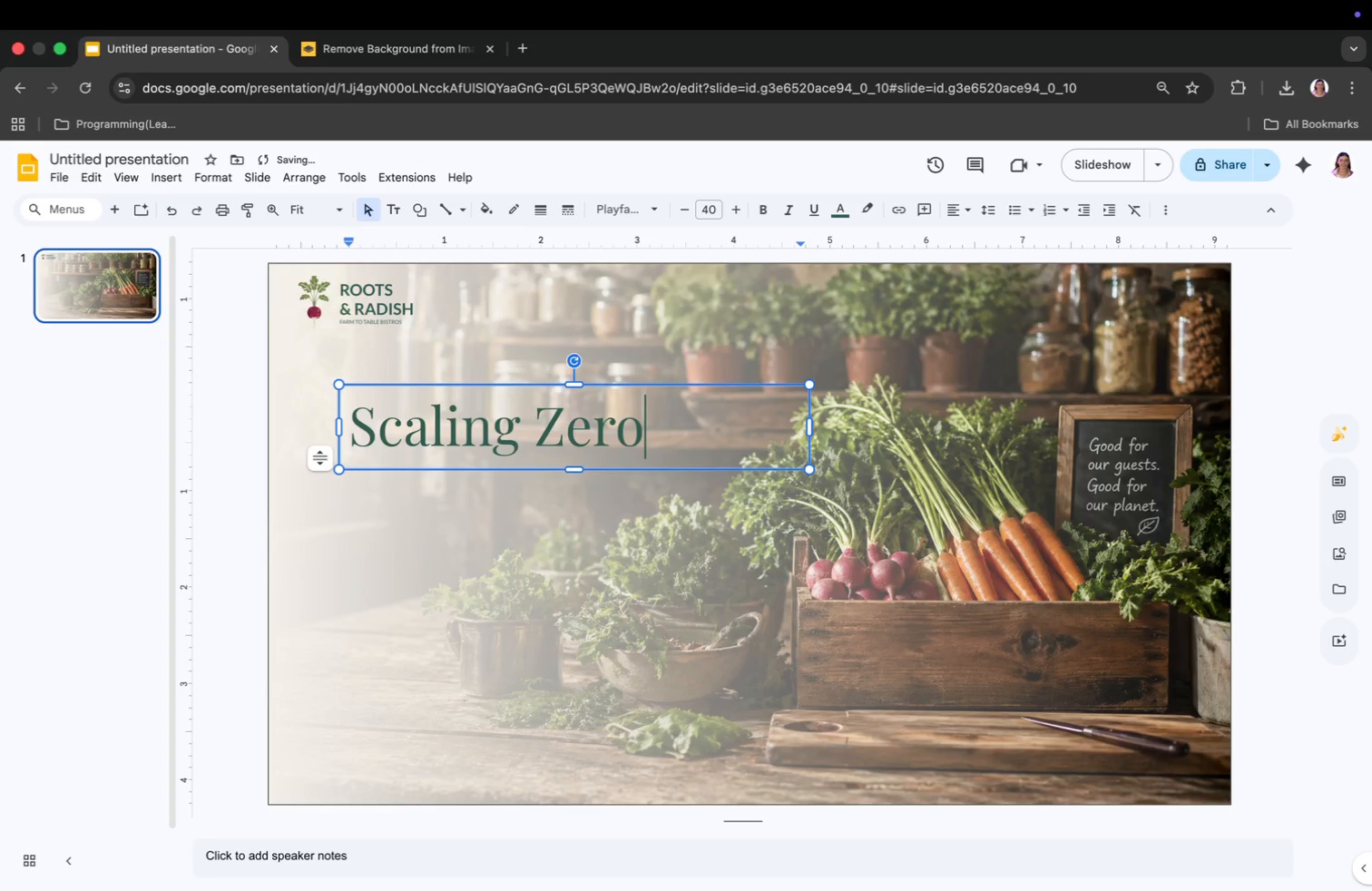 
left_click_drag(start_coordinate=[811, 459], to_coordinate=[848, 462])
 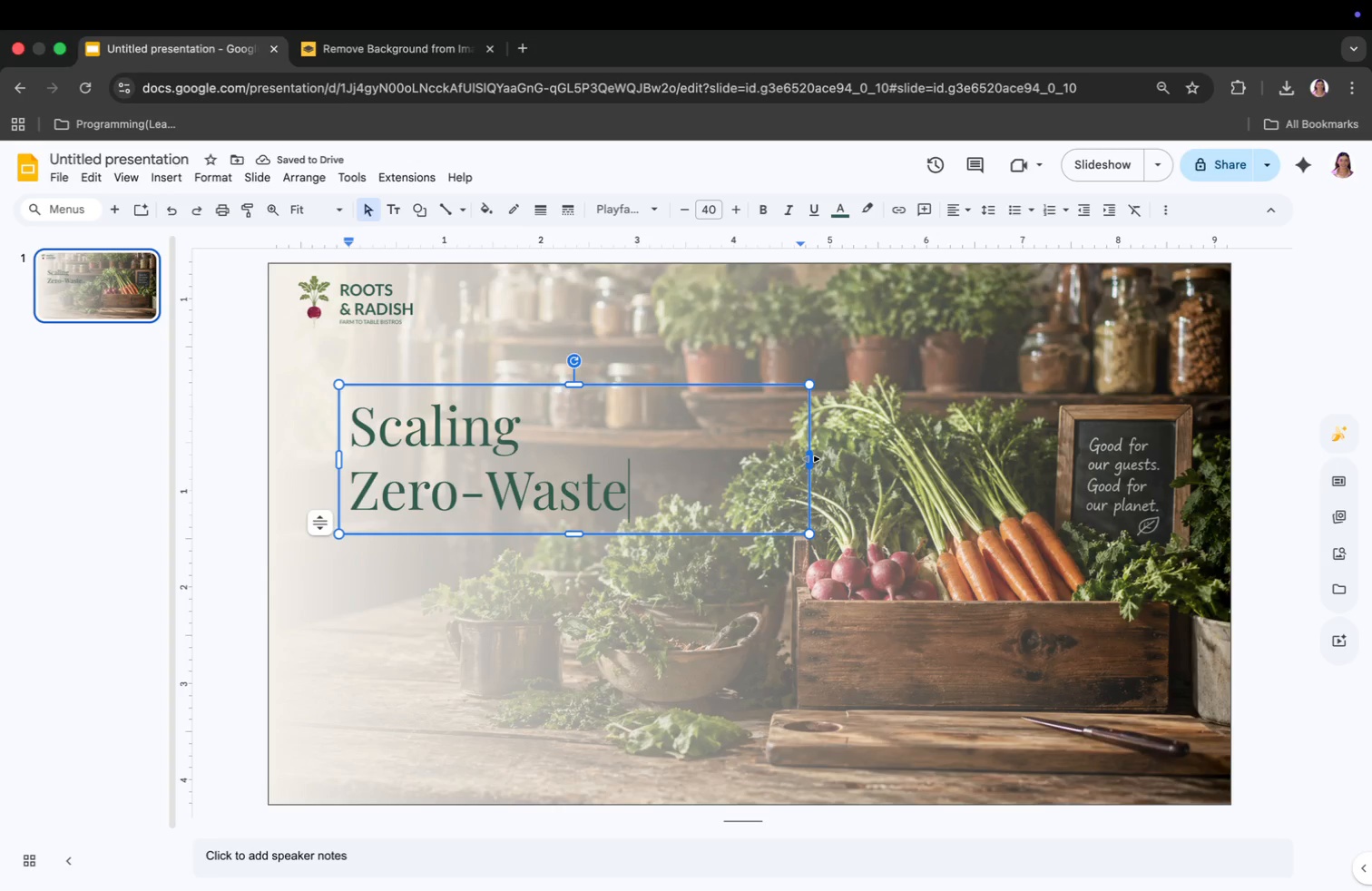 
left_click_drag(start_coordinate=[596, 390], to_coordinate=[566, 389])
 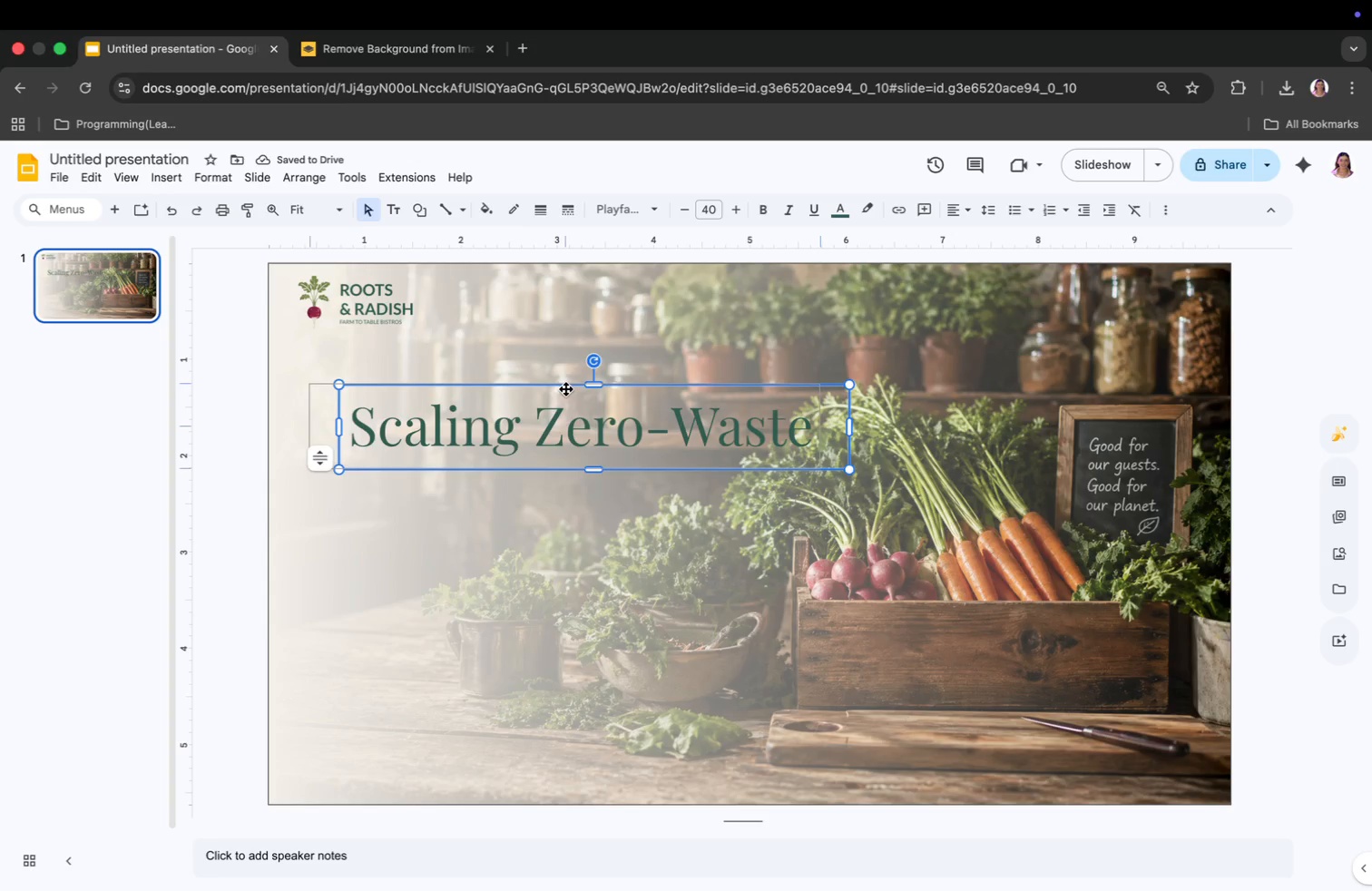 
left_click_drag(start_coordinate=[567, 390], to_coordinate=[559, 390])
 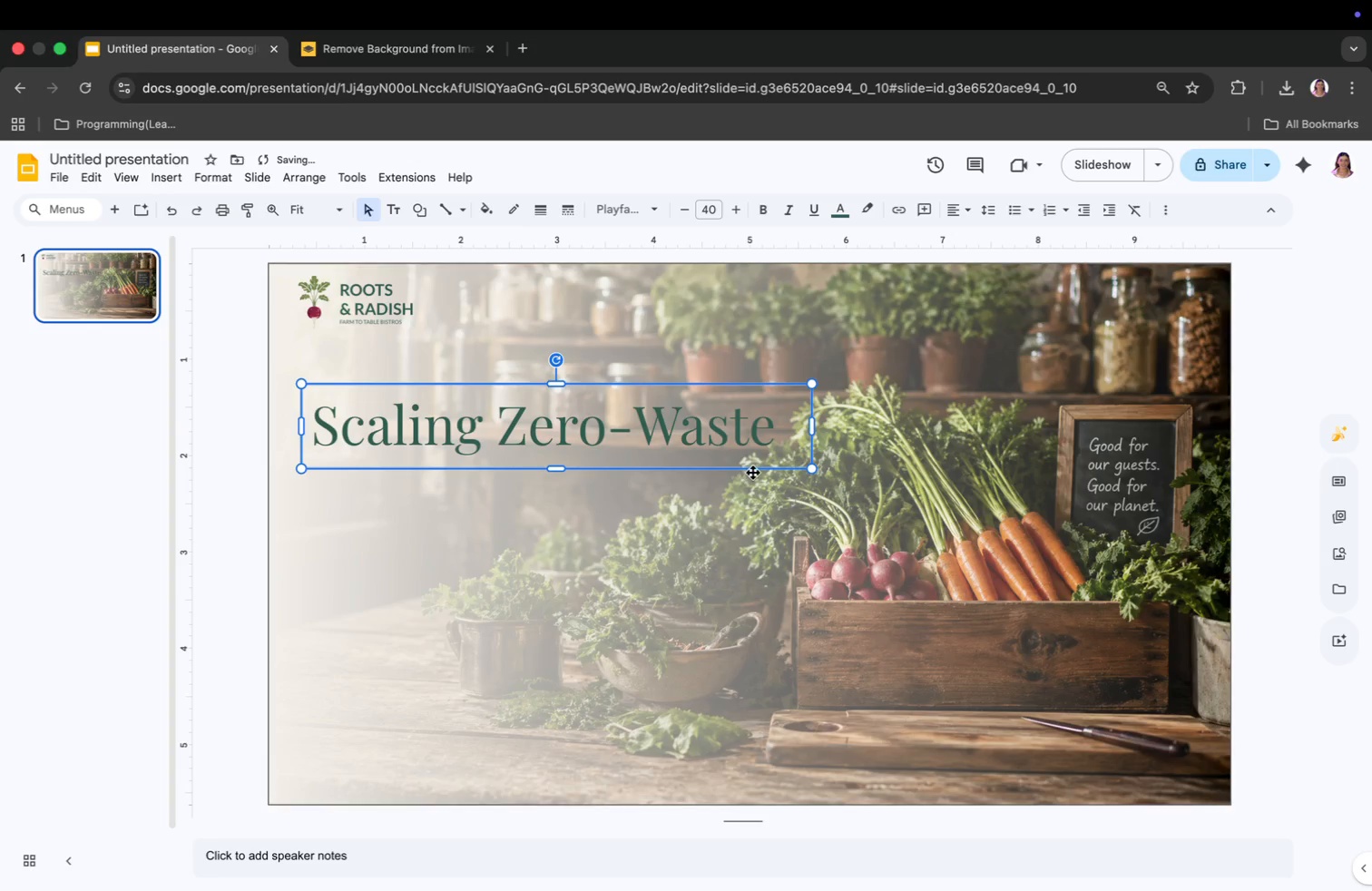 
double_click([778, 436])
 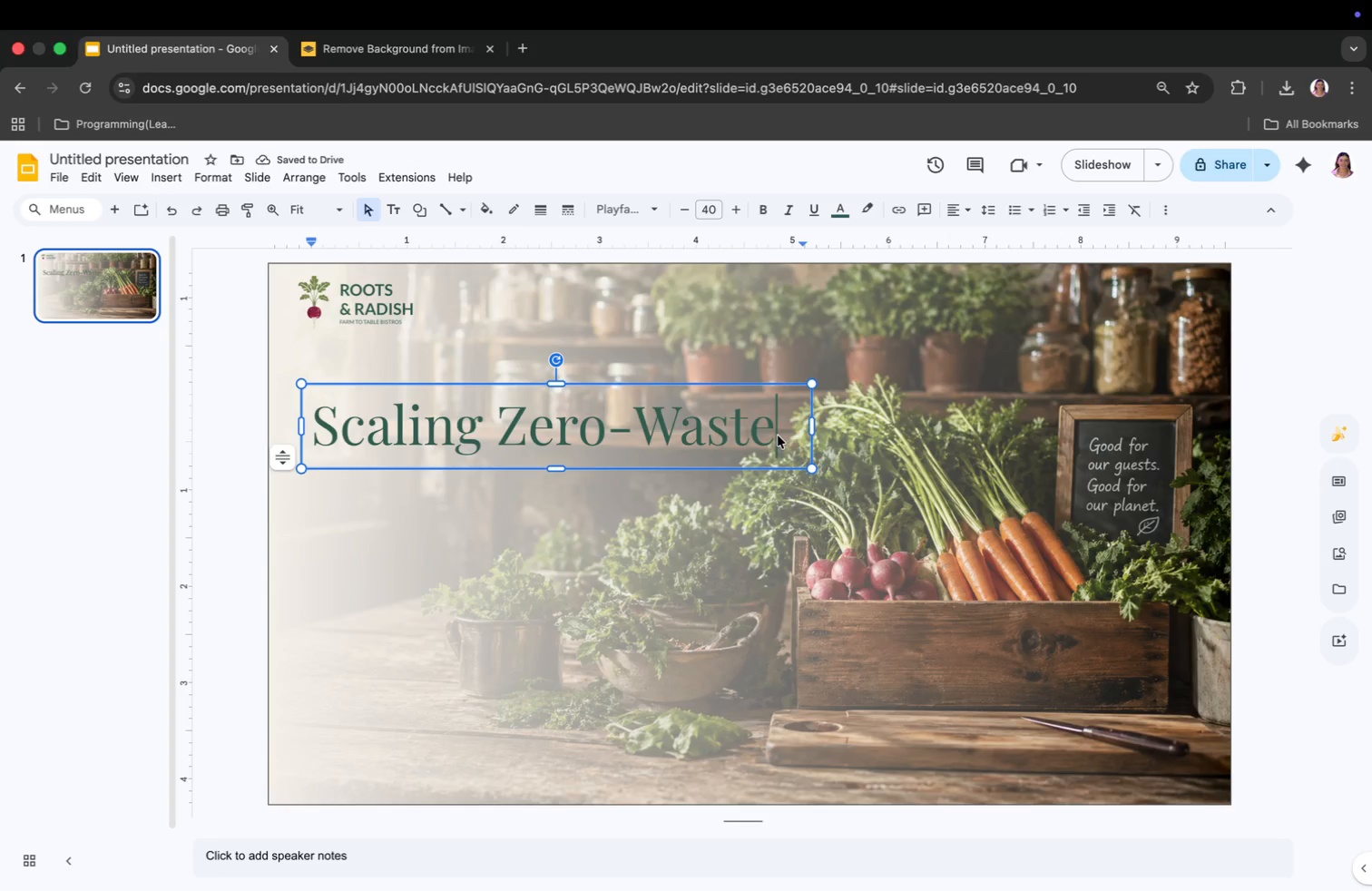 
double_click([778, 436])
 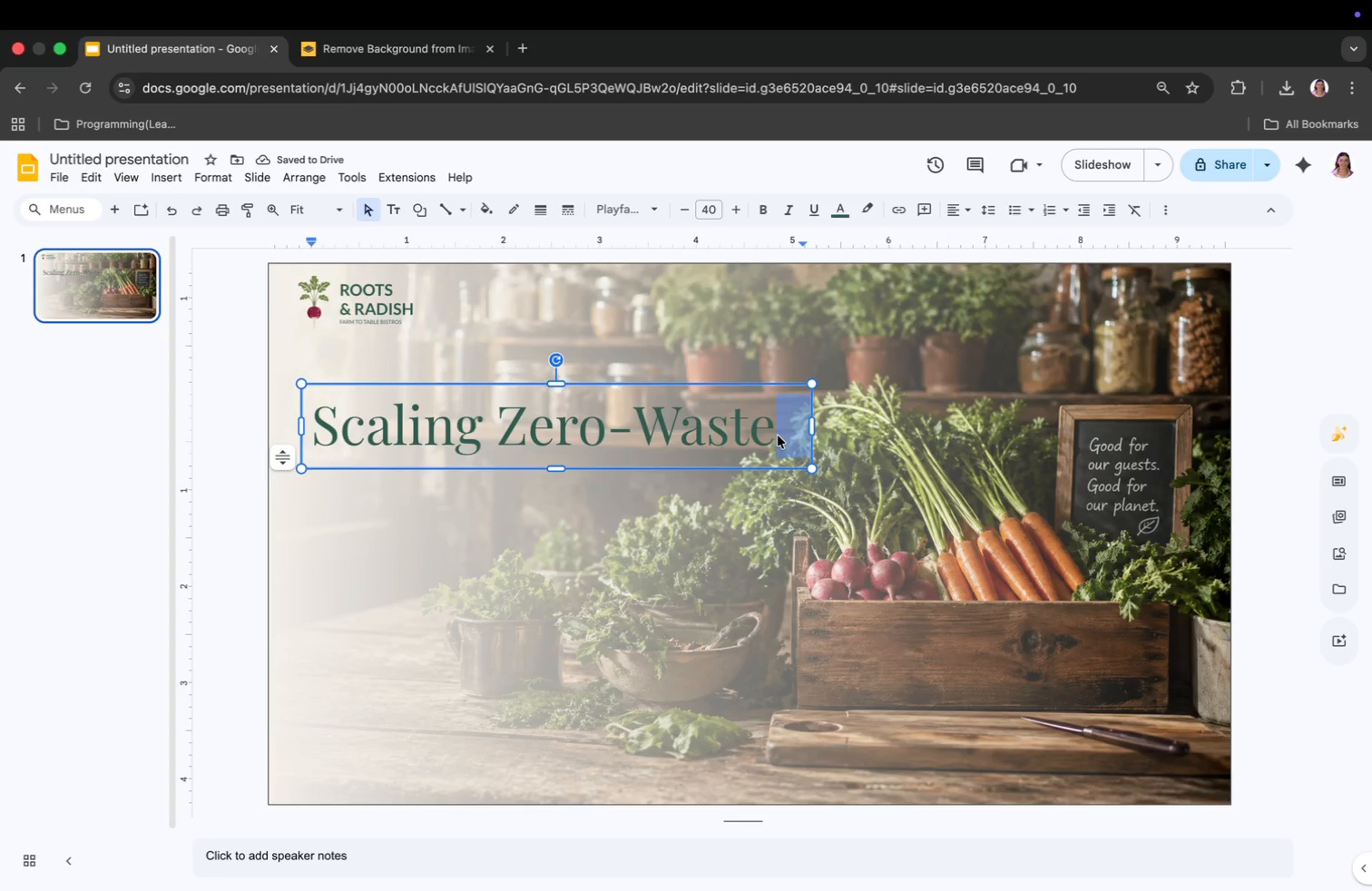 
left_click([778, 436])
 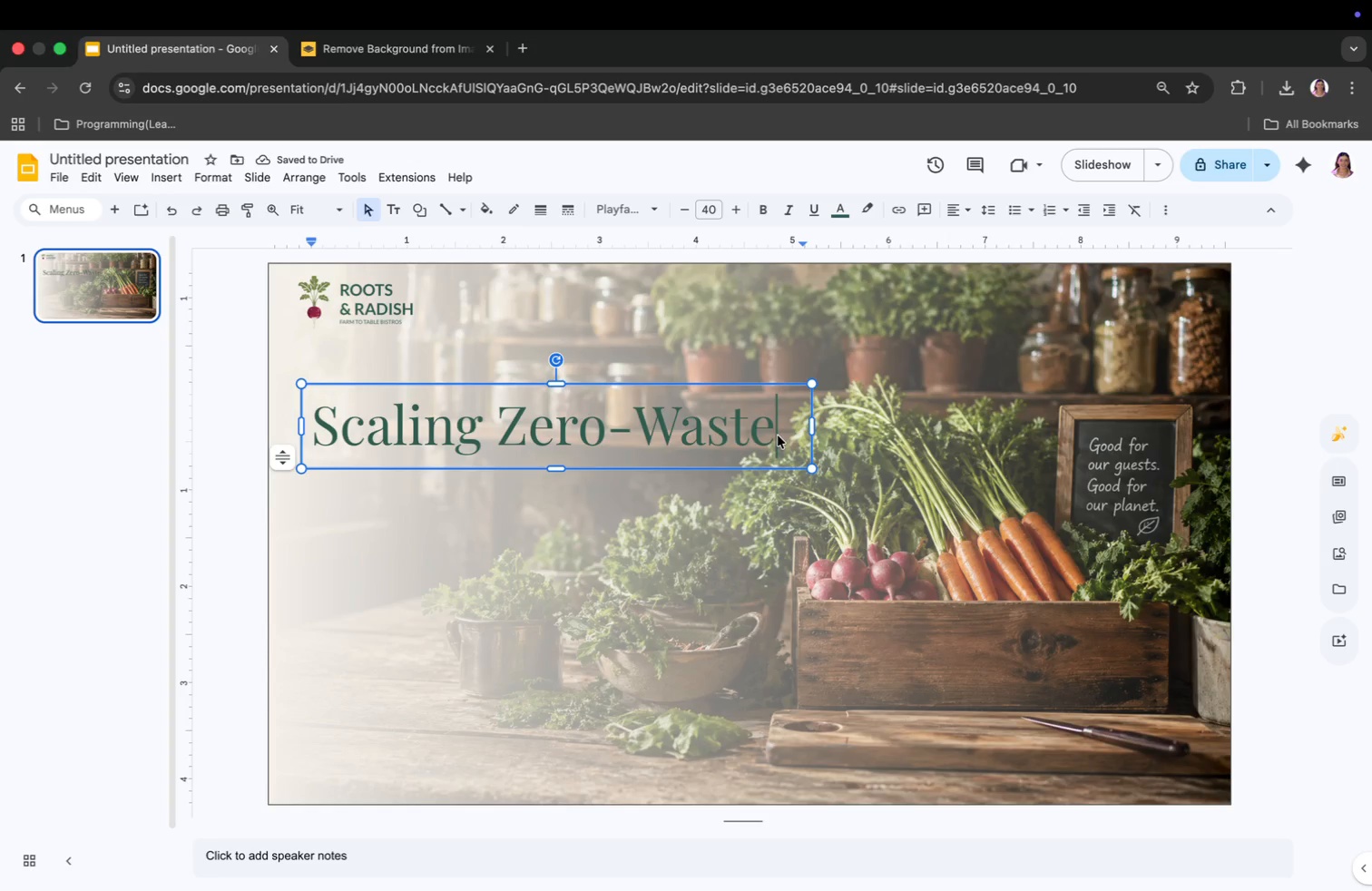 
key(Enter)
 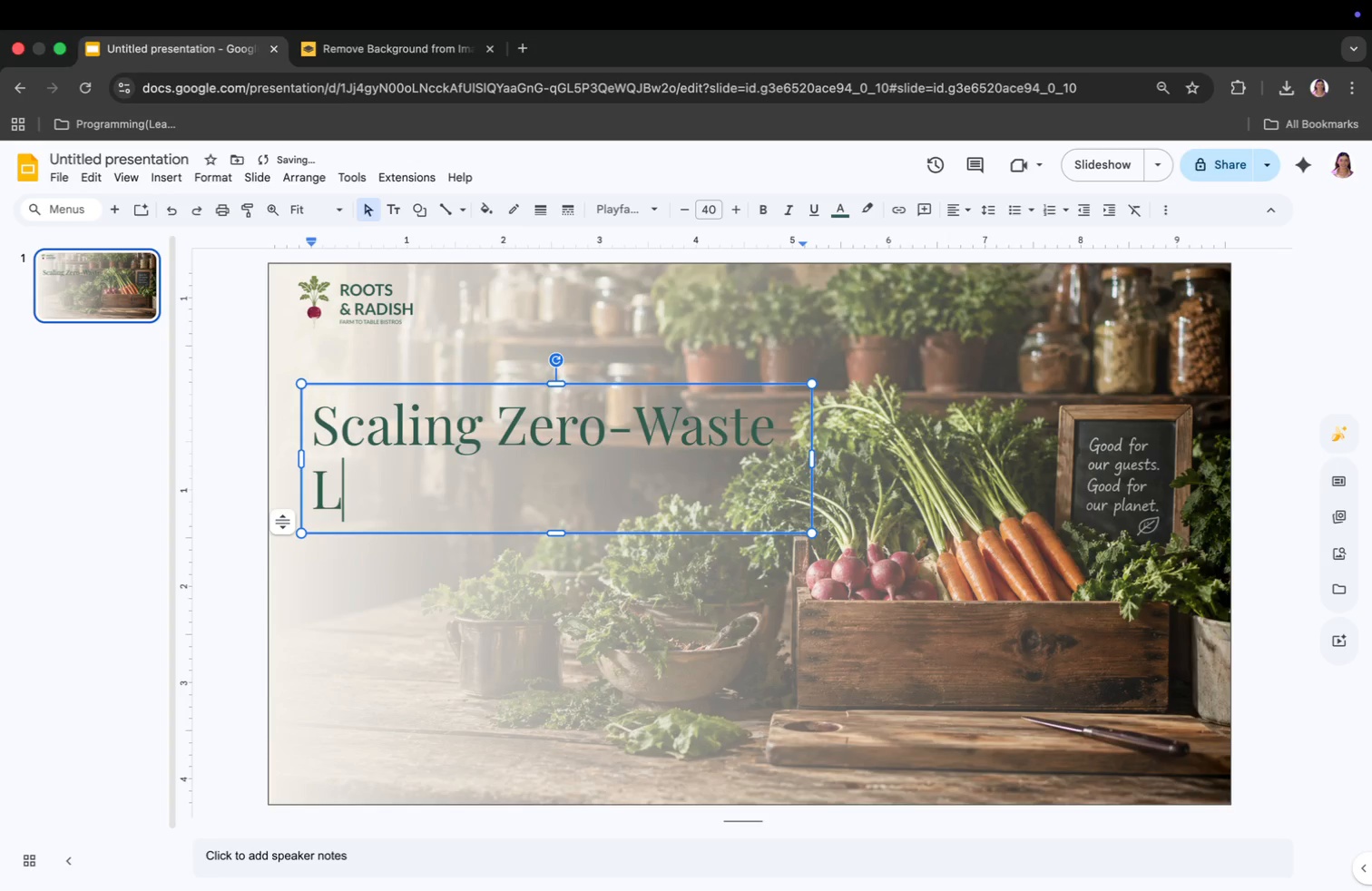 
type(logis)
key(Backspace)
key(Backspace)
key(Backspace)
key(Backspace)
key(Backspace)
type(Logistics for)
 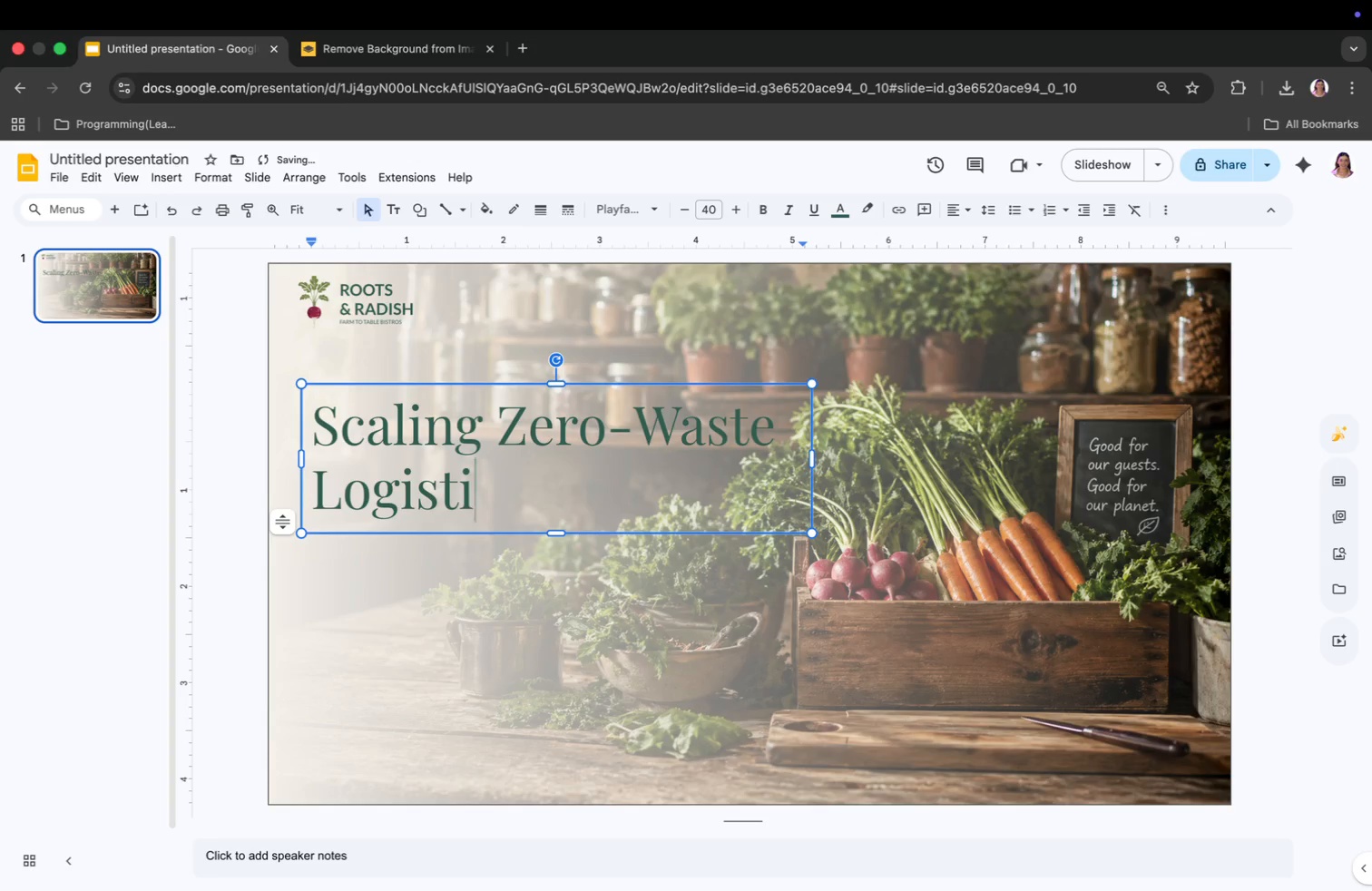 
key(Enter)
 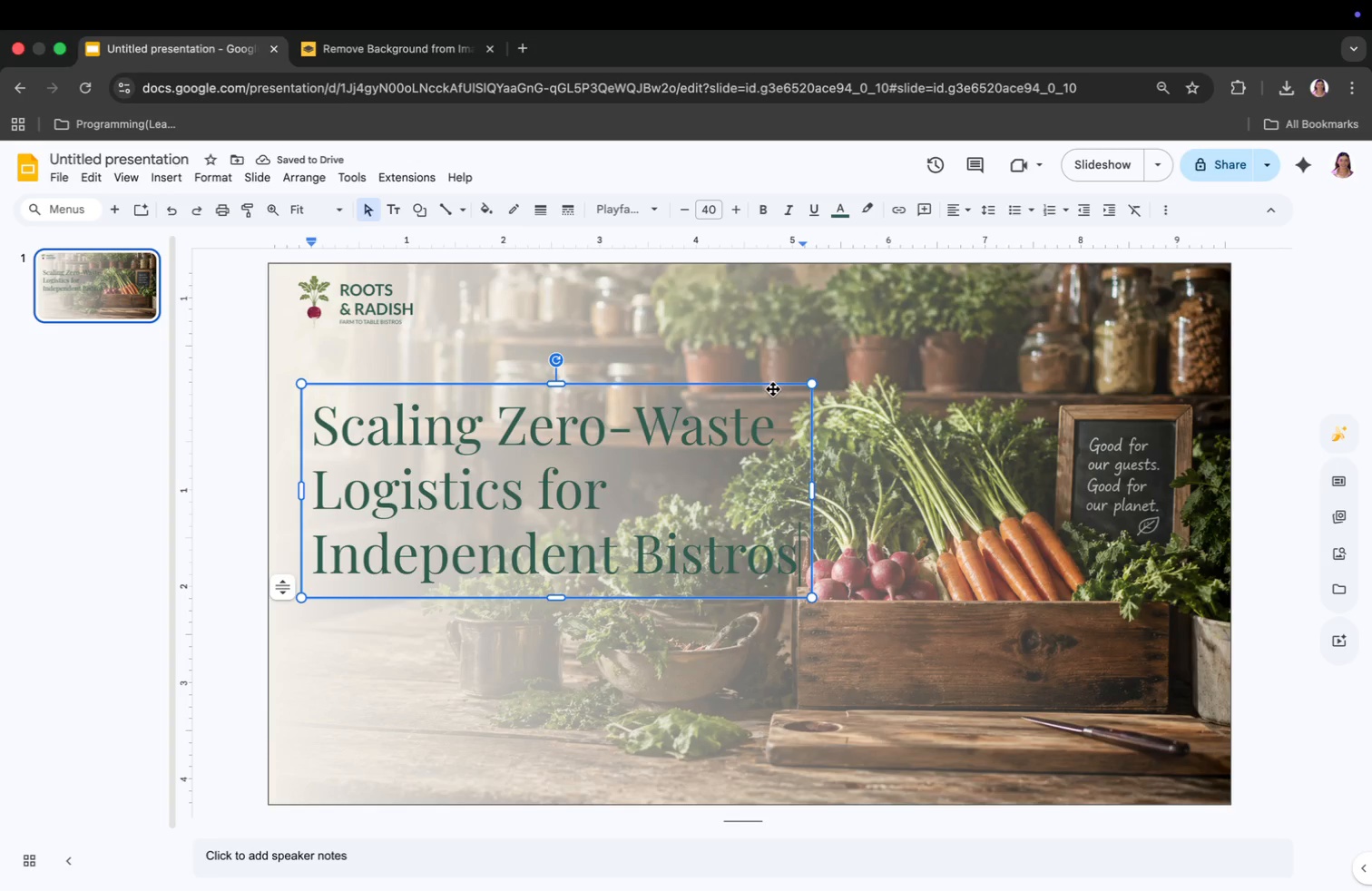 
type(Independent Bistros)
 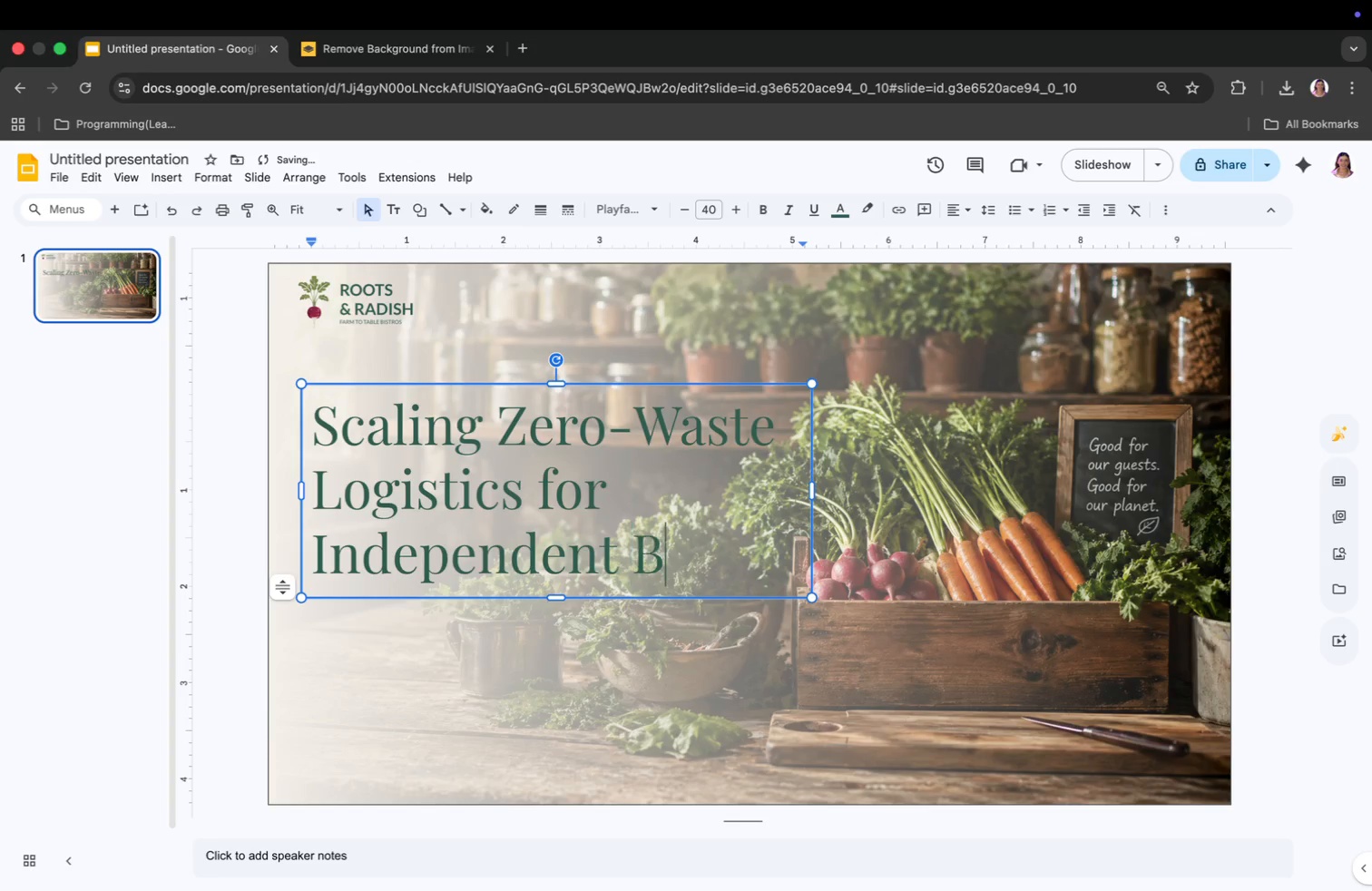 
wait(9.04)
 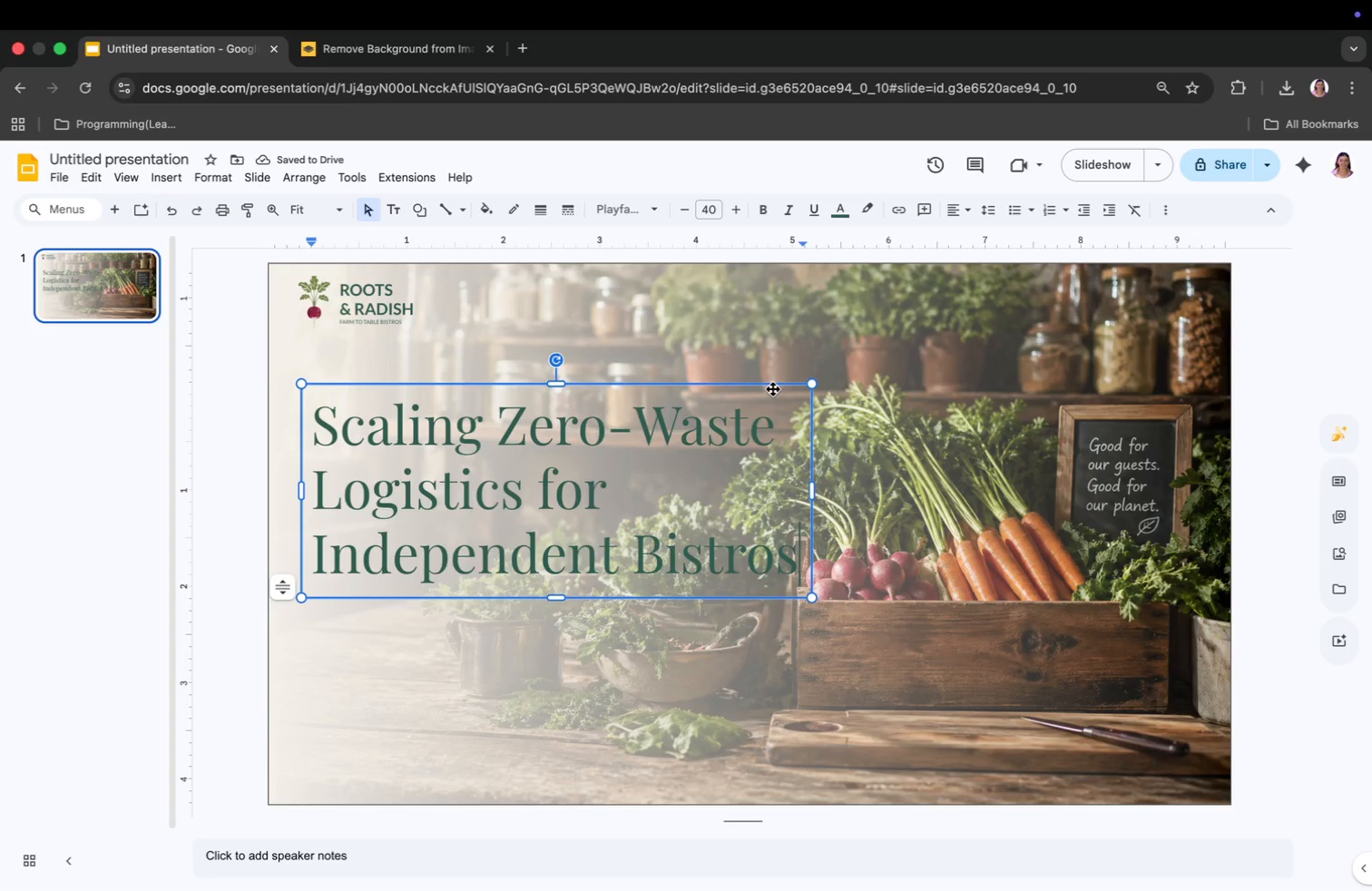 
left_click([511, 212])
 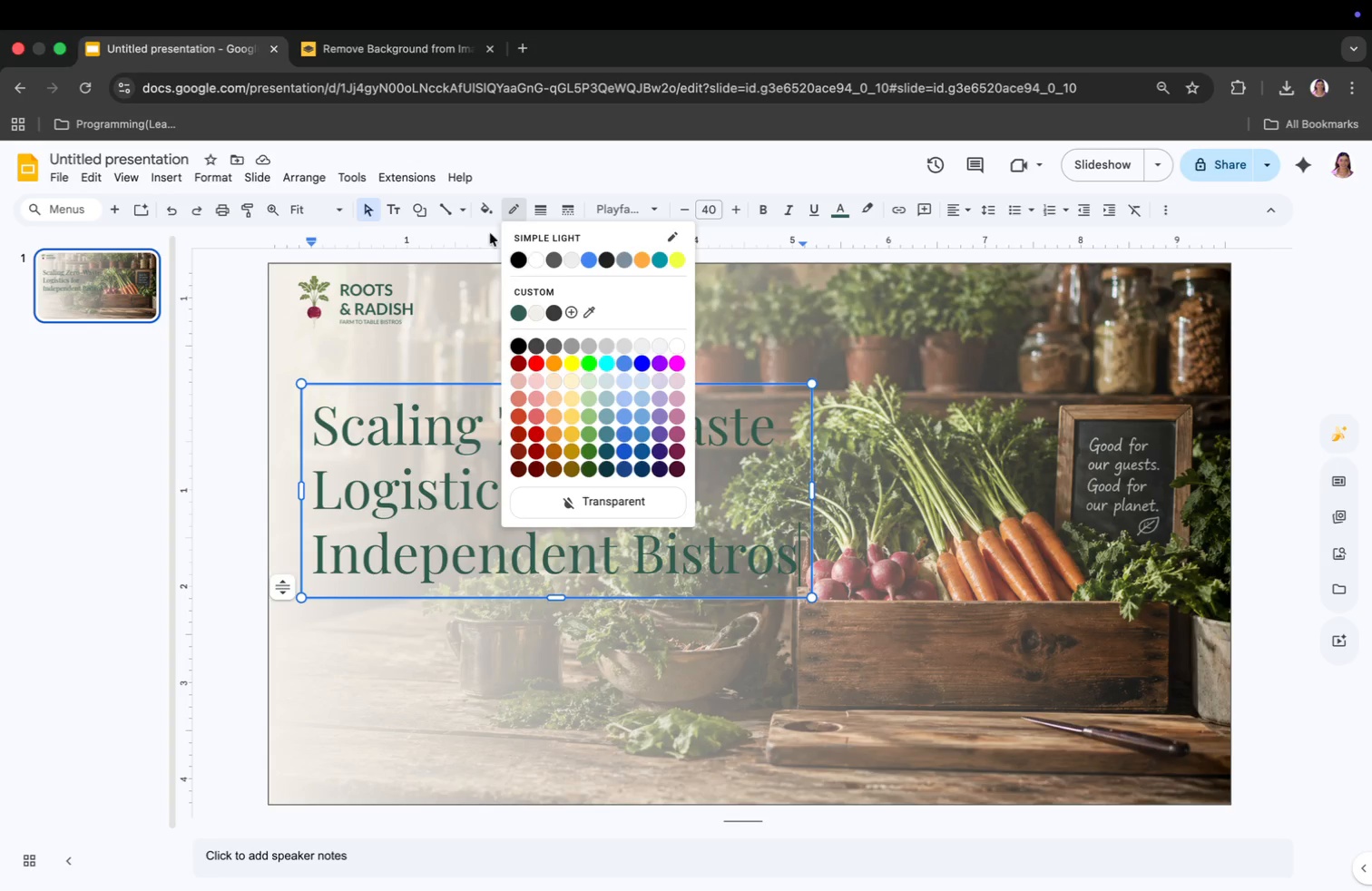 
left_click([446, 204])
 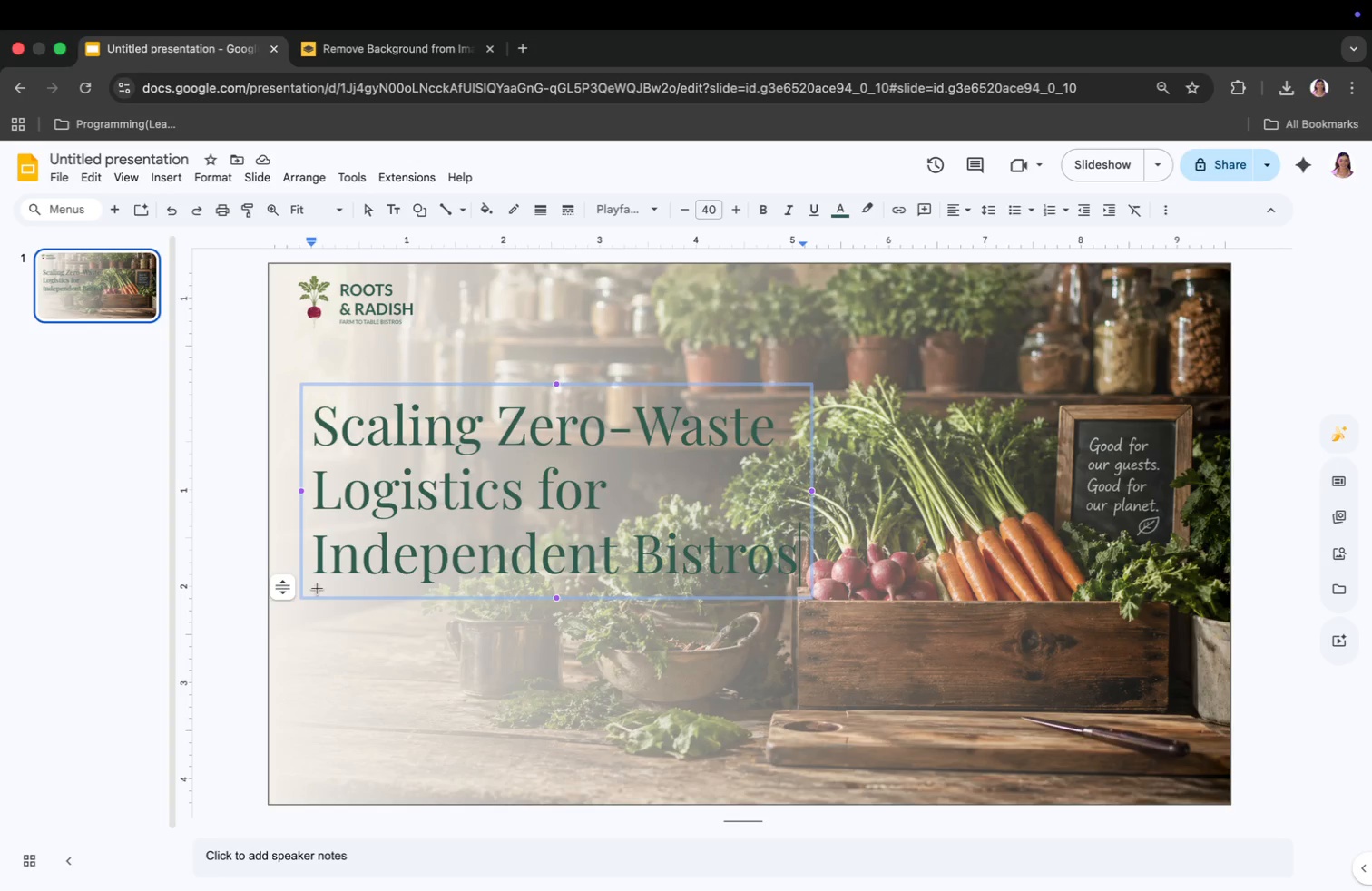 
left_click([315, 591])
 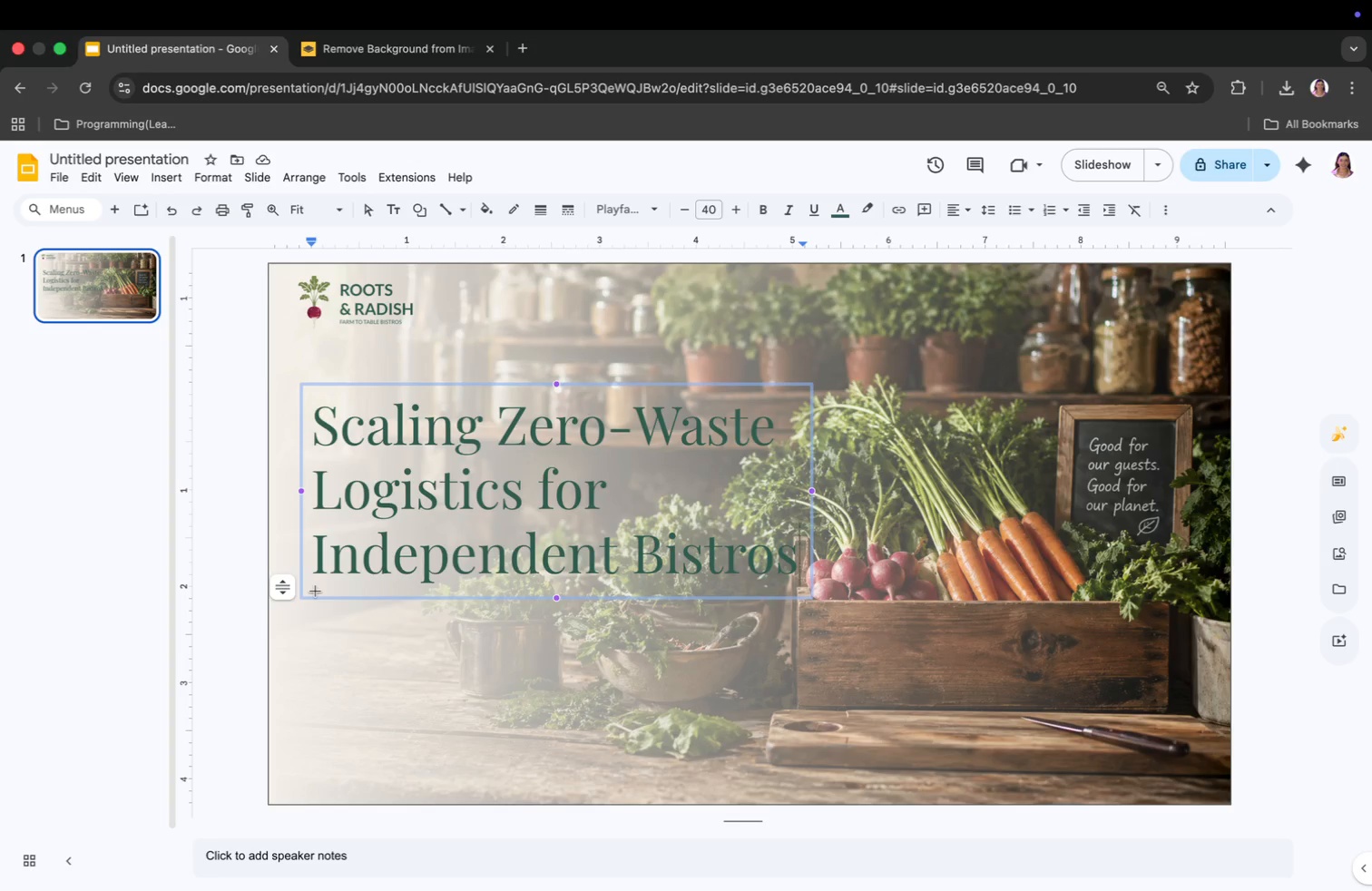 
left_click_drag(start_coordinate=[397, 670], to_coordinate=[483, 591])
 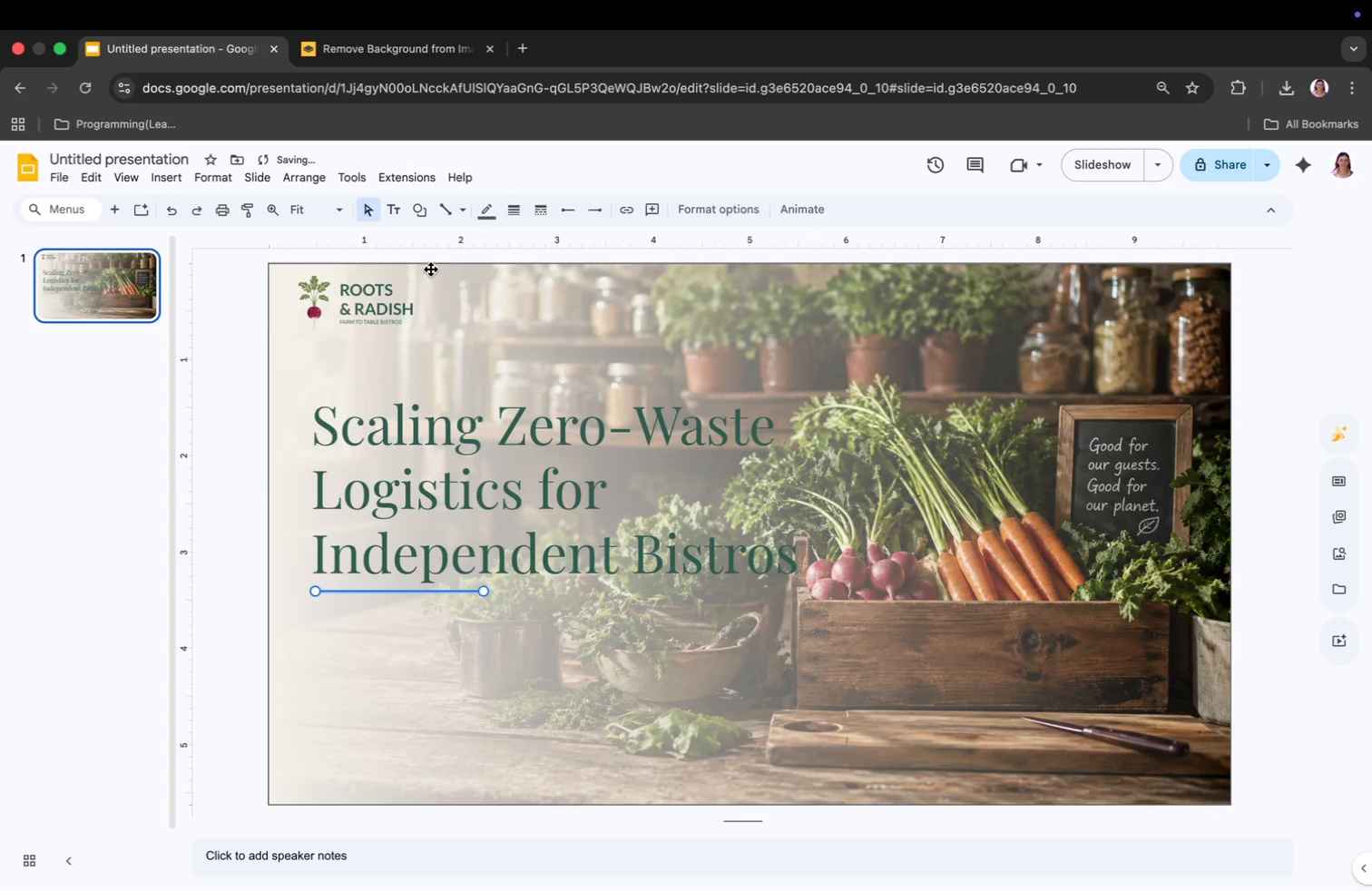 
left_click([485, 213])
 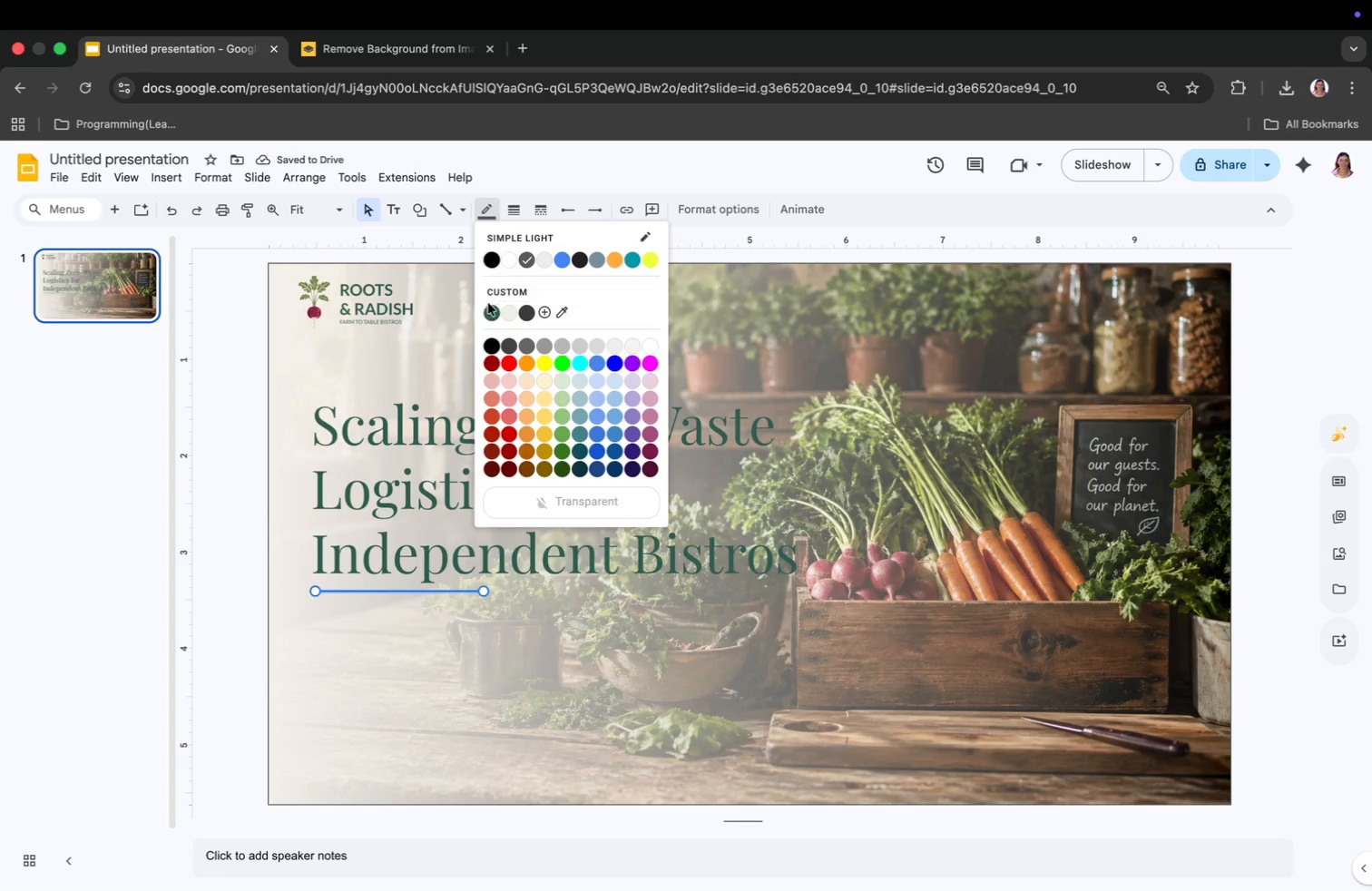 
left_click([490, 307])
 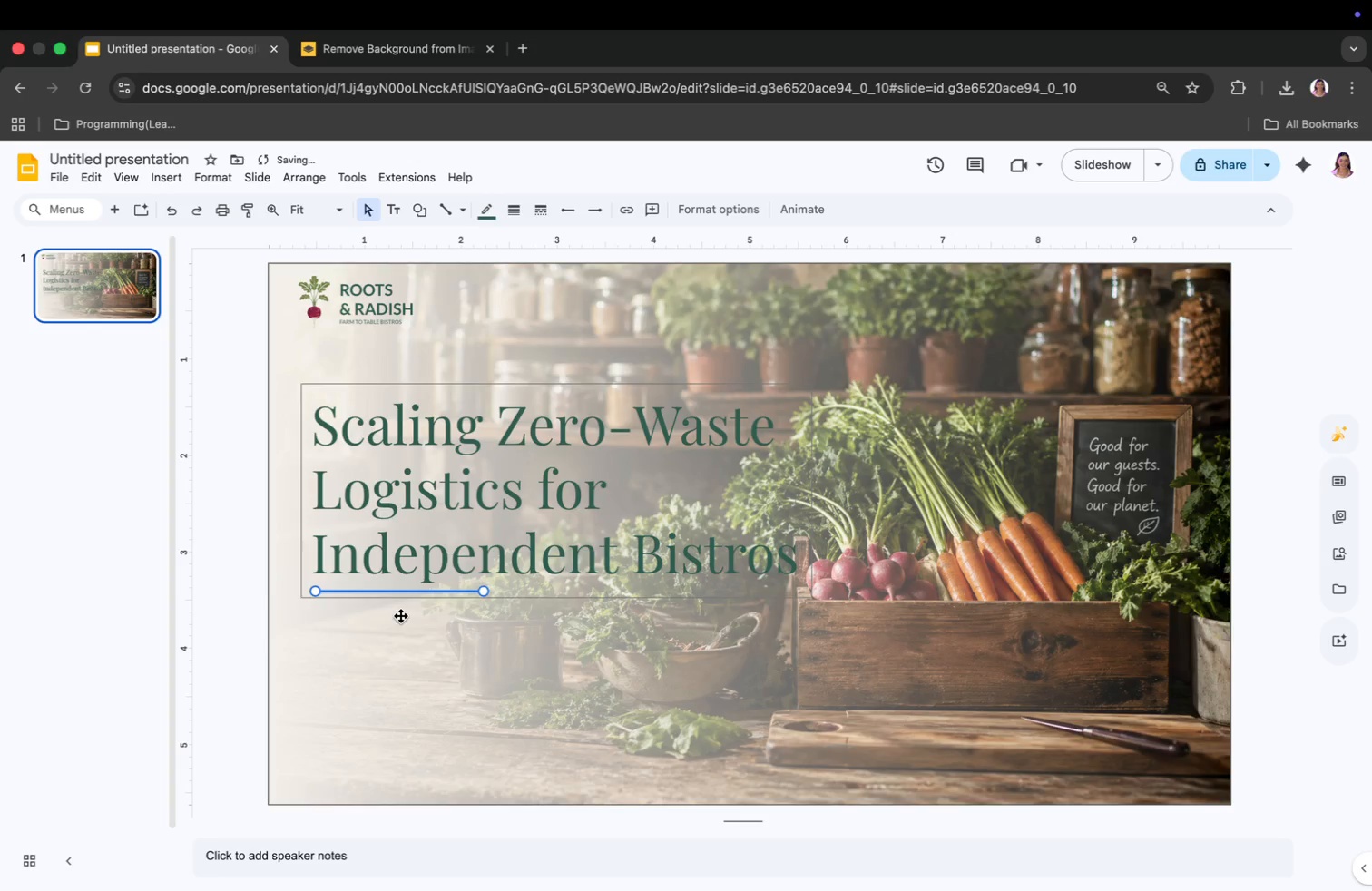 
left_click([397, 629])
 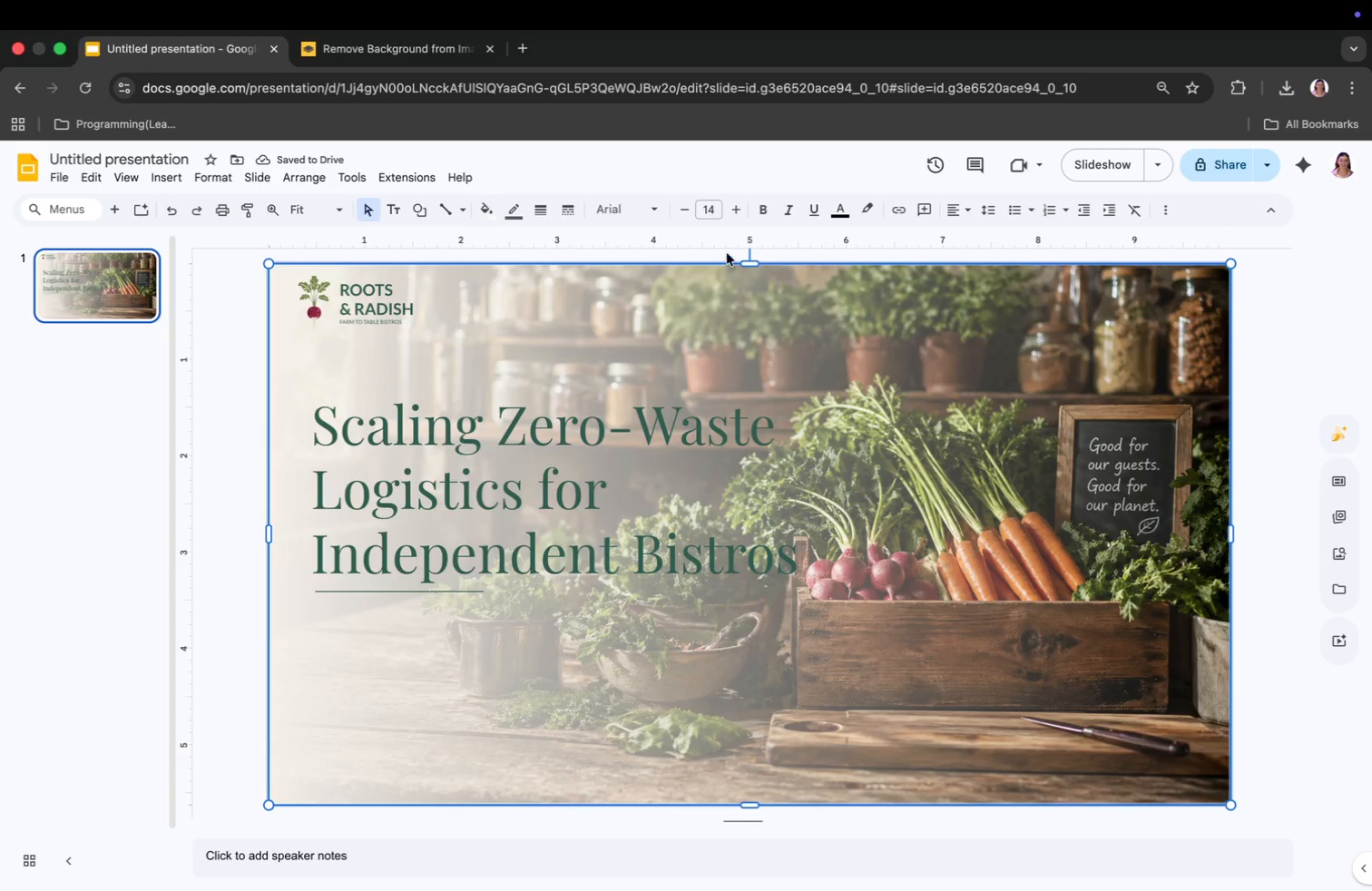 
mouse_move([699, 212])
 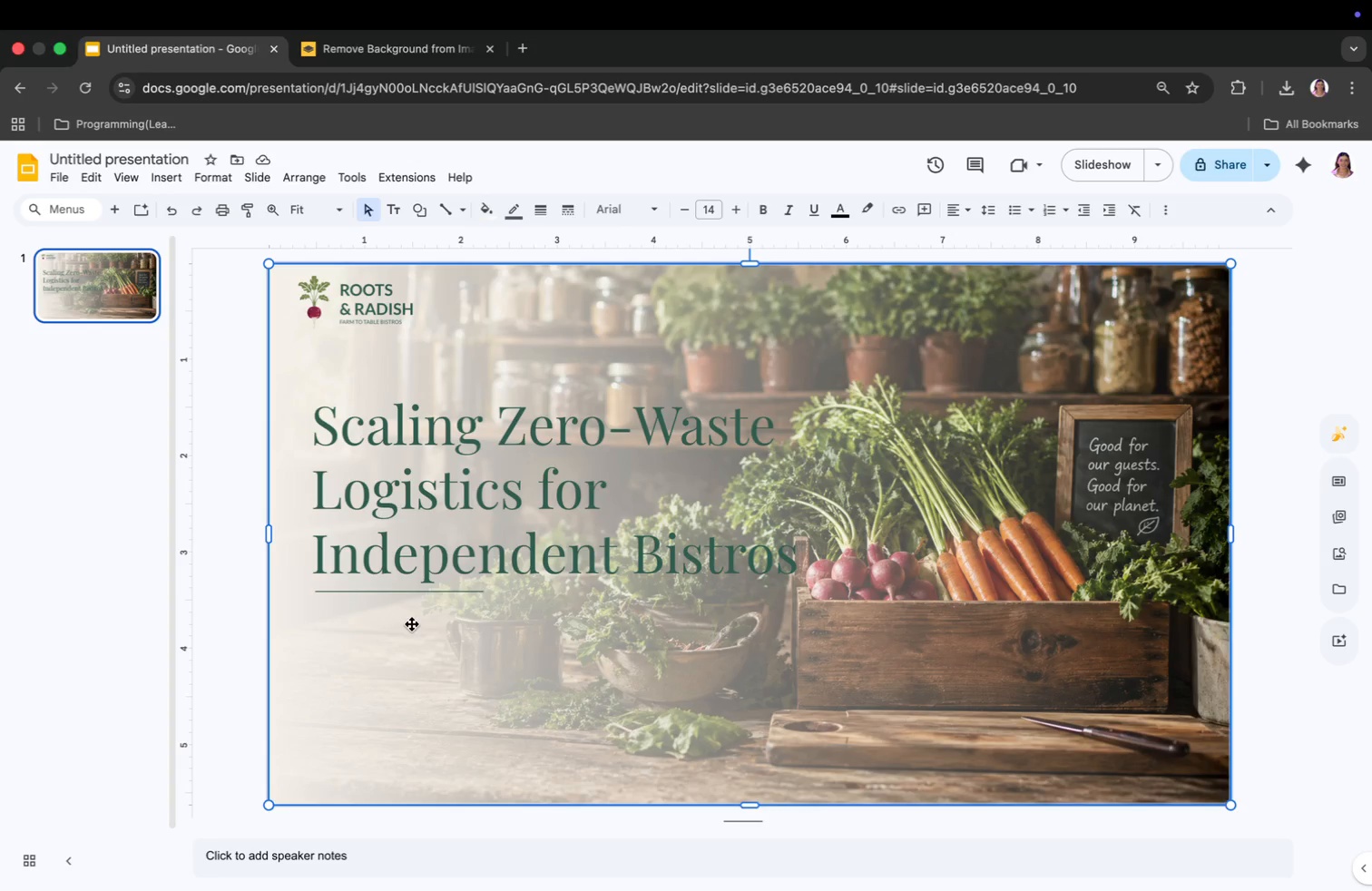 
left_click([410, 617])
 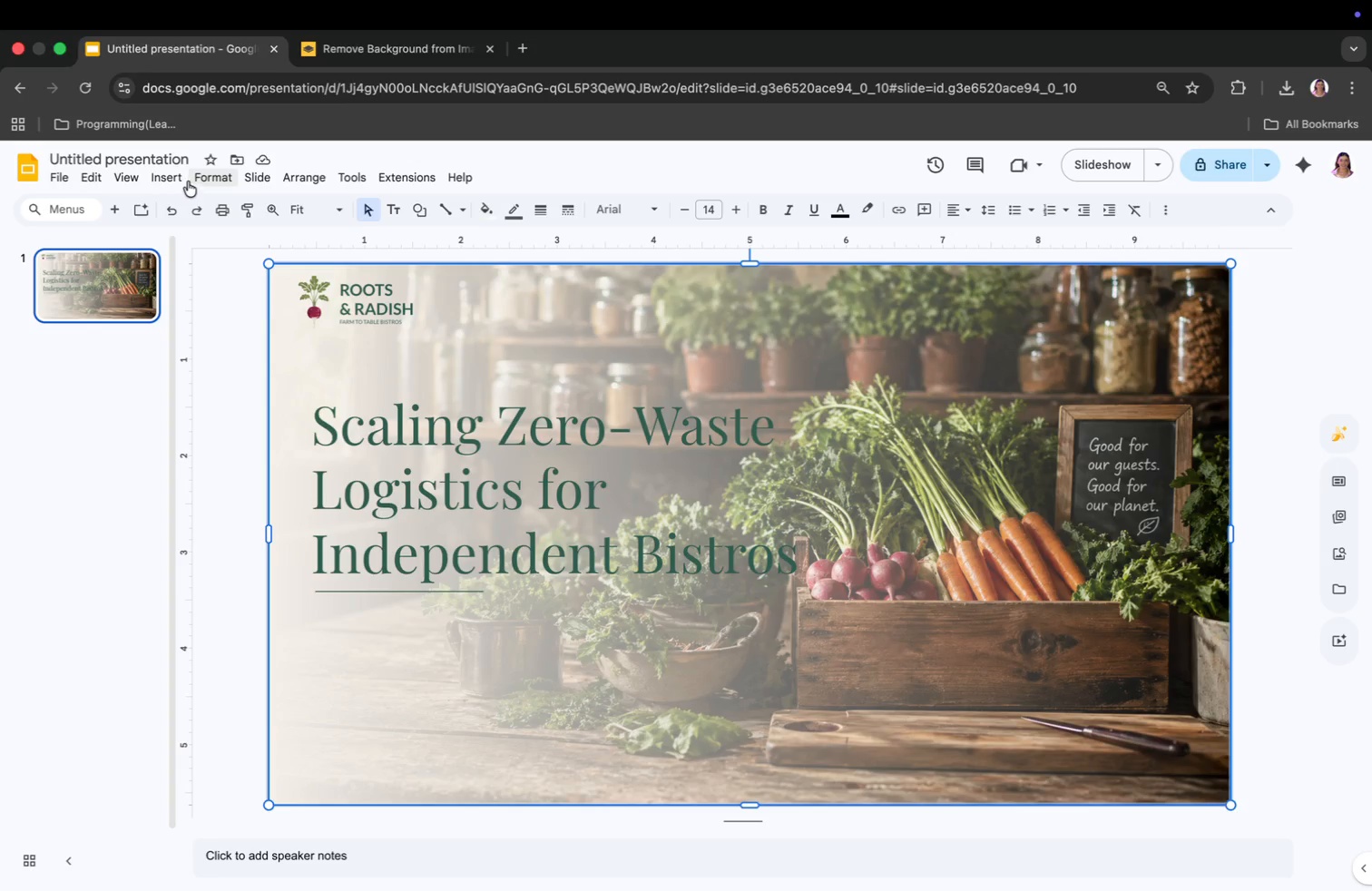 
left_click([166, 176])
 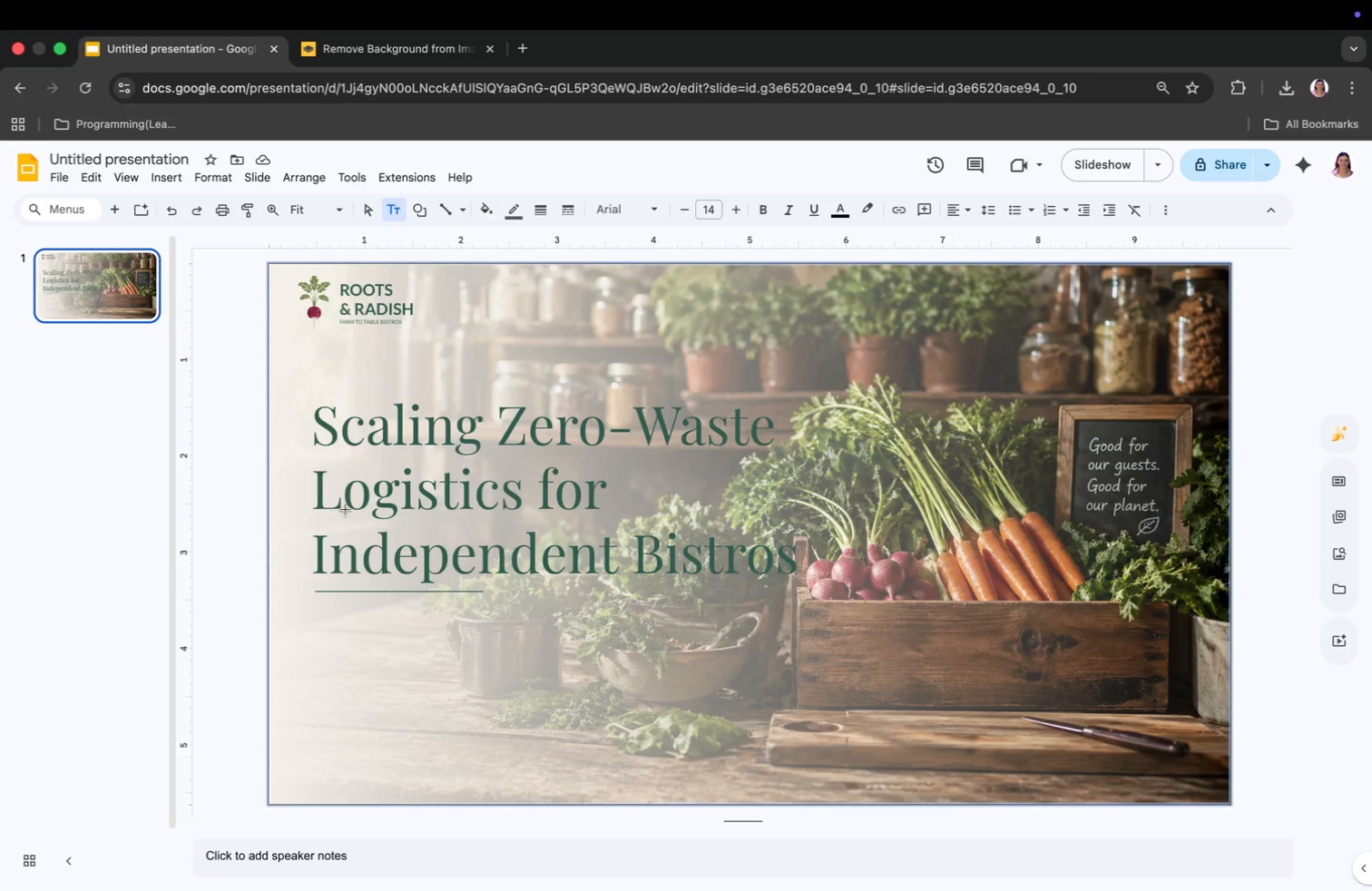 
left_click([353, 610])
 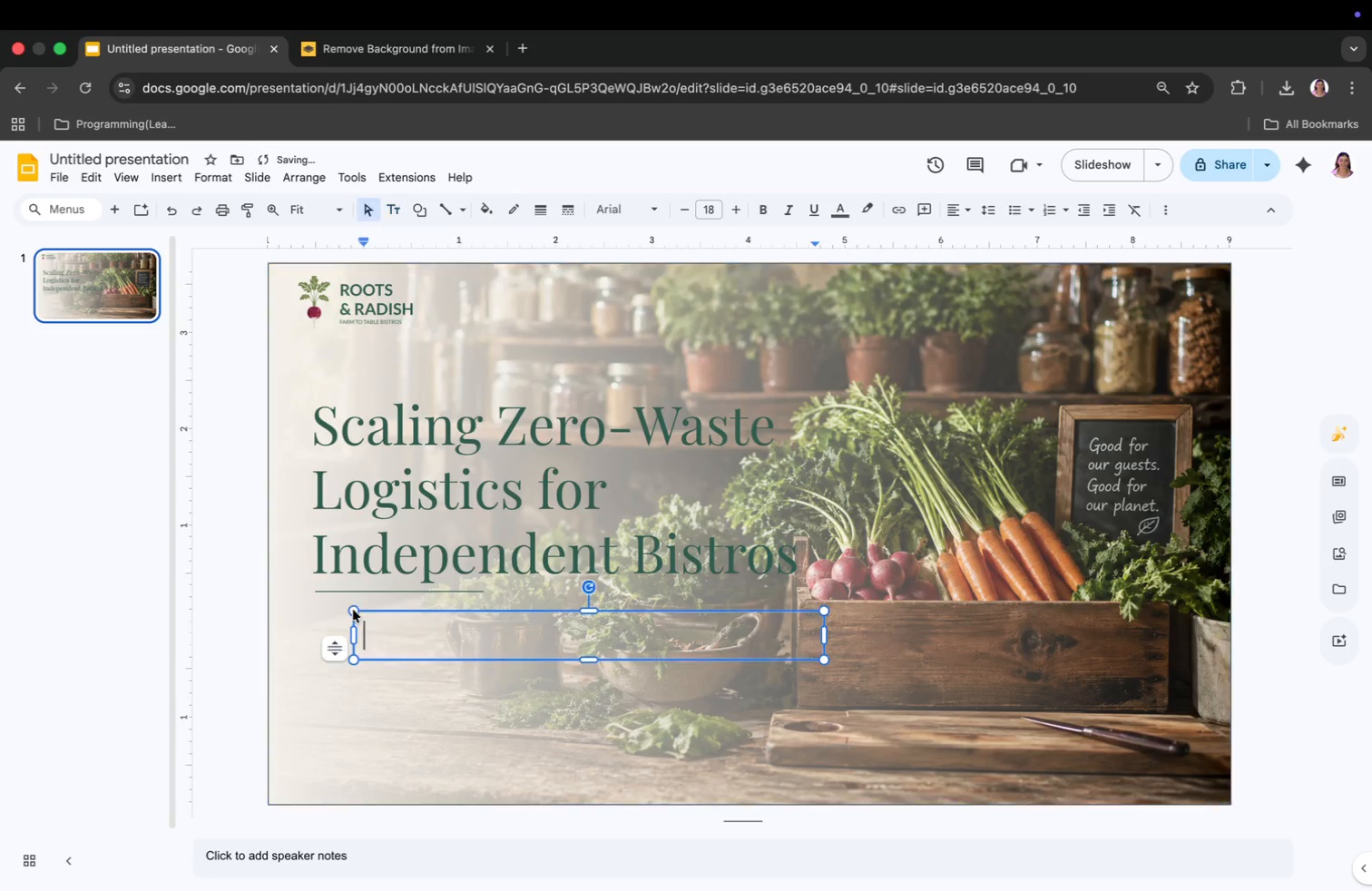 
left_click_drag(start_coordinate=[590, 652], to_coordinate=[552, 638])
 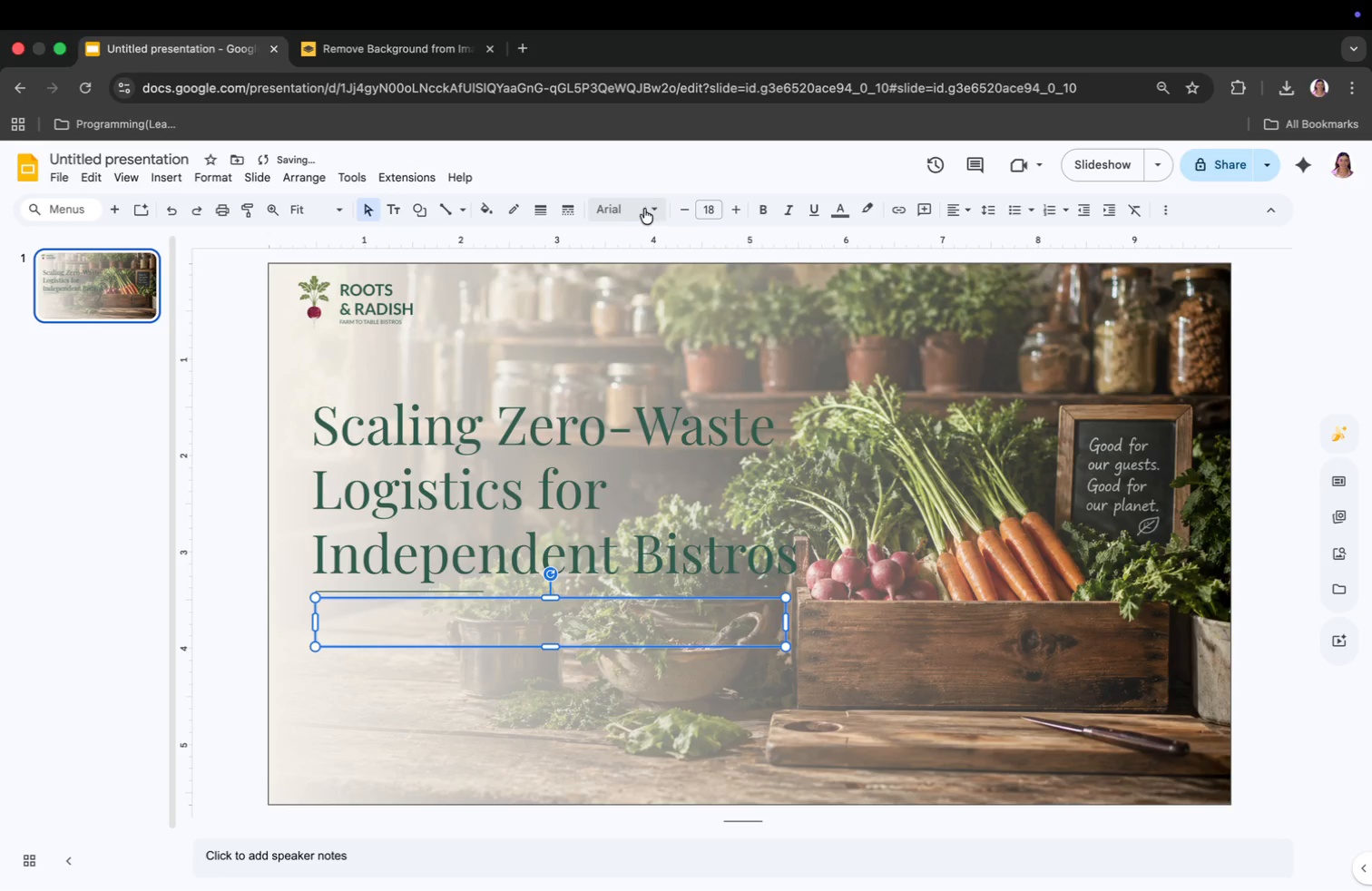 
left_click([643, 395])
 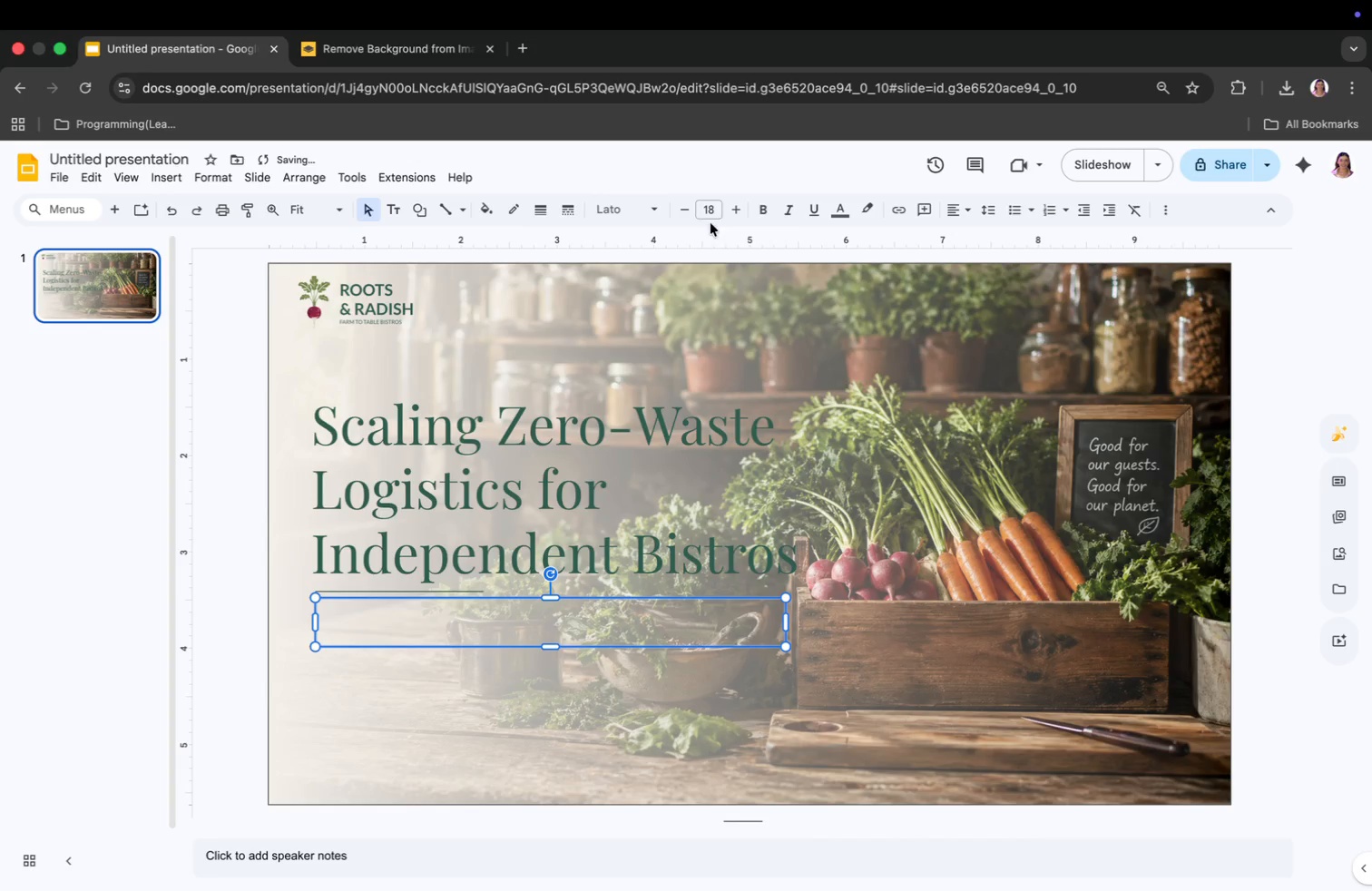 
left_click([712, 211])
 